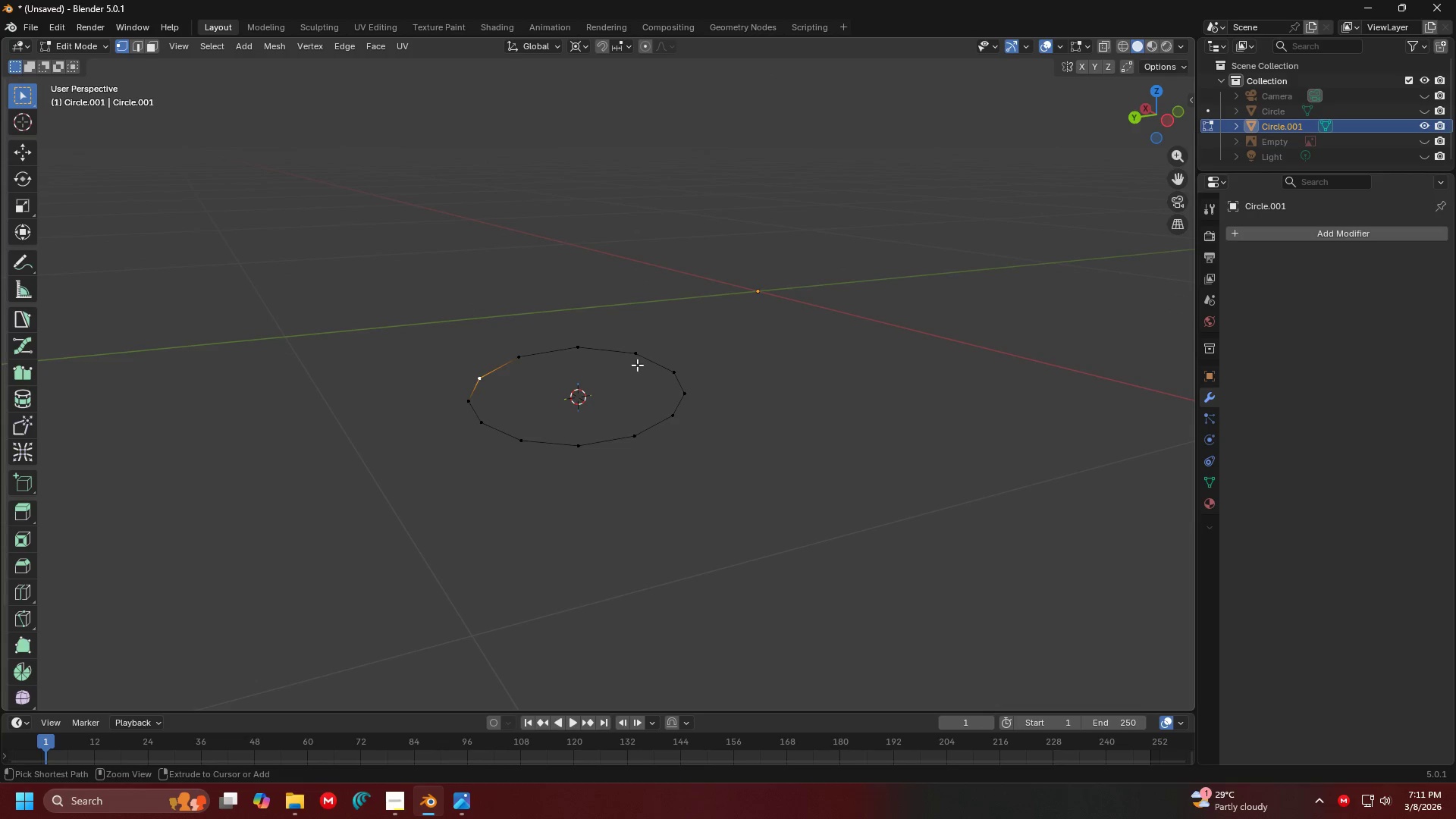 
key(Control+Z)
 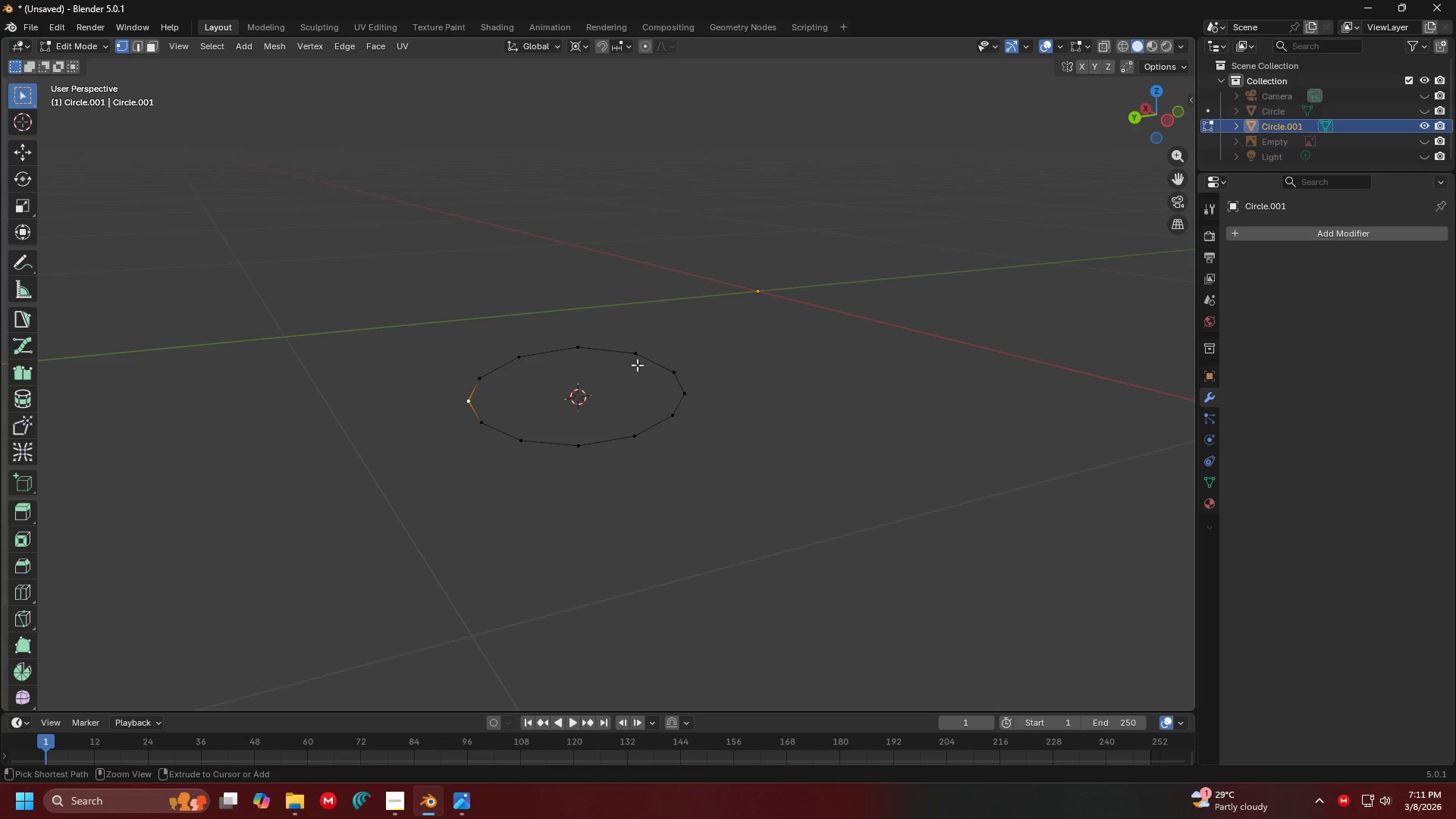 
key(Control+Z)
 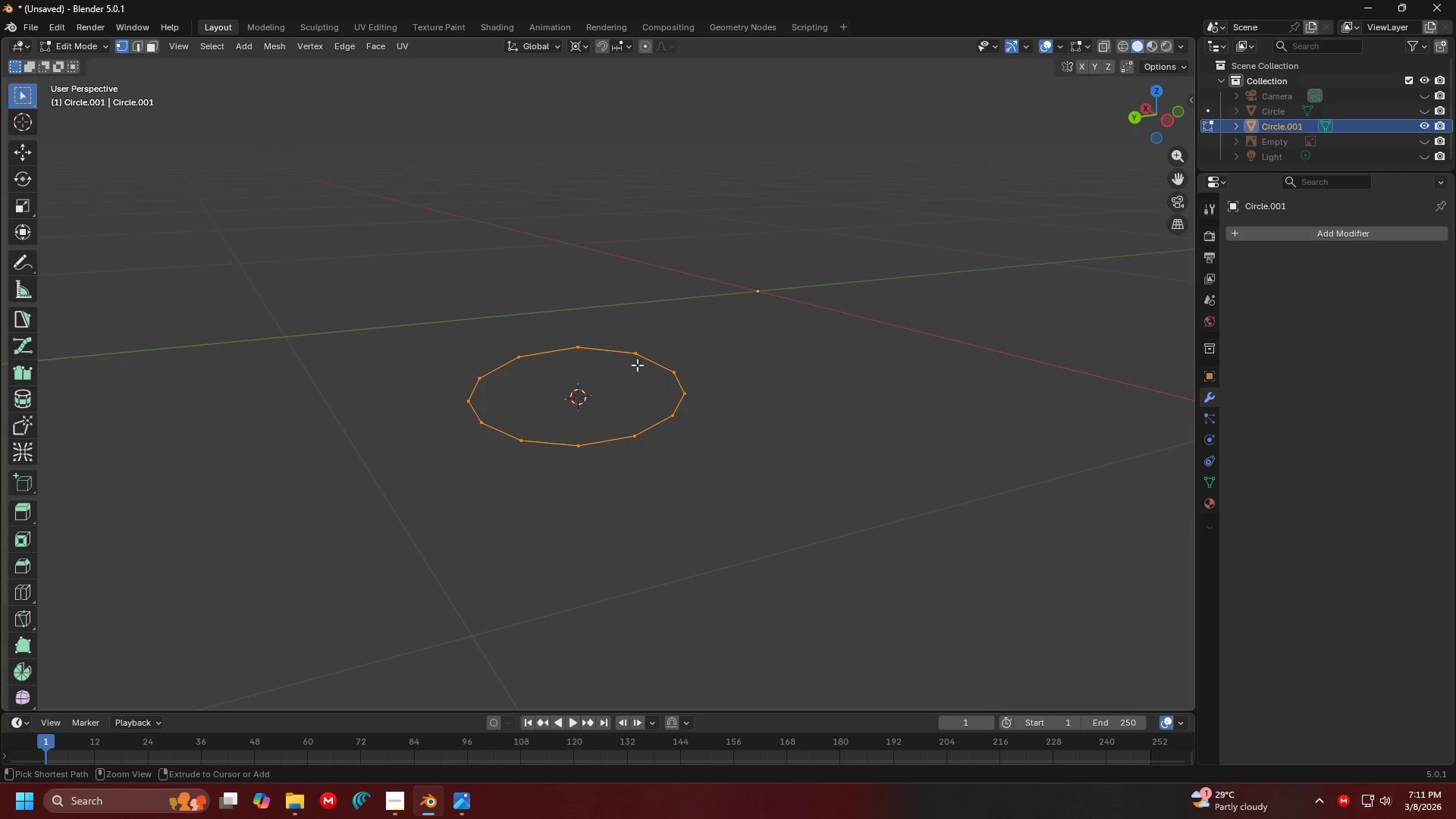 
key(Control+Z)
 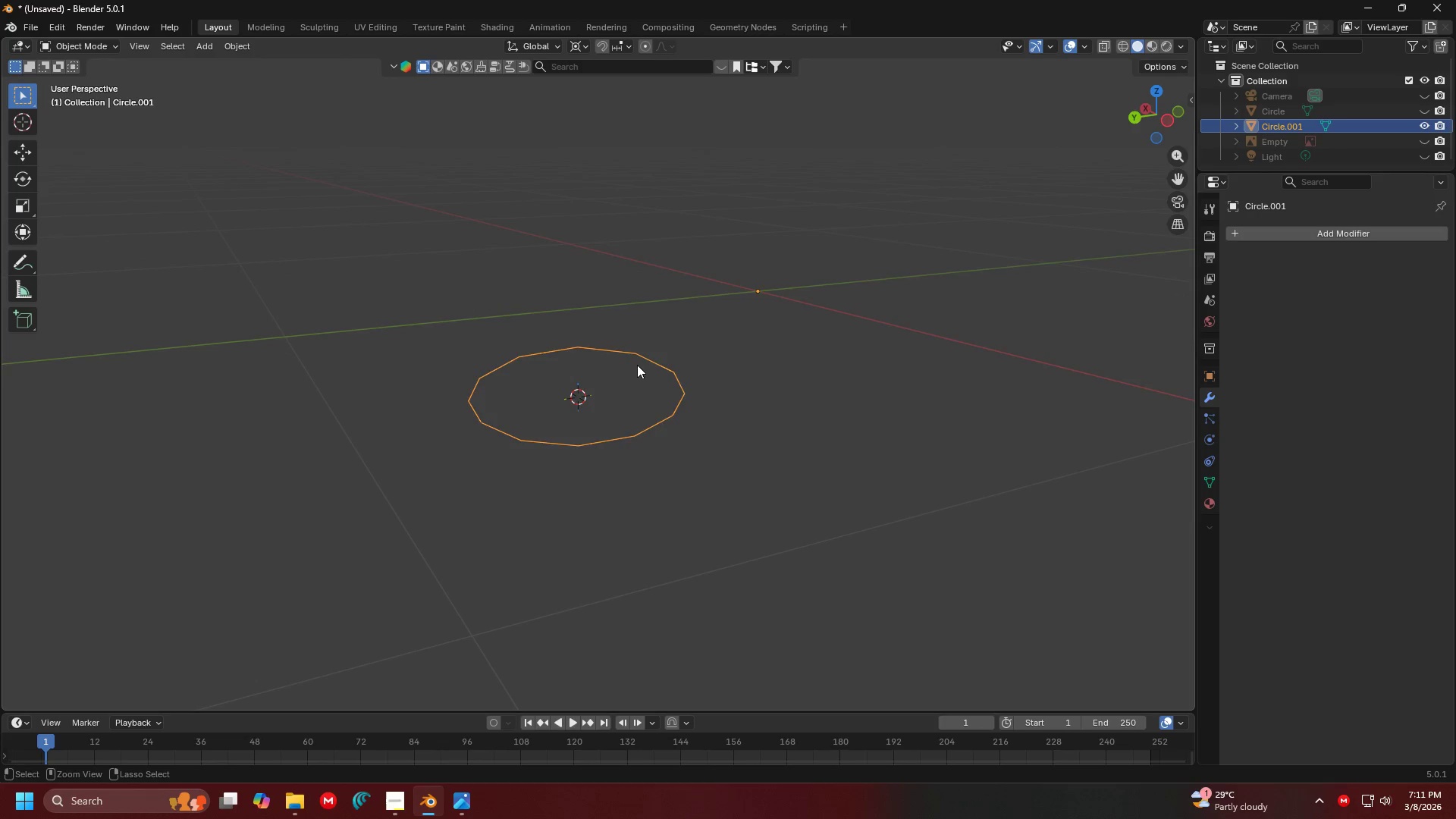 
key(Control+Z)
 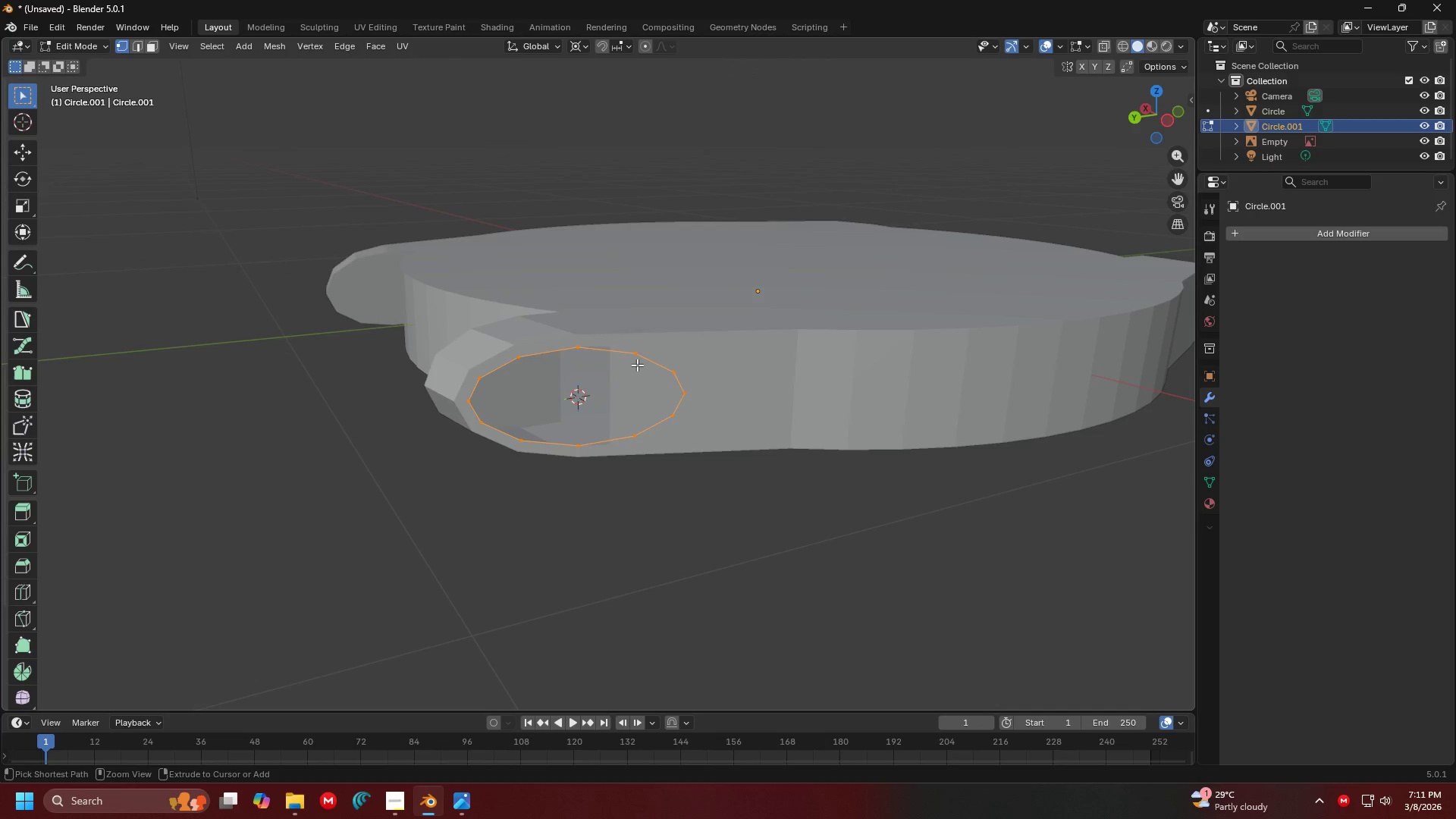 
key(Control+Z)
 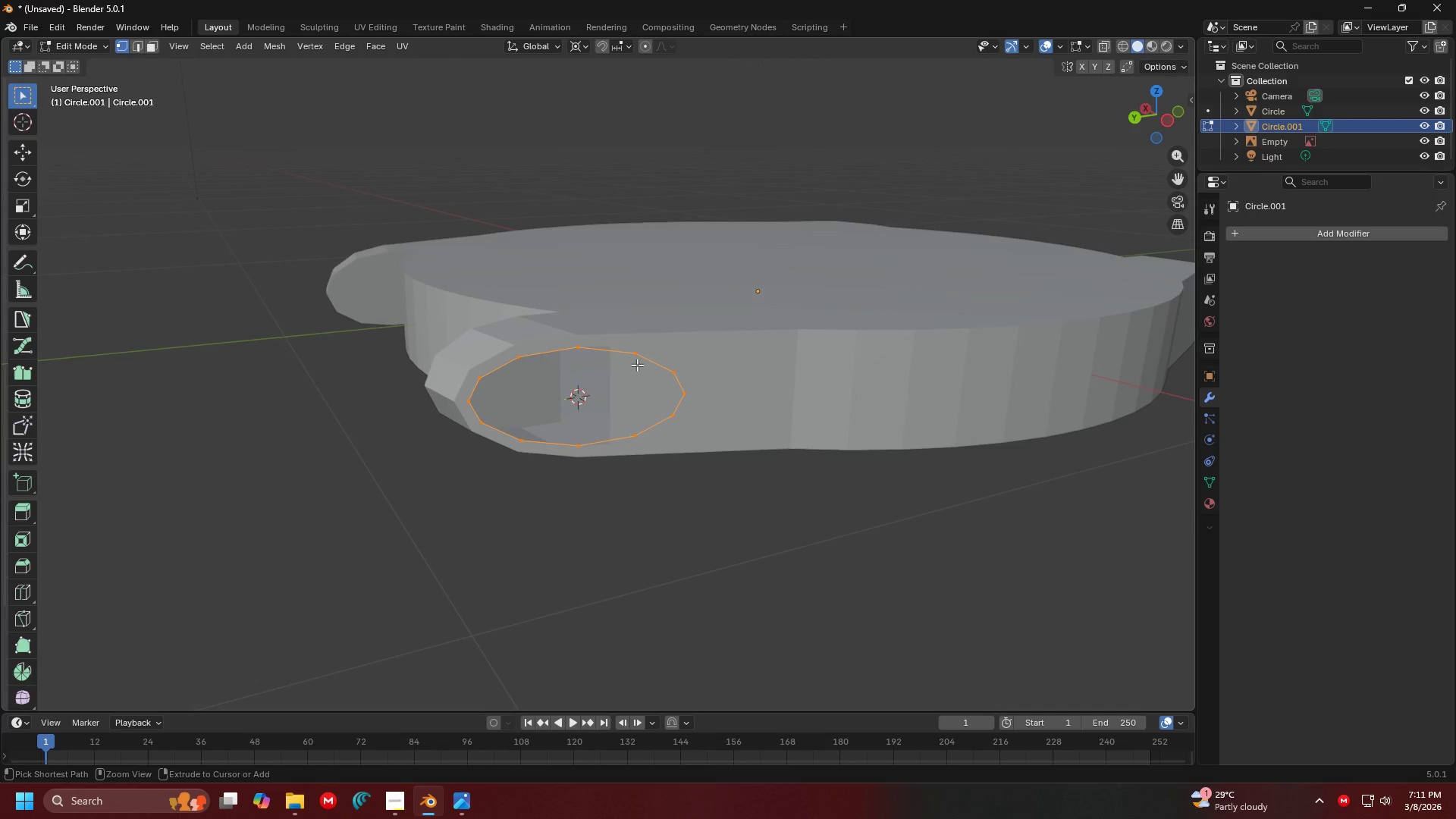 
key(Control+Z)
 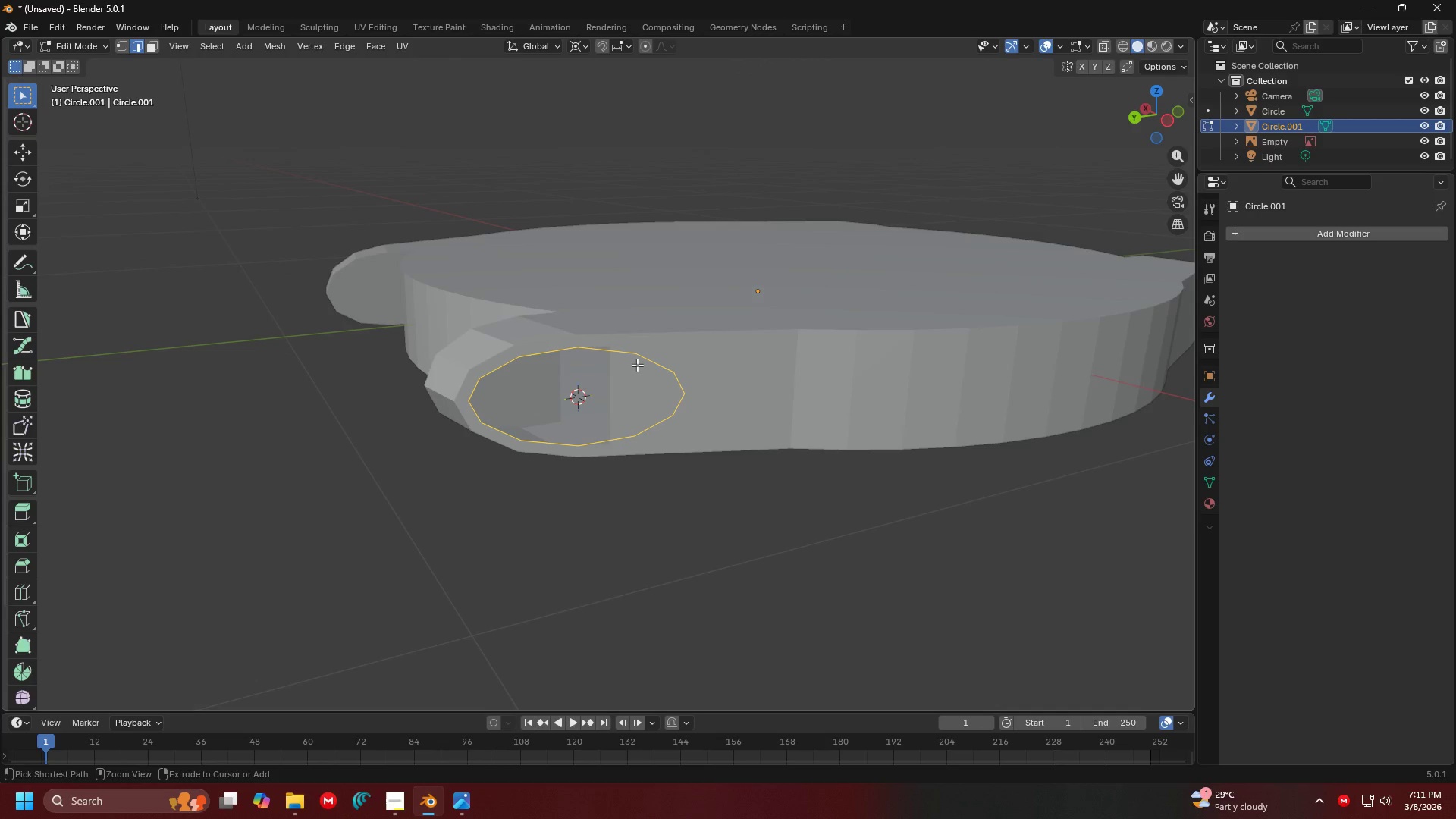 
key(Control+Z)
 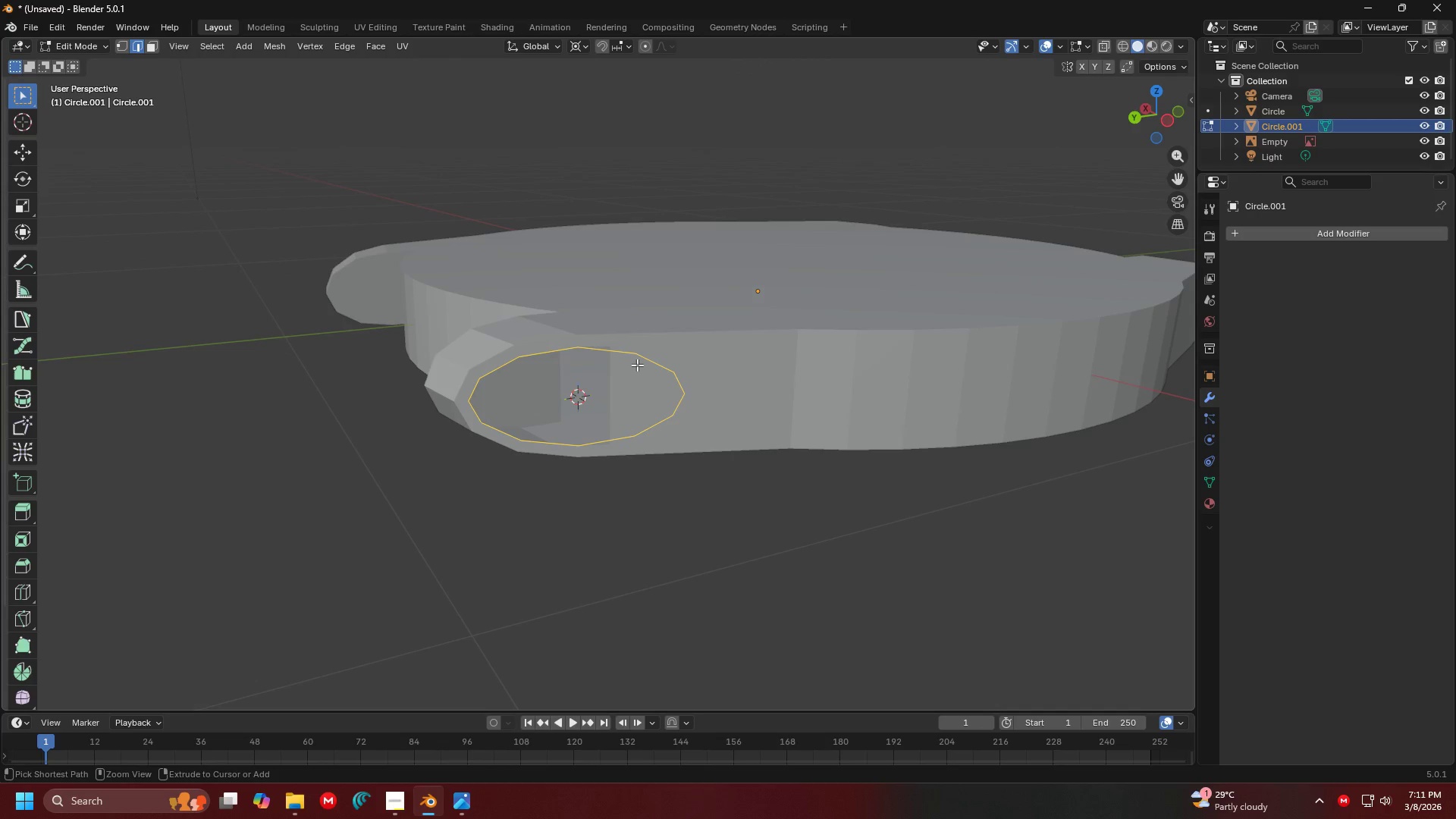 
key(Control+Z)
 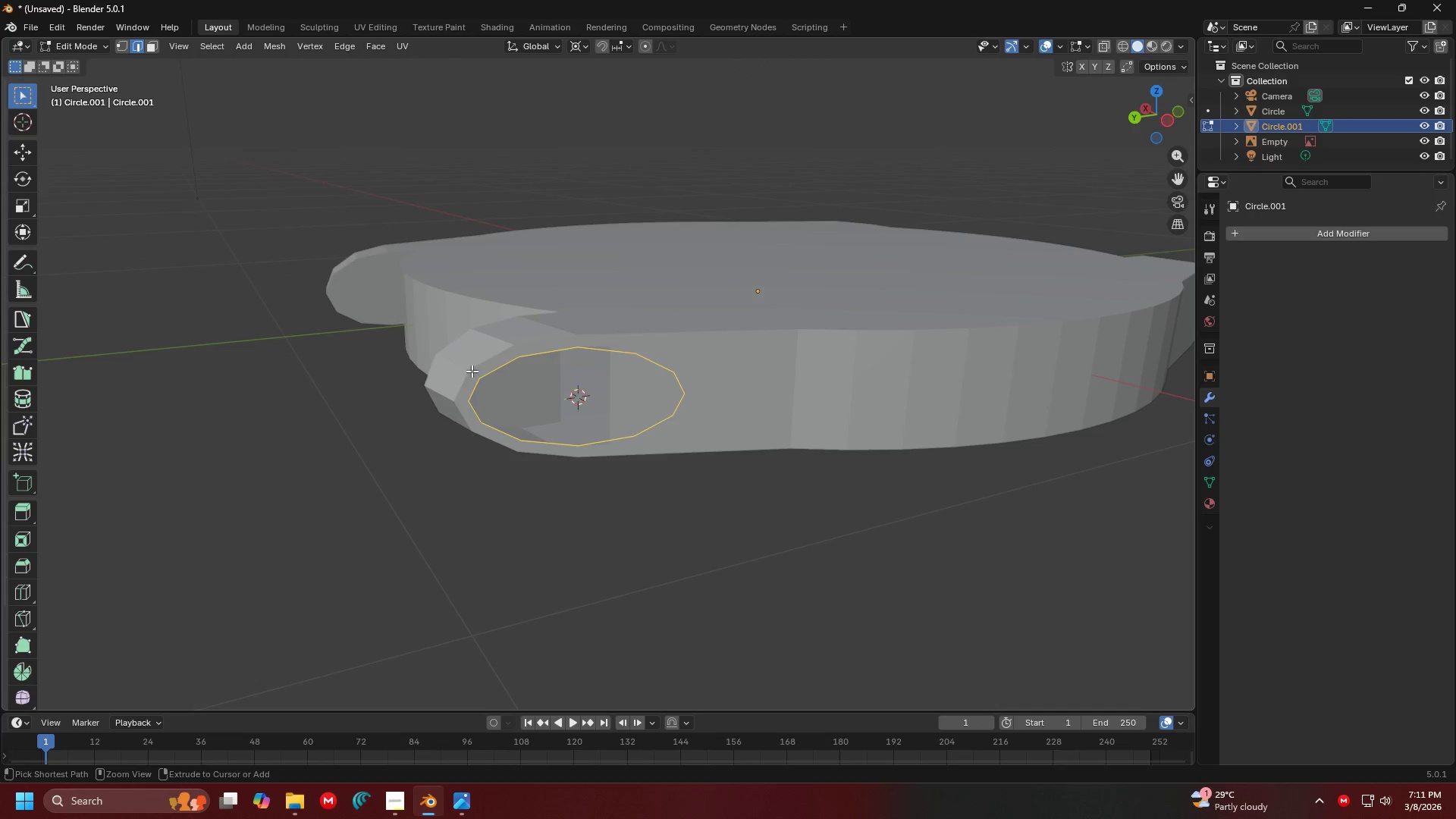 
key(Control+Z)
 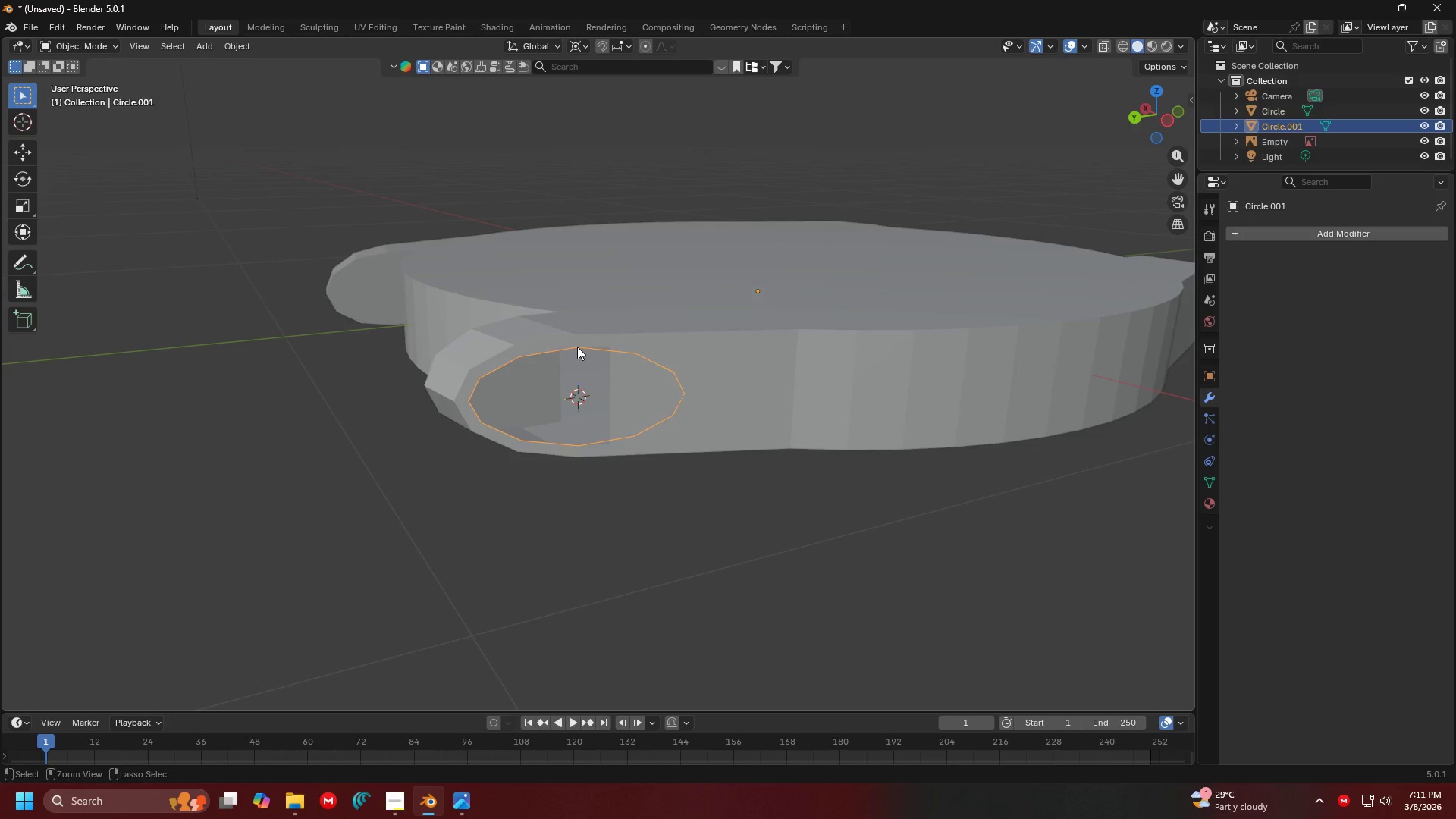 
key(Control+Z)
 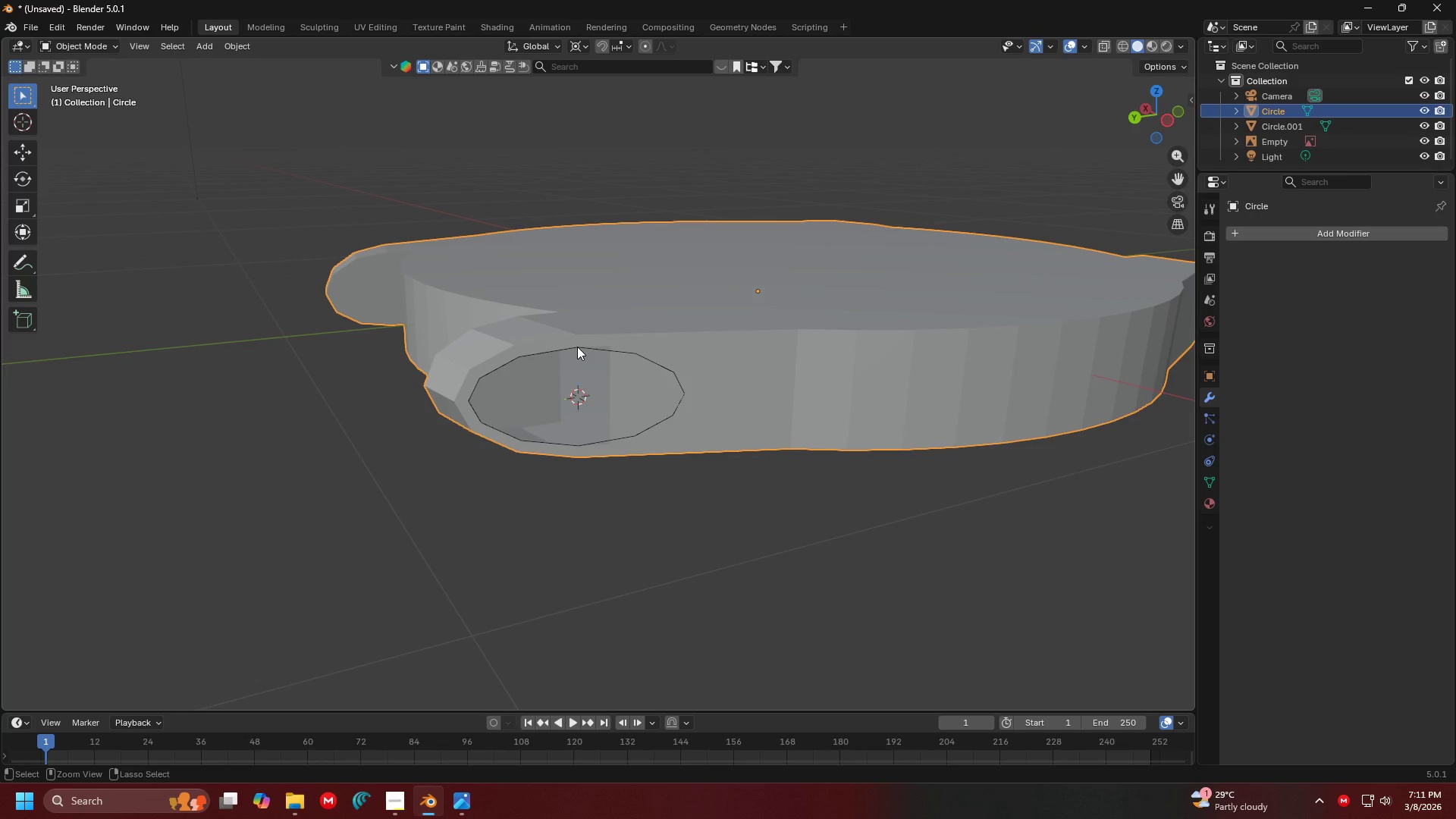 
key(Control+Z)
 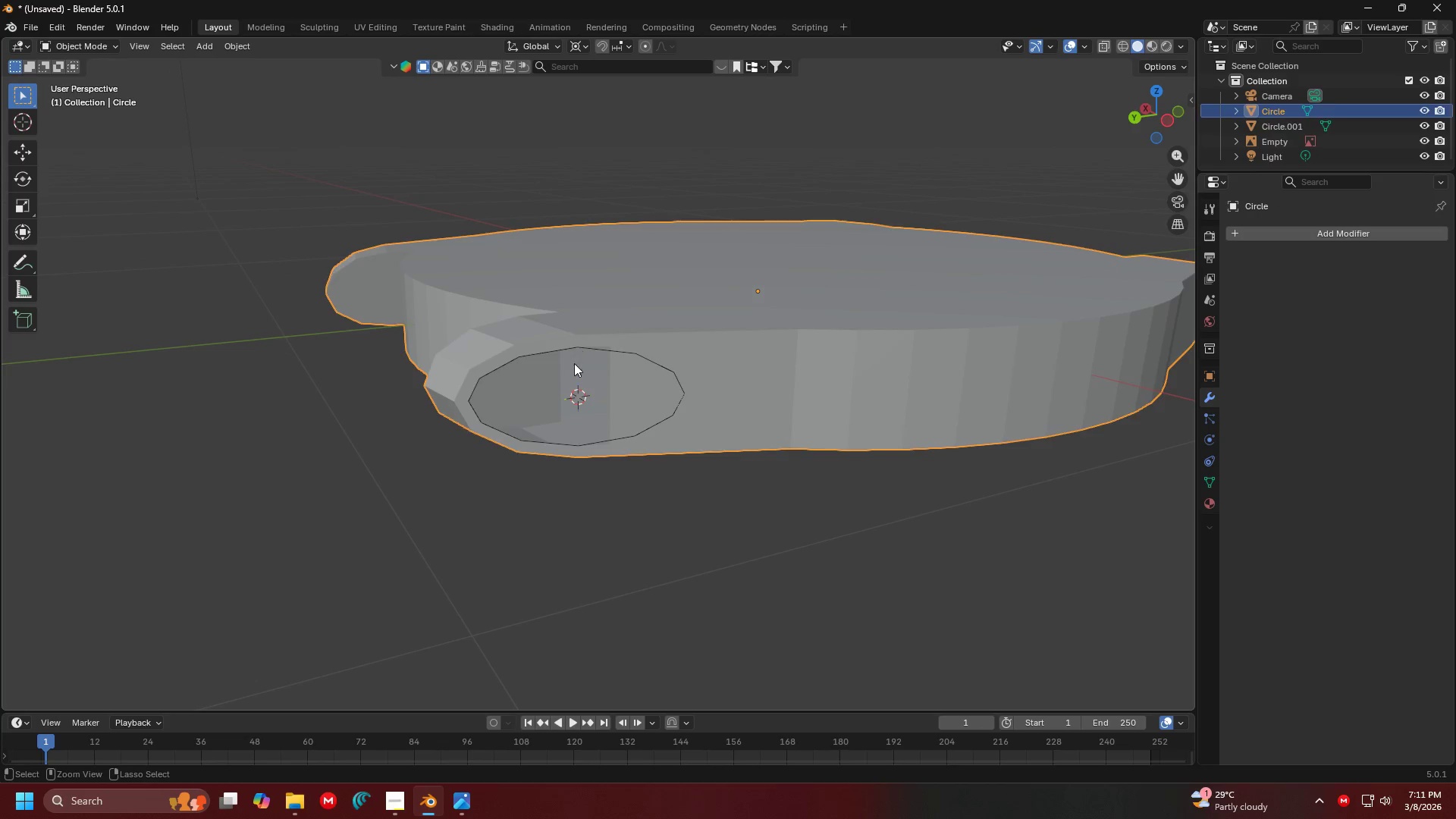 
key(Control+Z)
 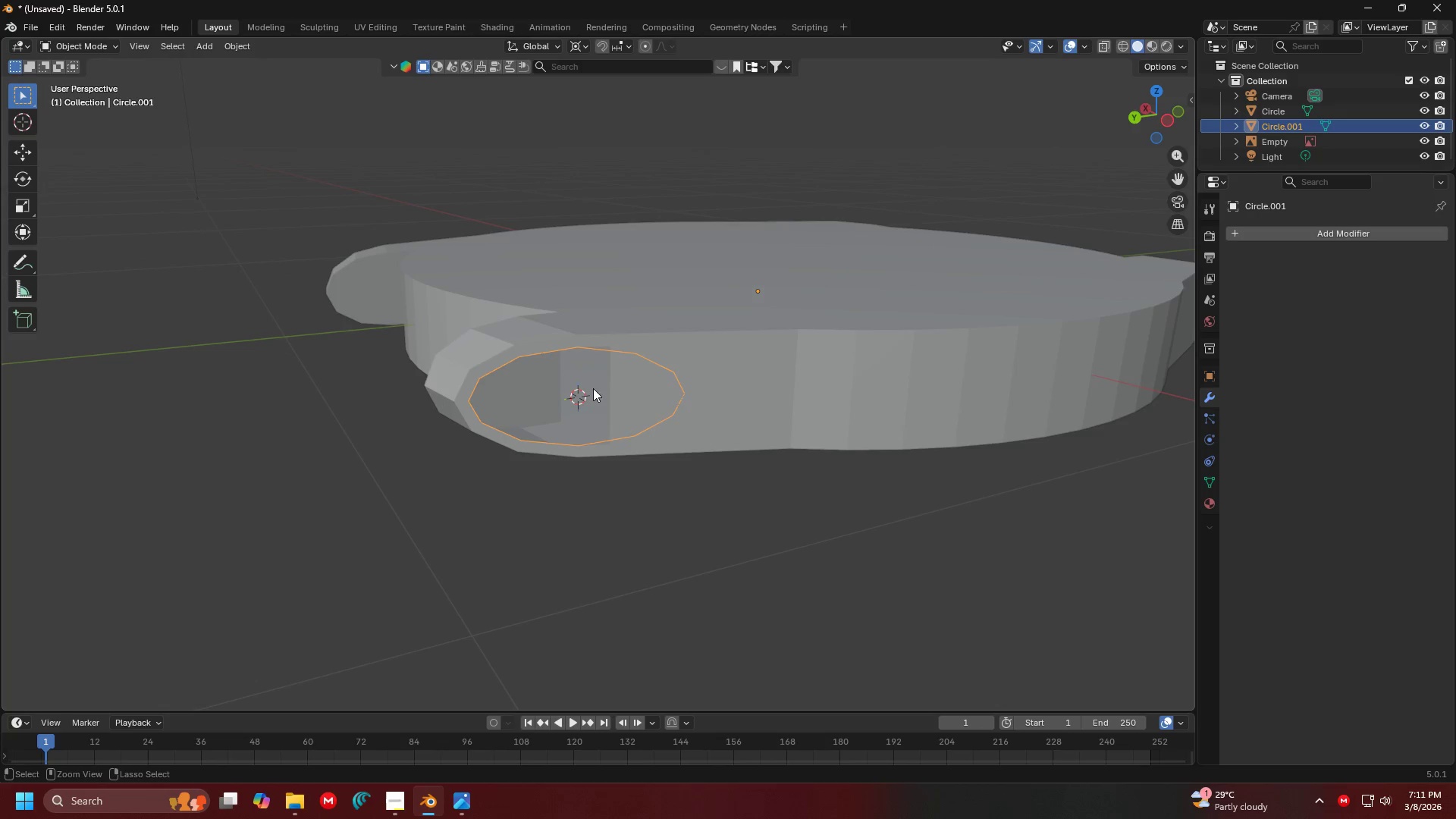 
key(Control+Z)
 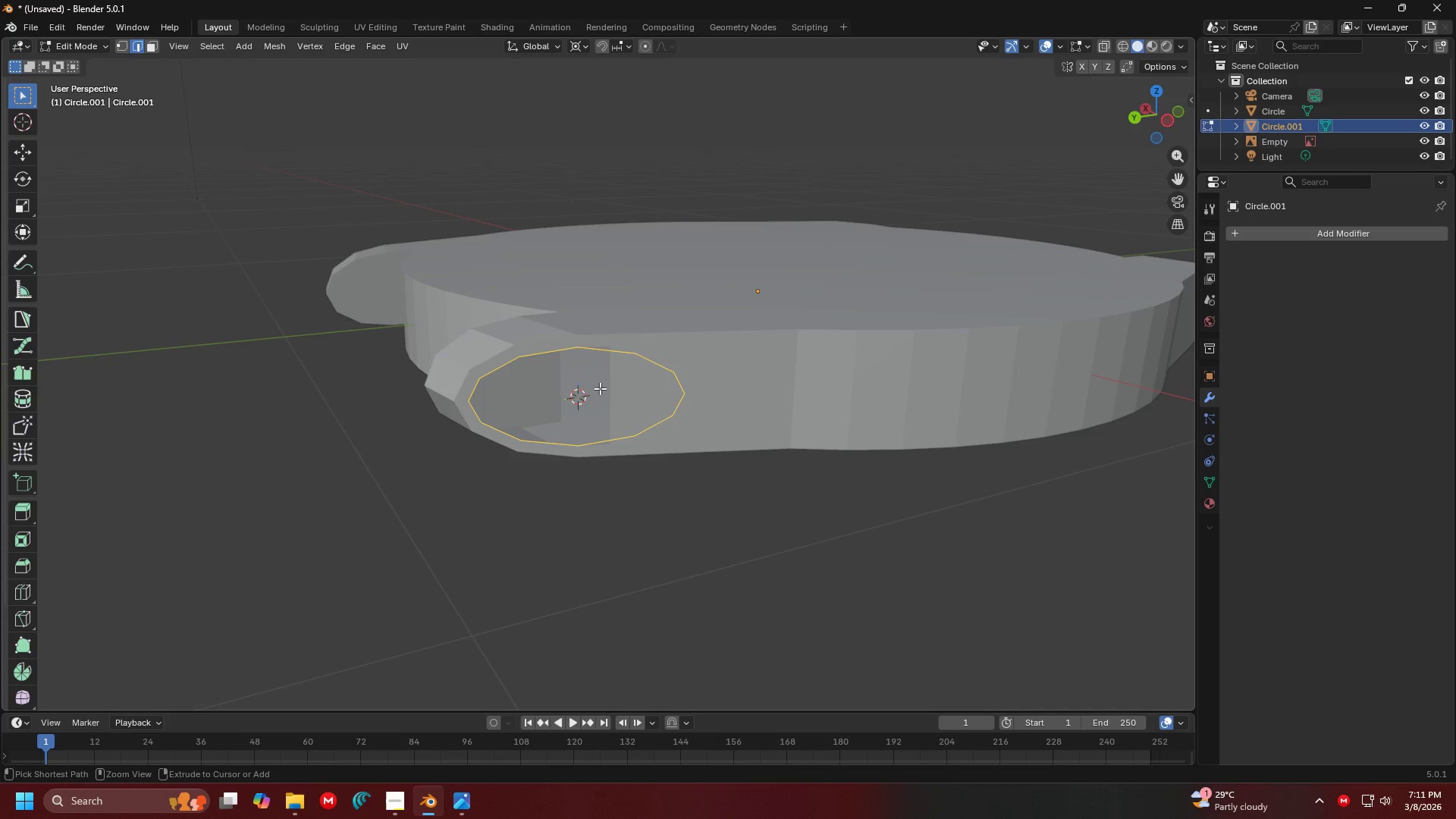 
key(Control+Z)
 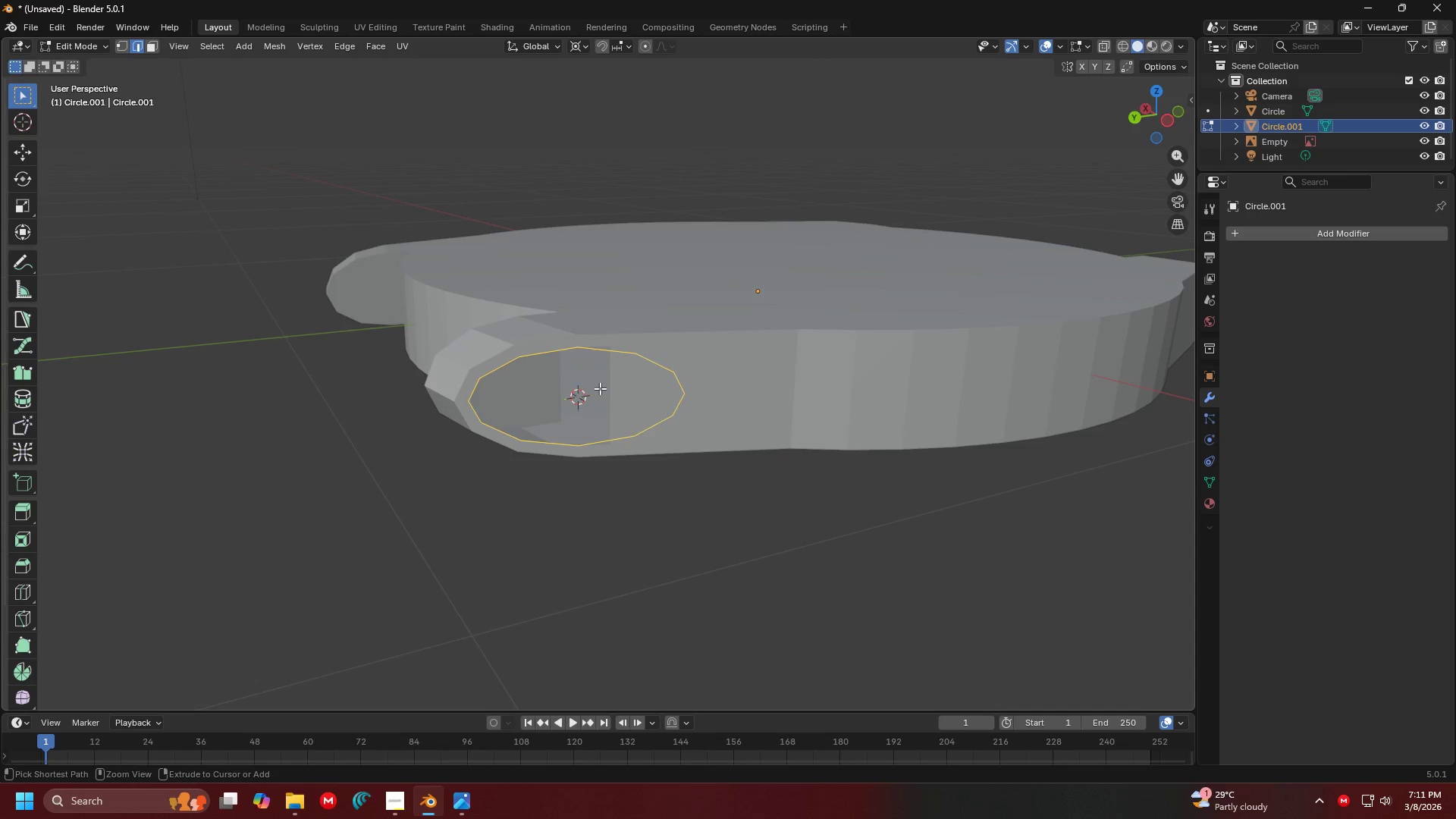 
key(Control+Z)
 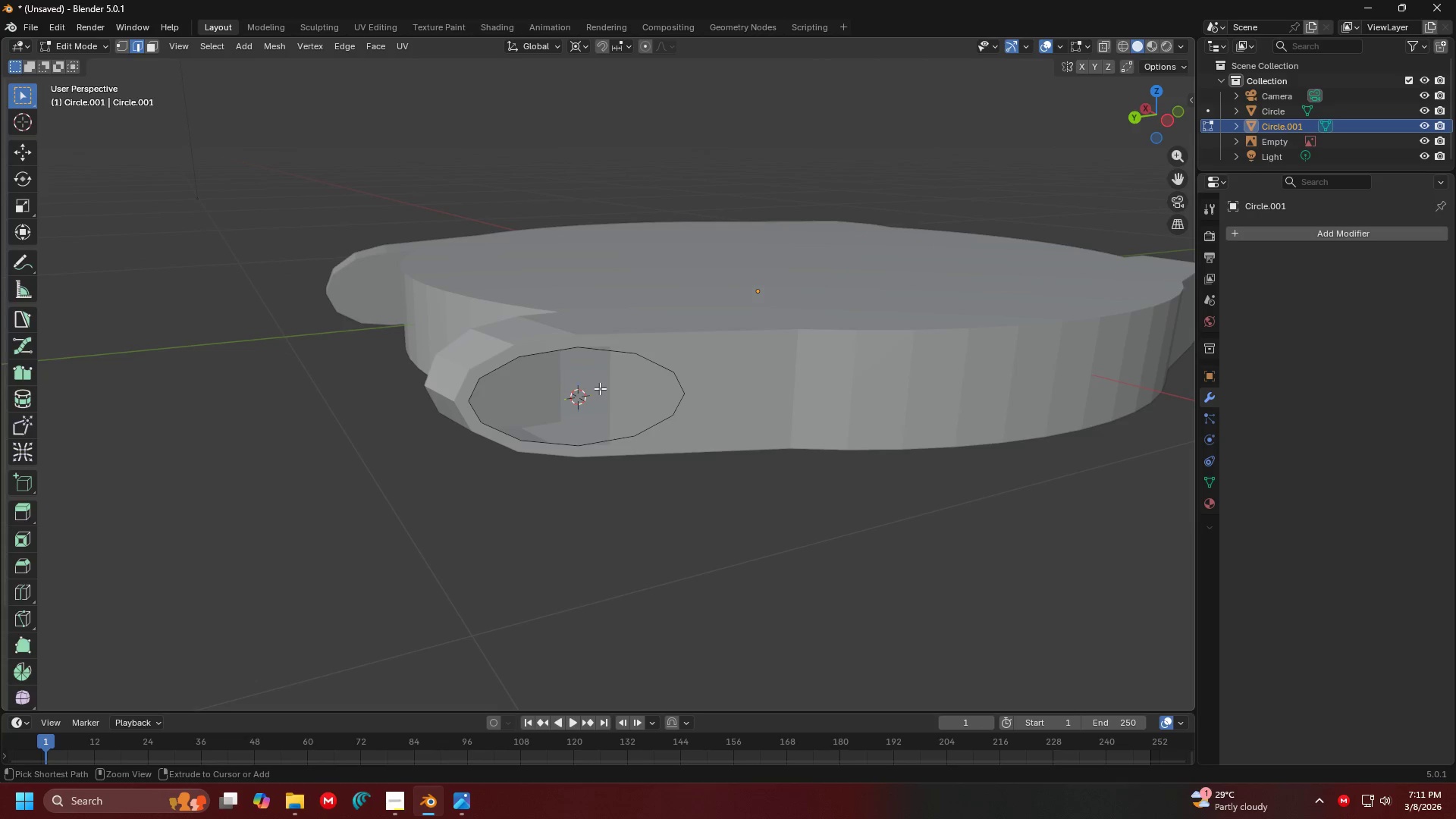 
key(Control+Z)
 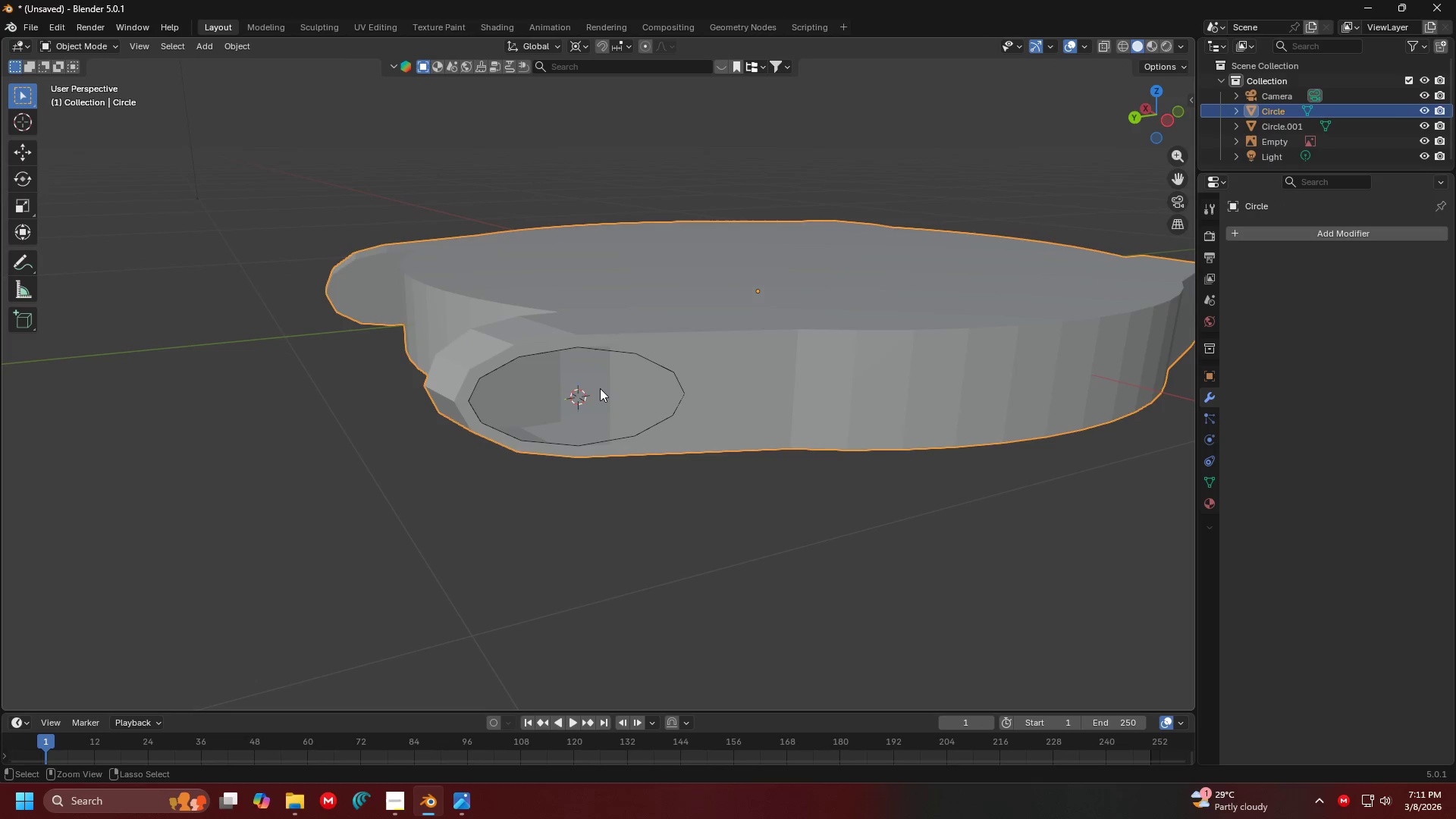 
key(Control+Z)
 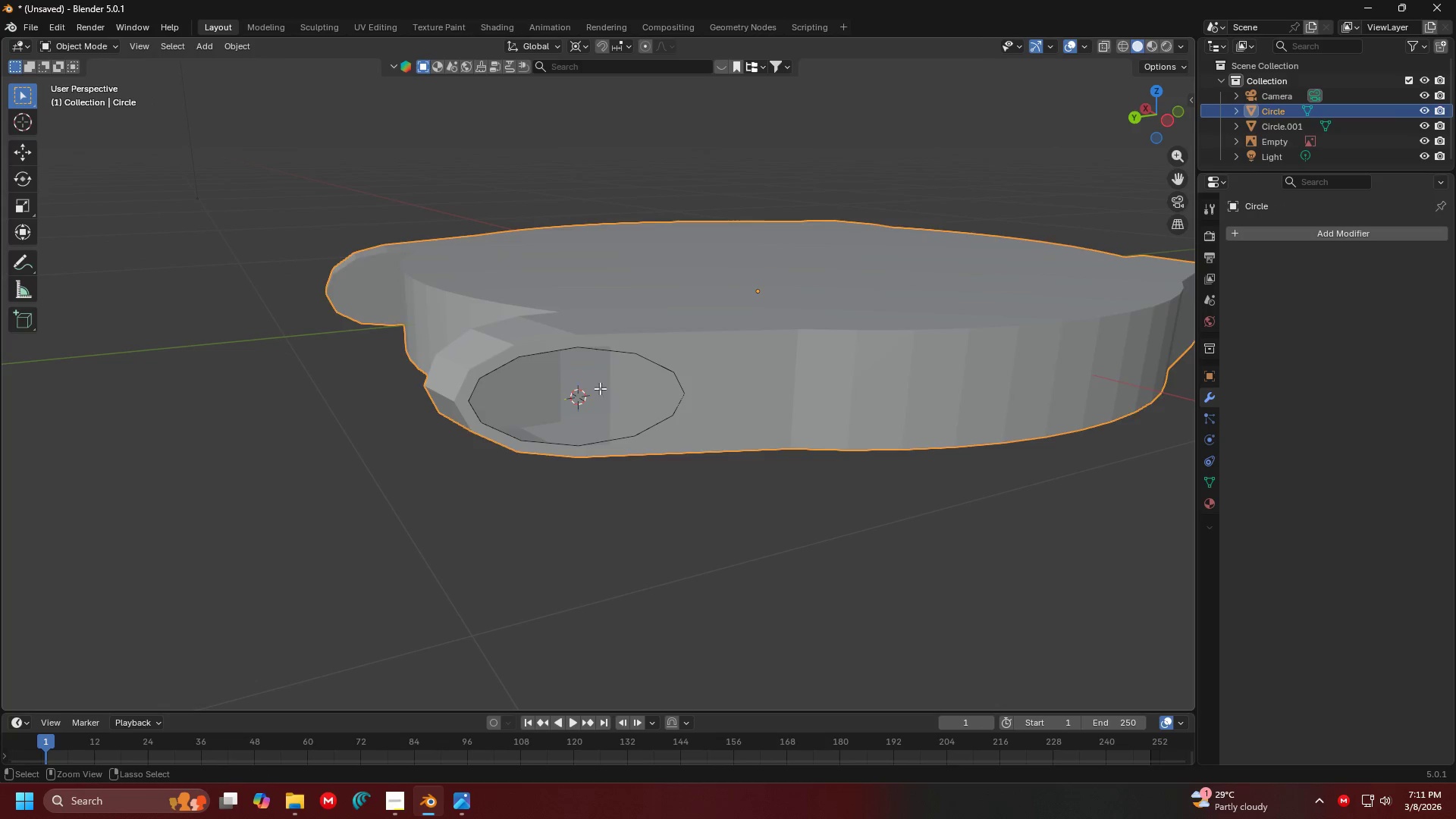 
key(Control+Z)
 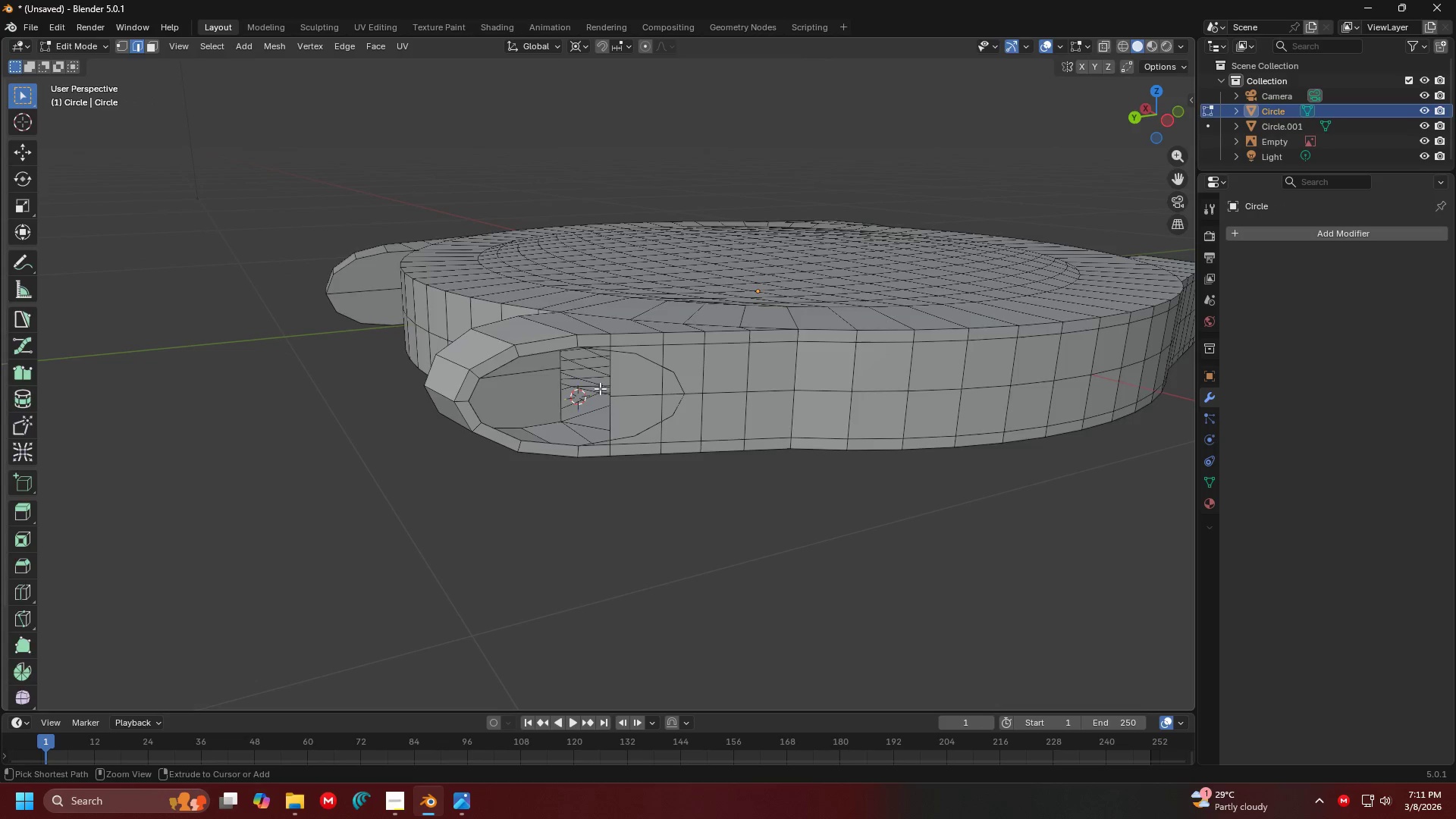 
key(Control+Z)
 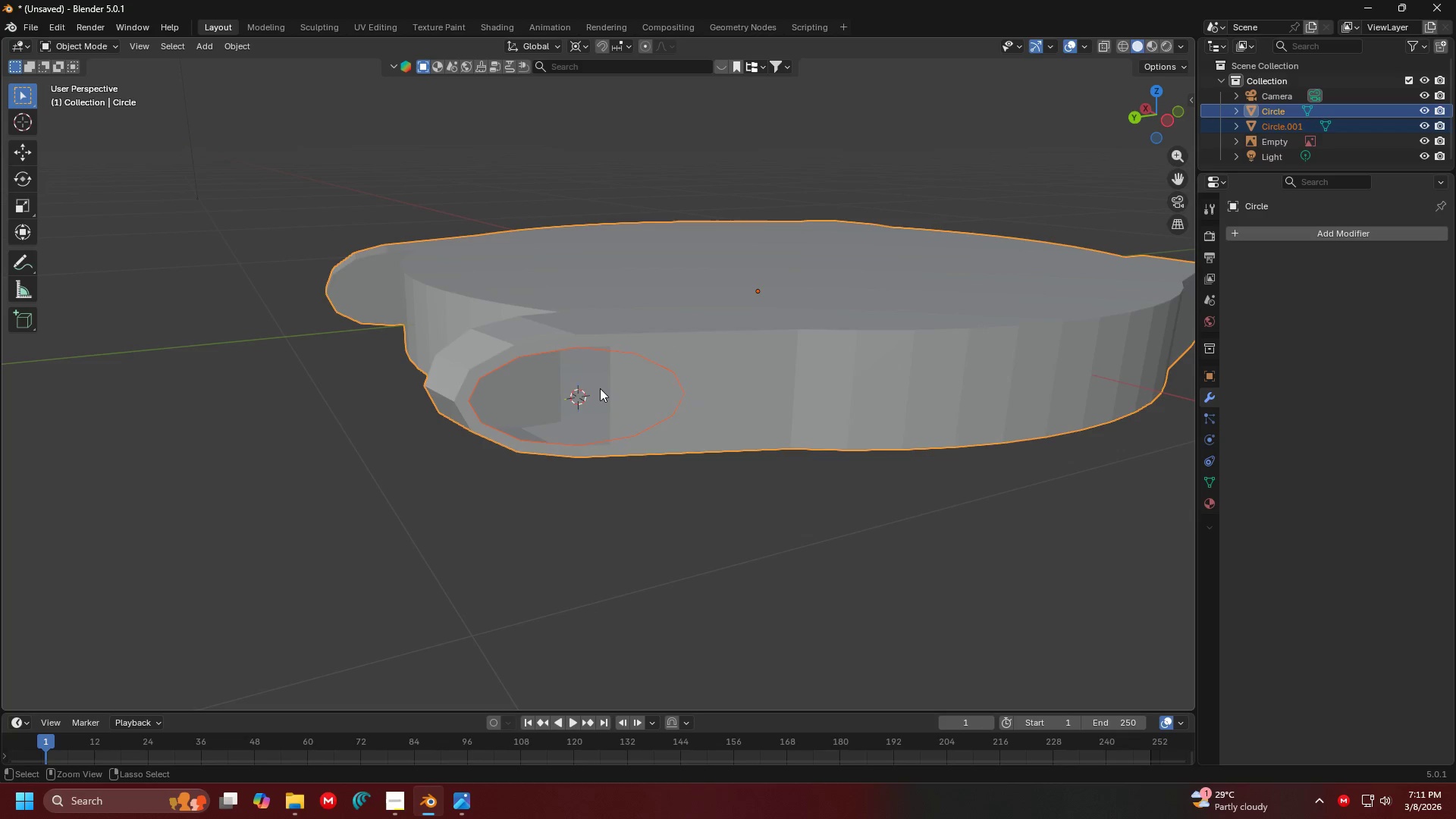 
key(Control+Z)
 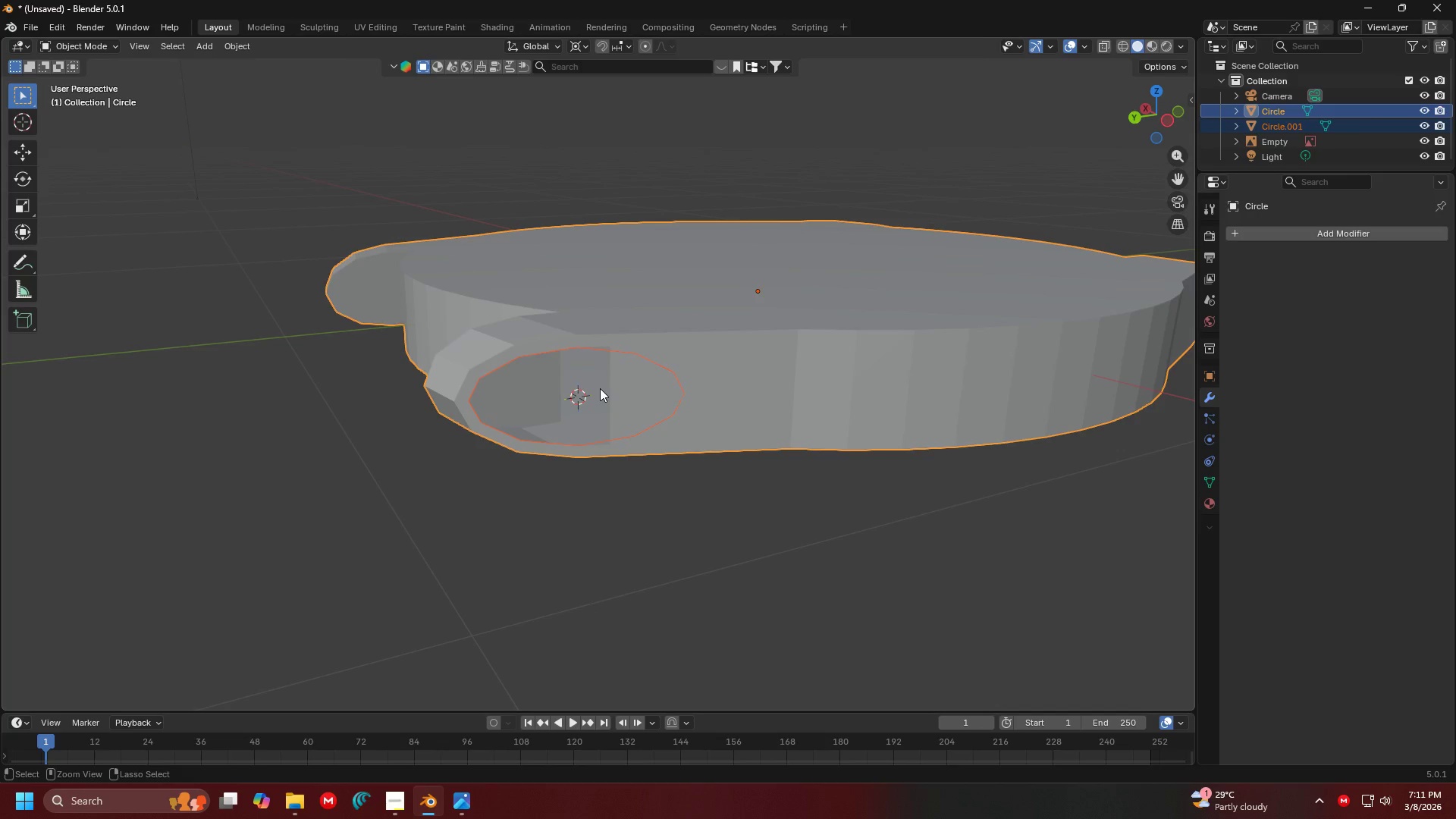 
key(Control+Z)
 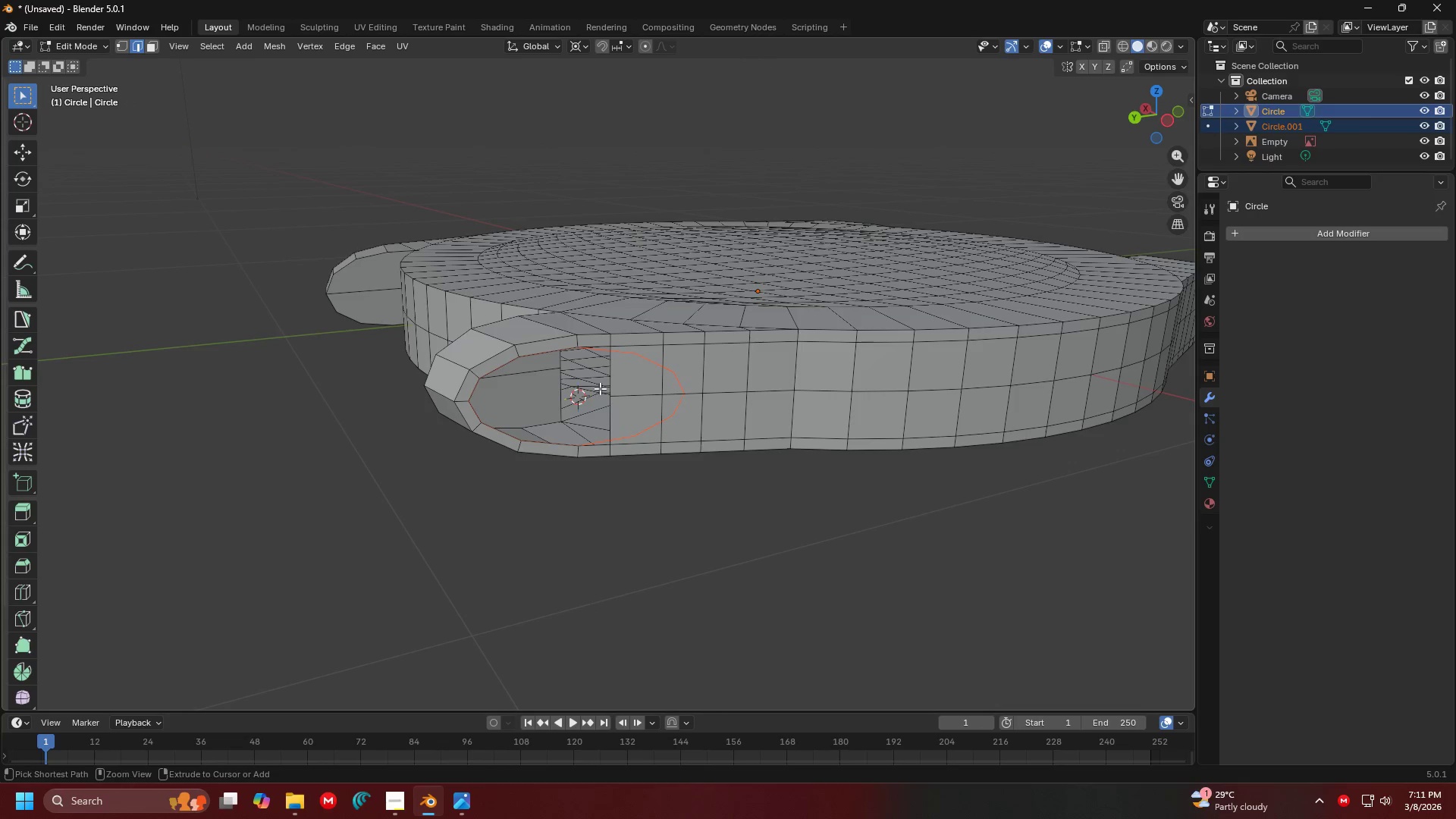 
key(Control+Z)
 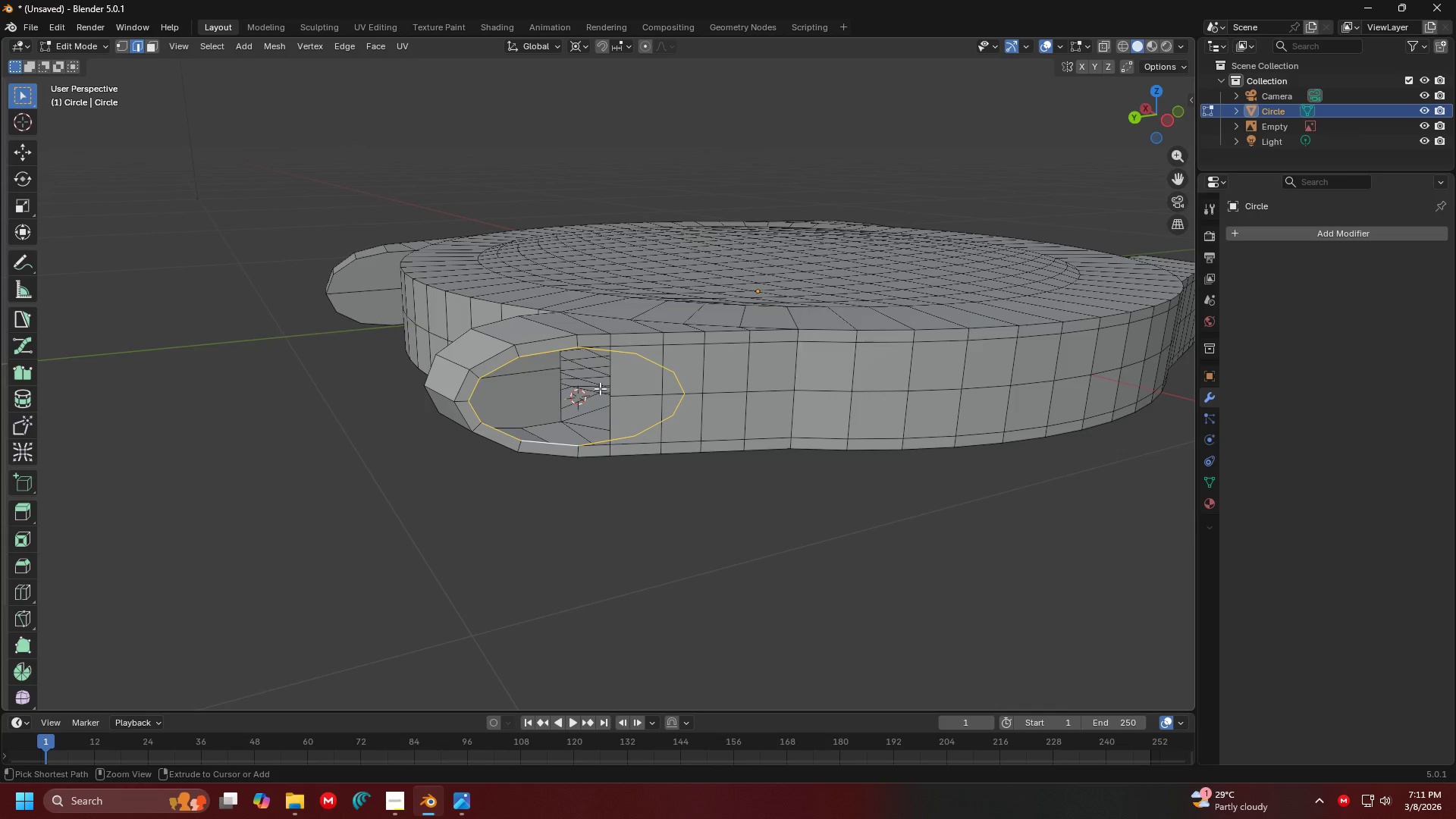 
key(Control+Z)
 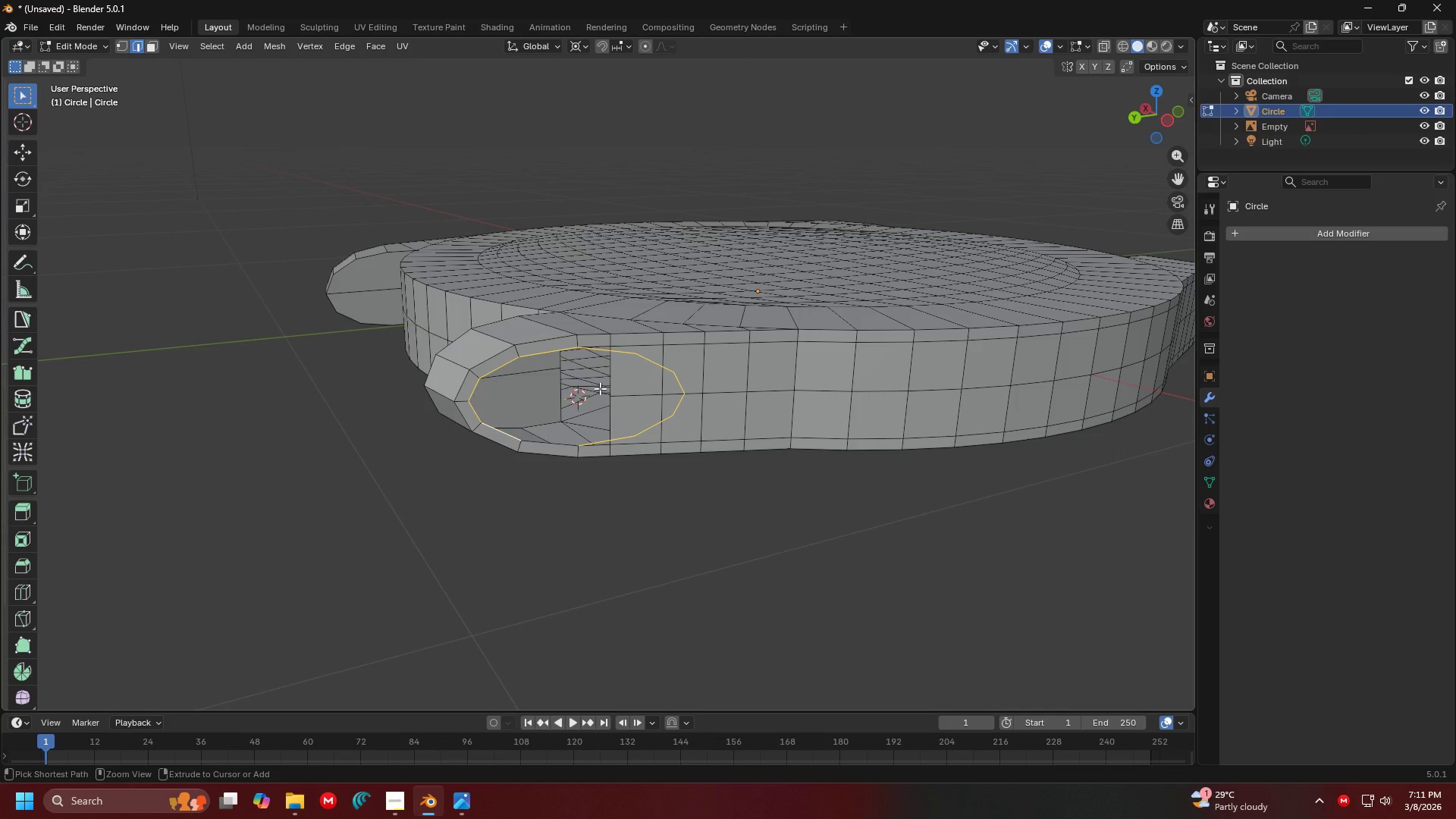 
key(Control+Z)
 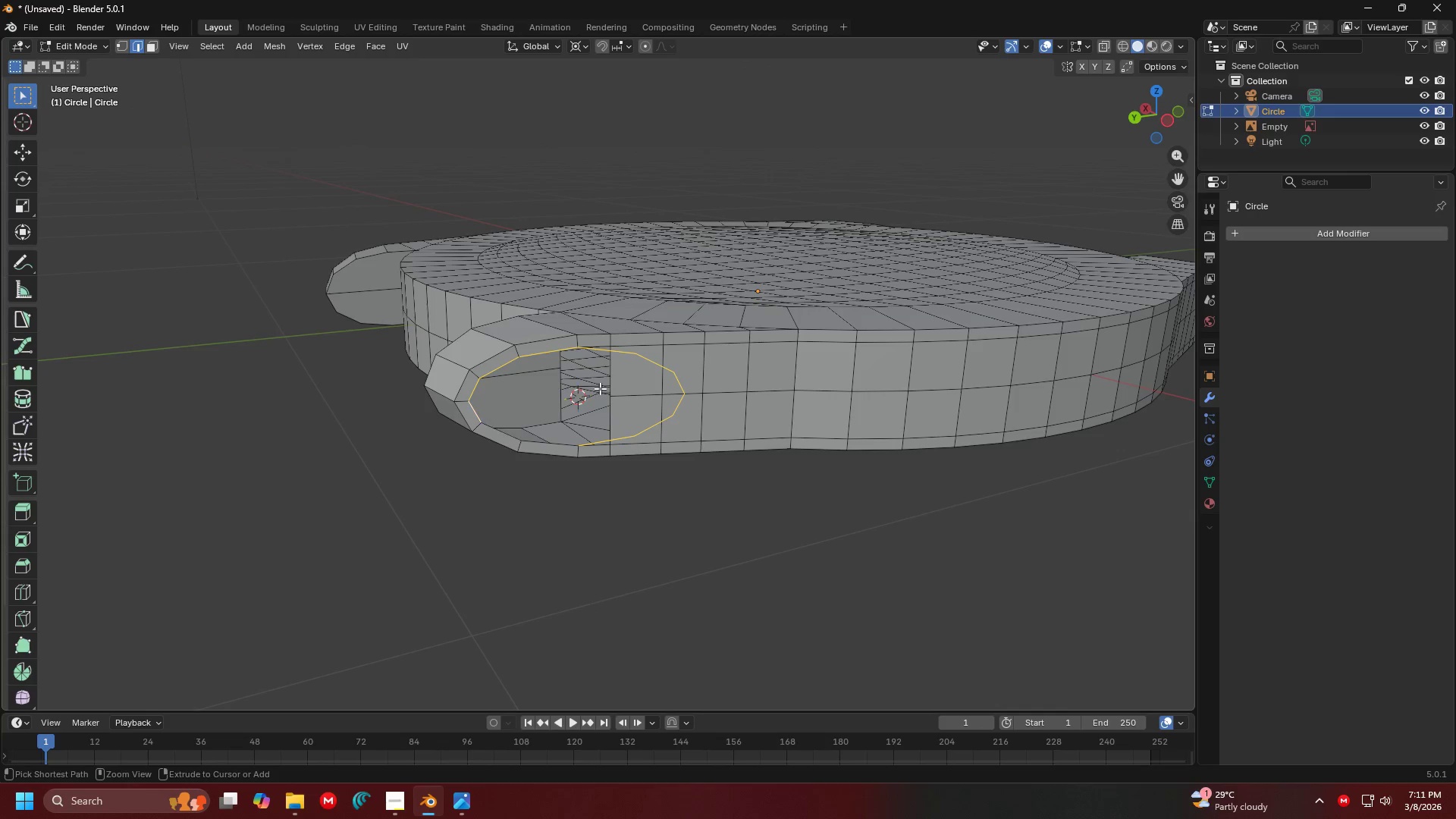 
key(Control+Z)
 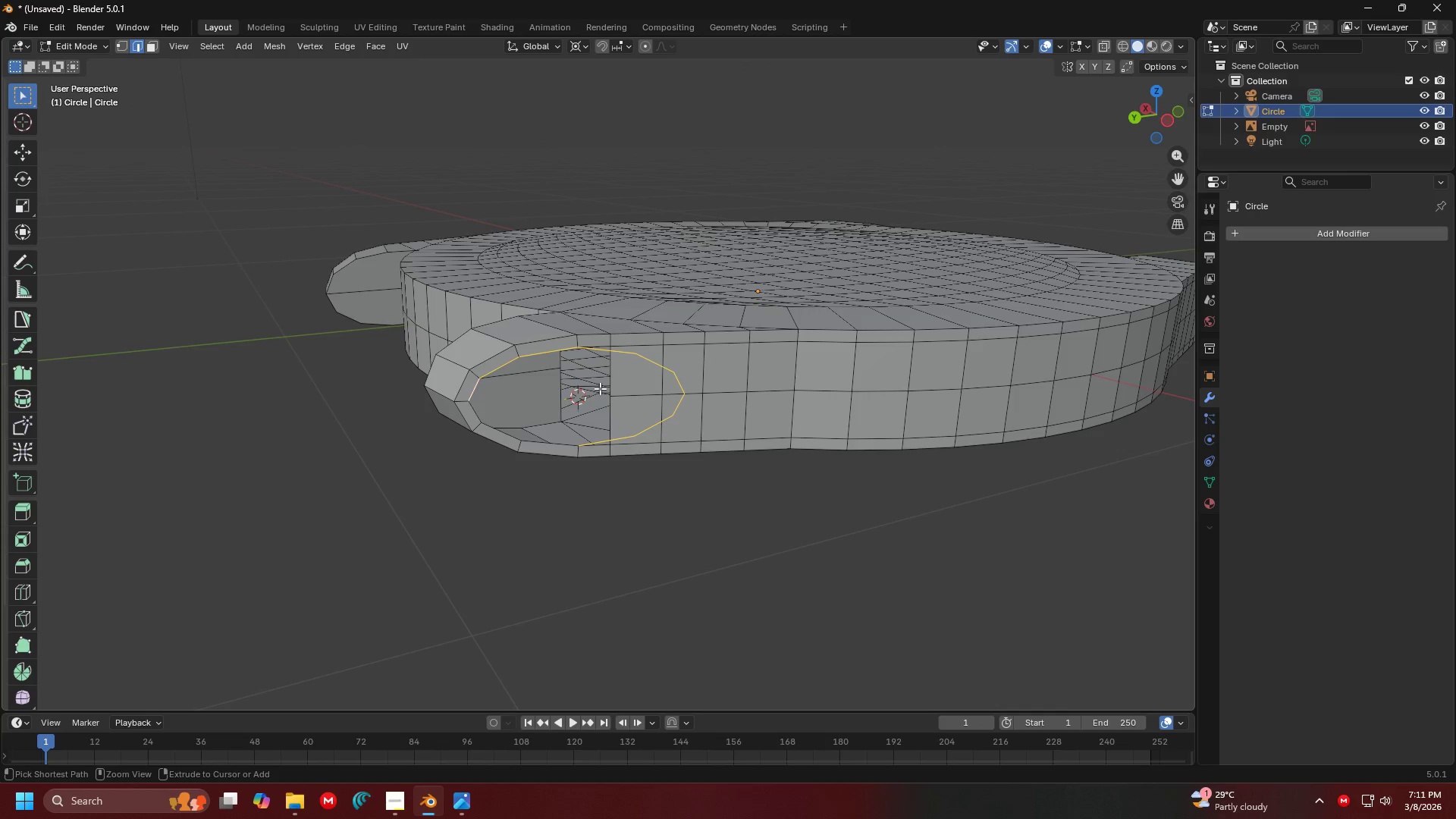 
hold_key(key=Z, duration=0.98)
 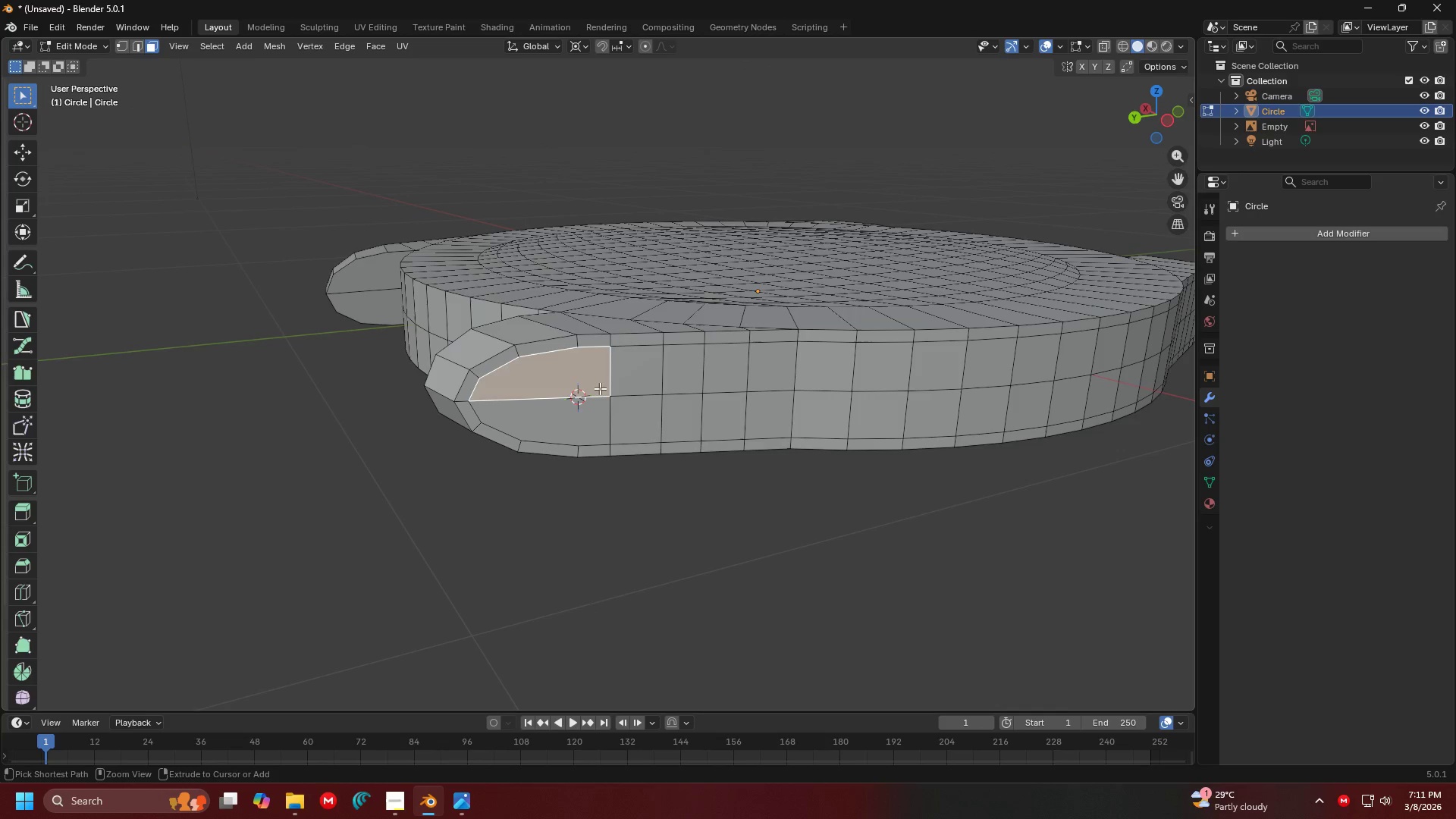 
key(Control+Z)
 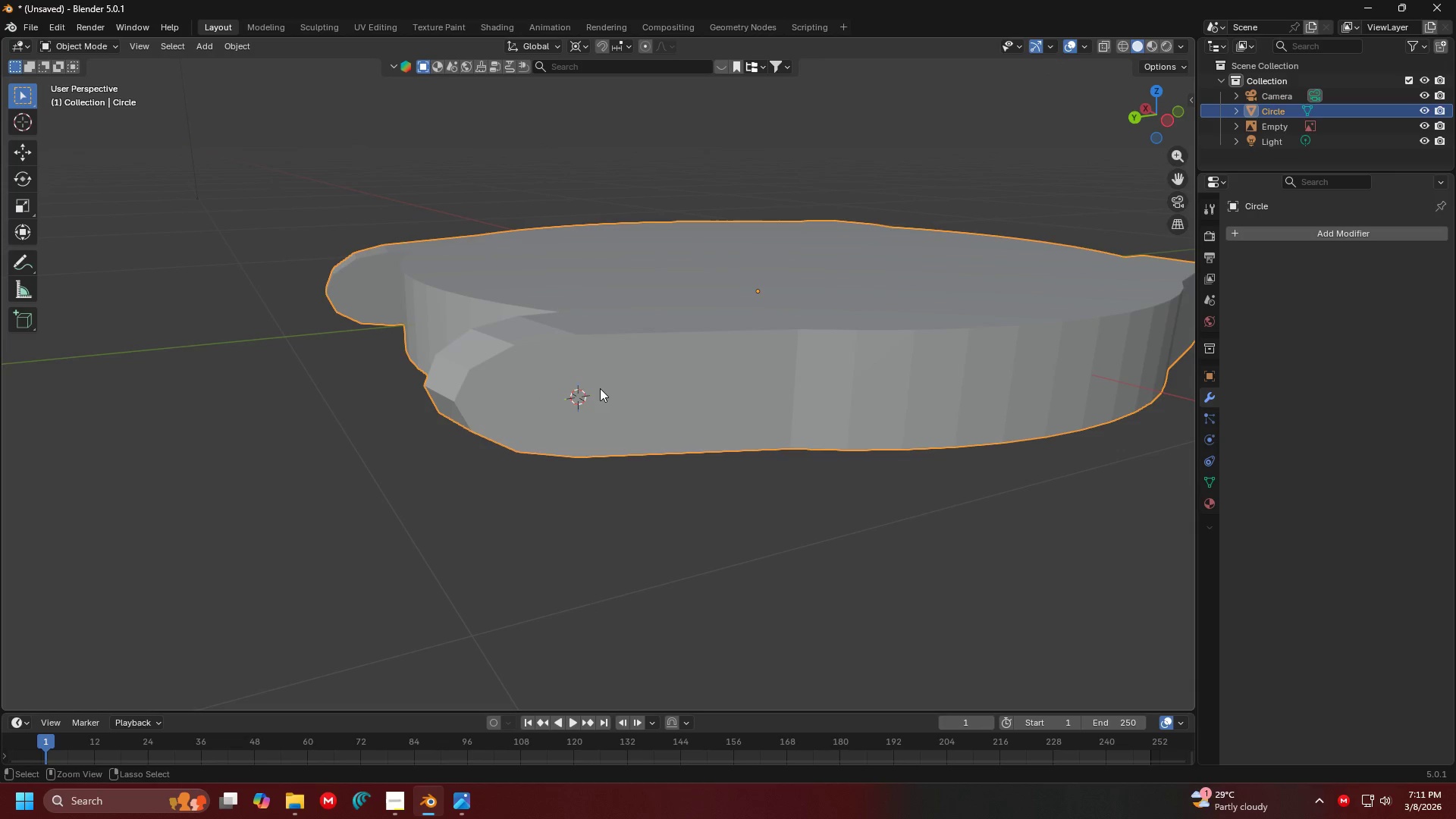 
key(Control+Z)
 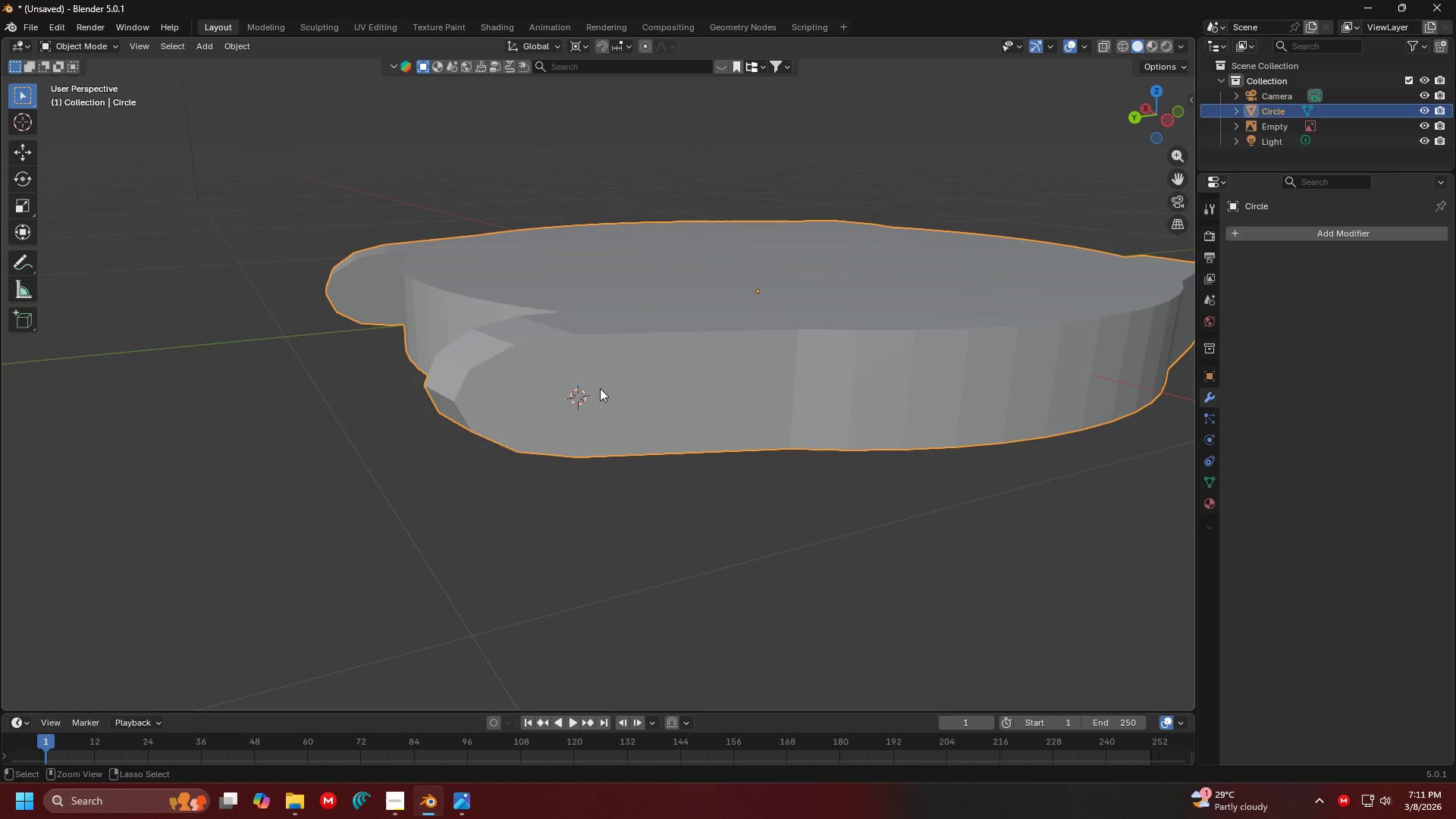 
key(Control+Z)
 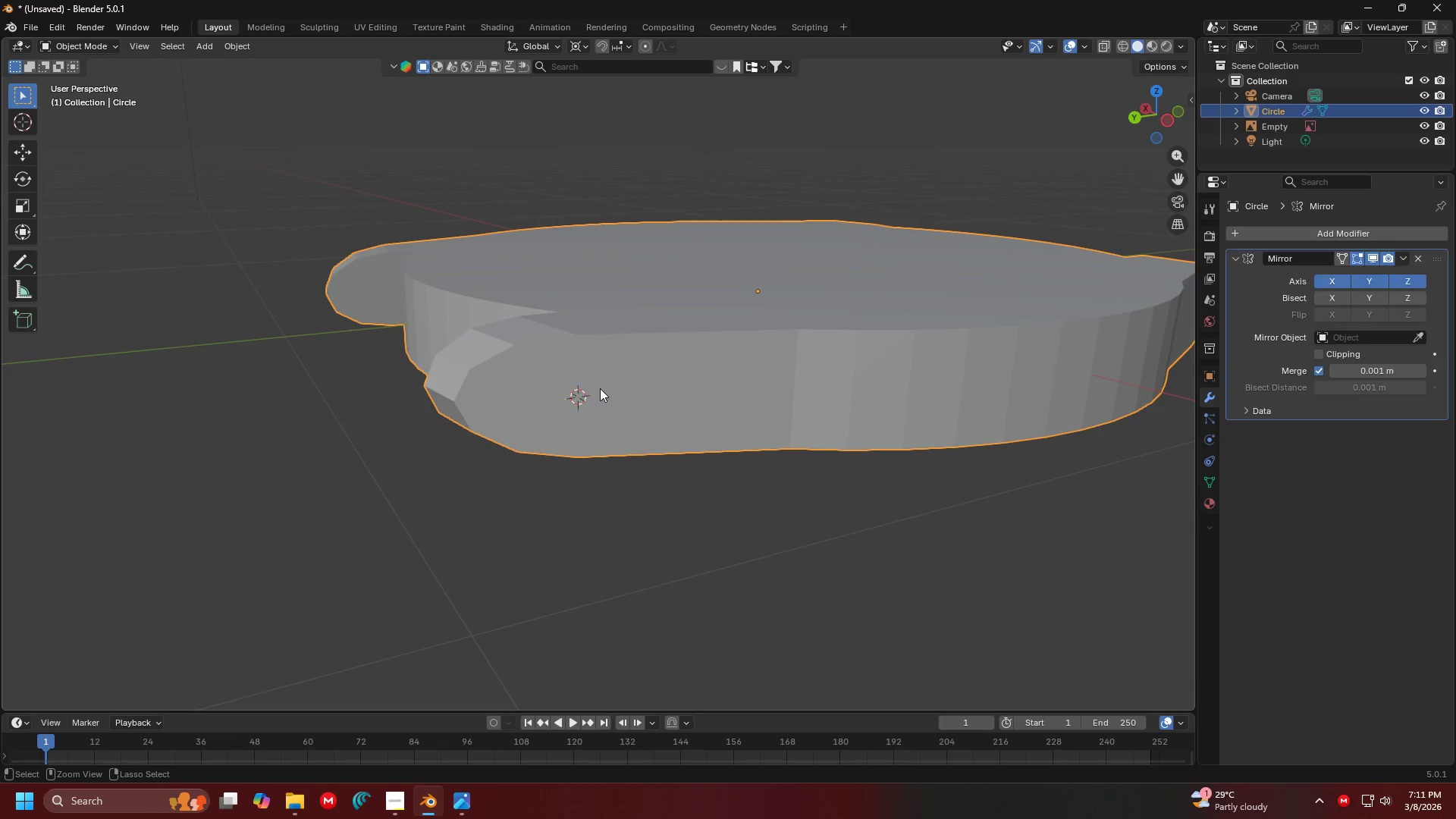 
key(Control+Z)
 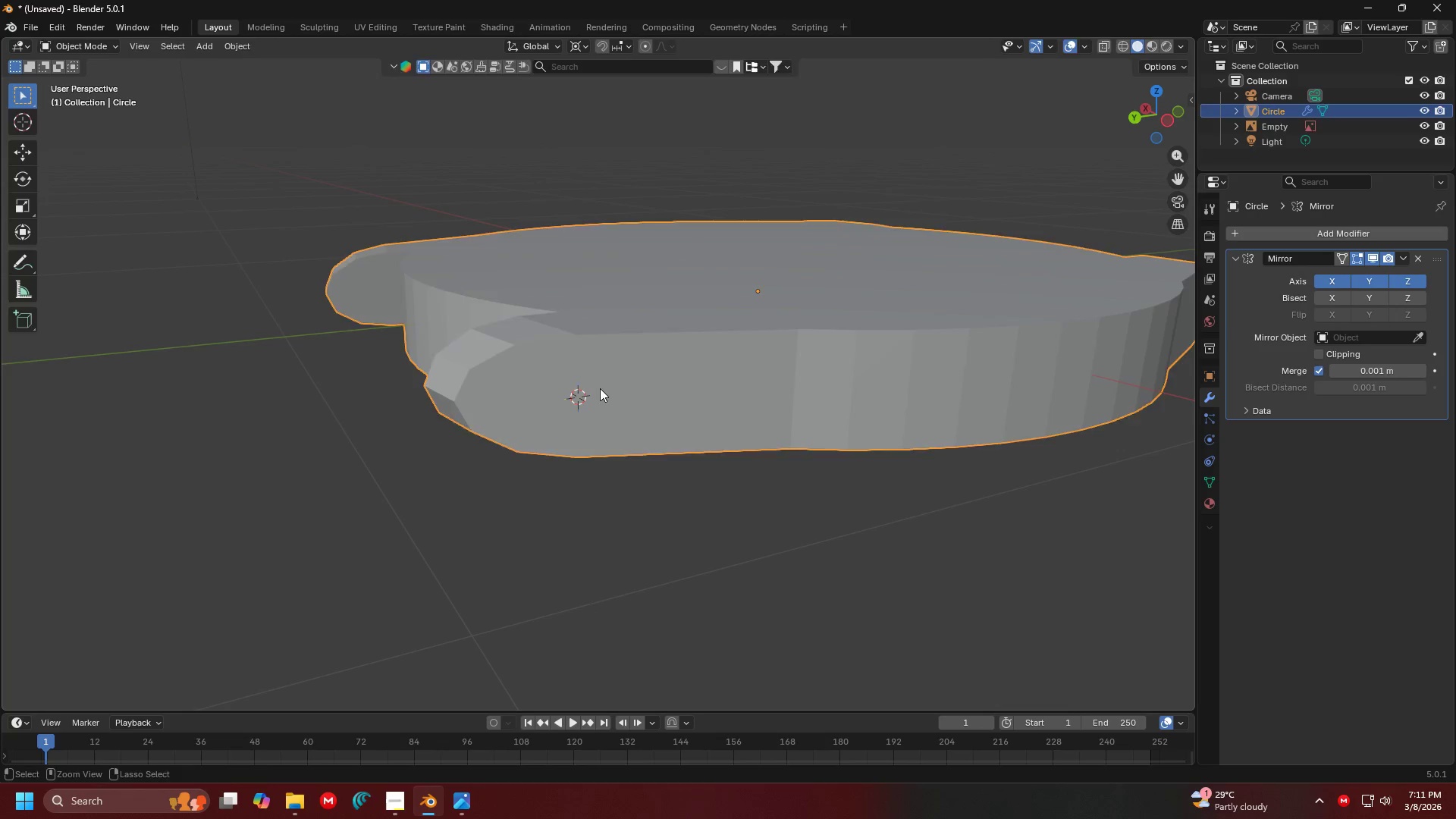 
key(Control+Z)
 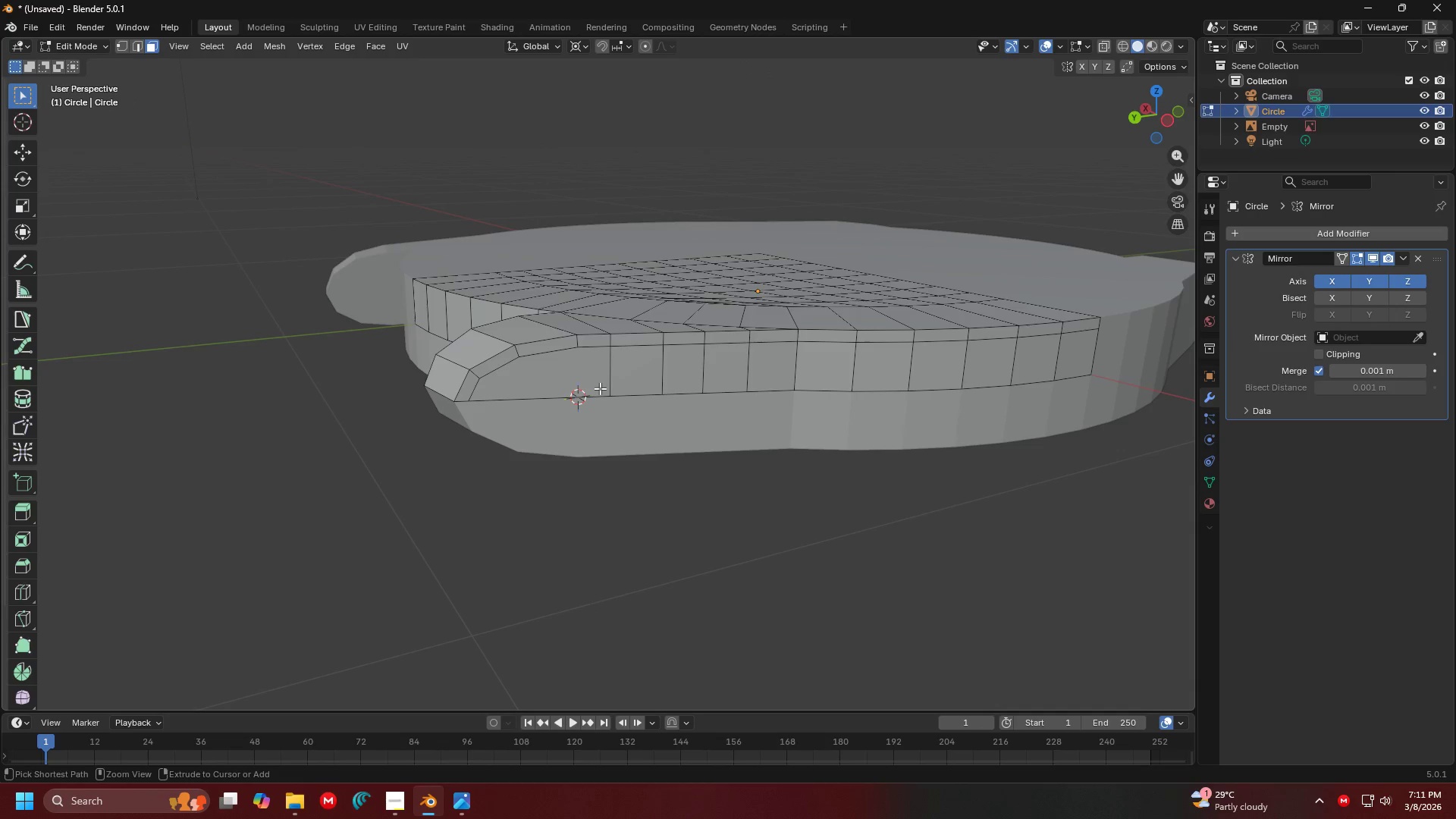 
key(Control+Z)
 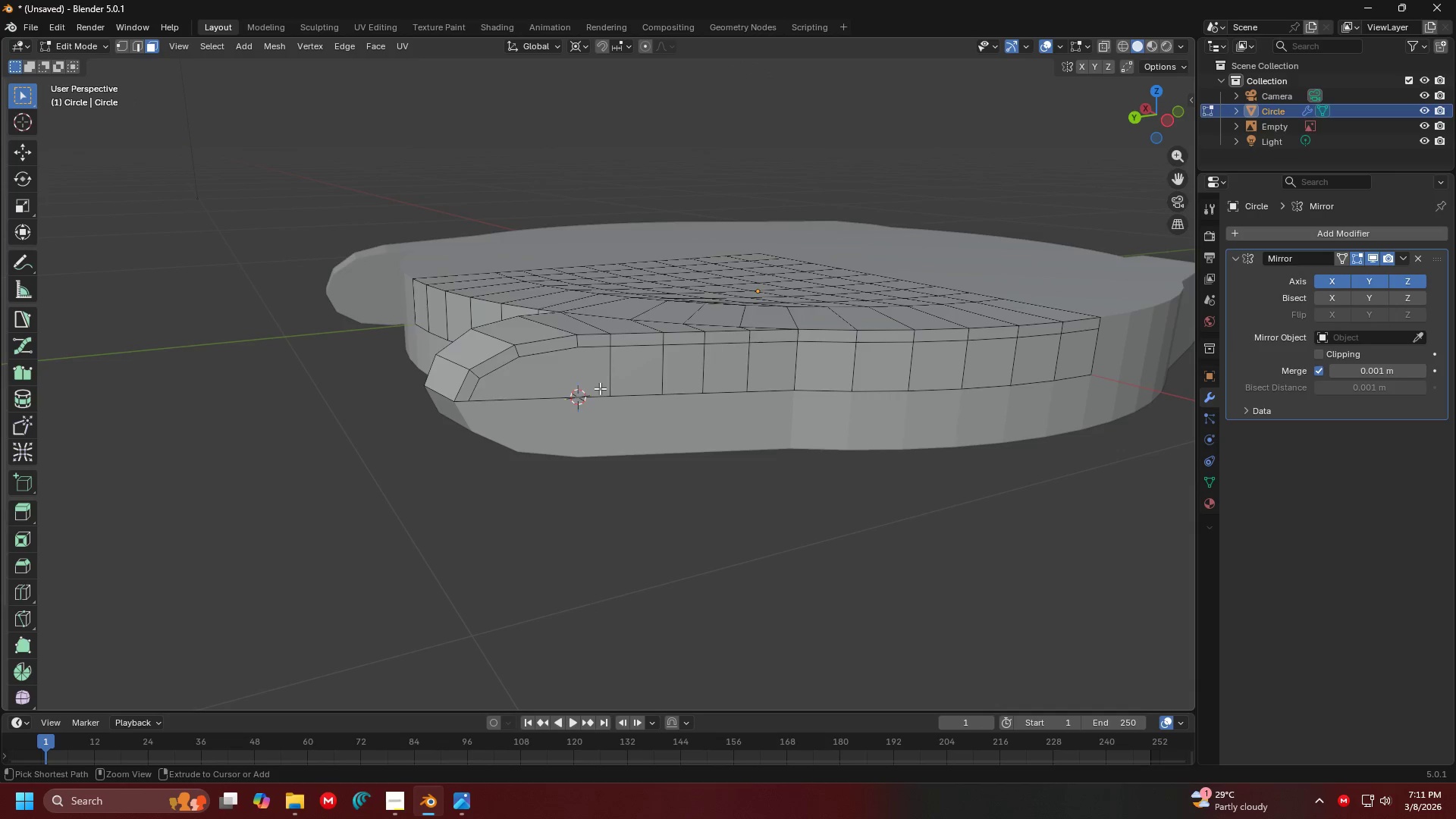 
key(Control+Z)
 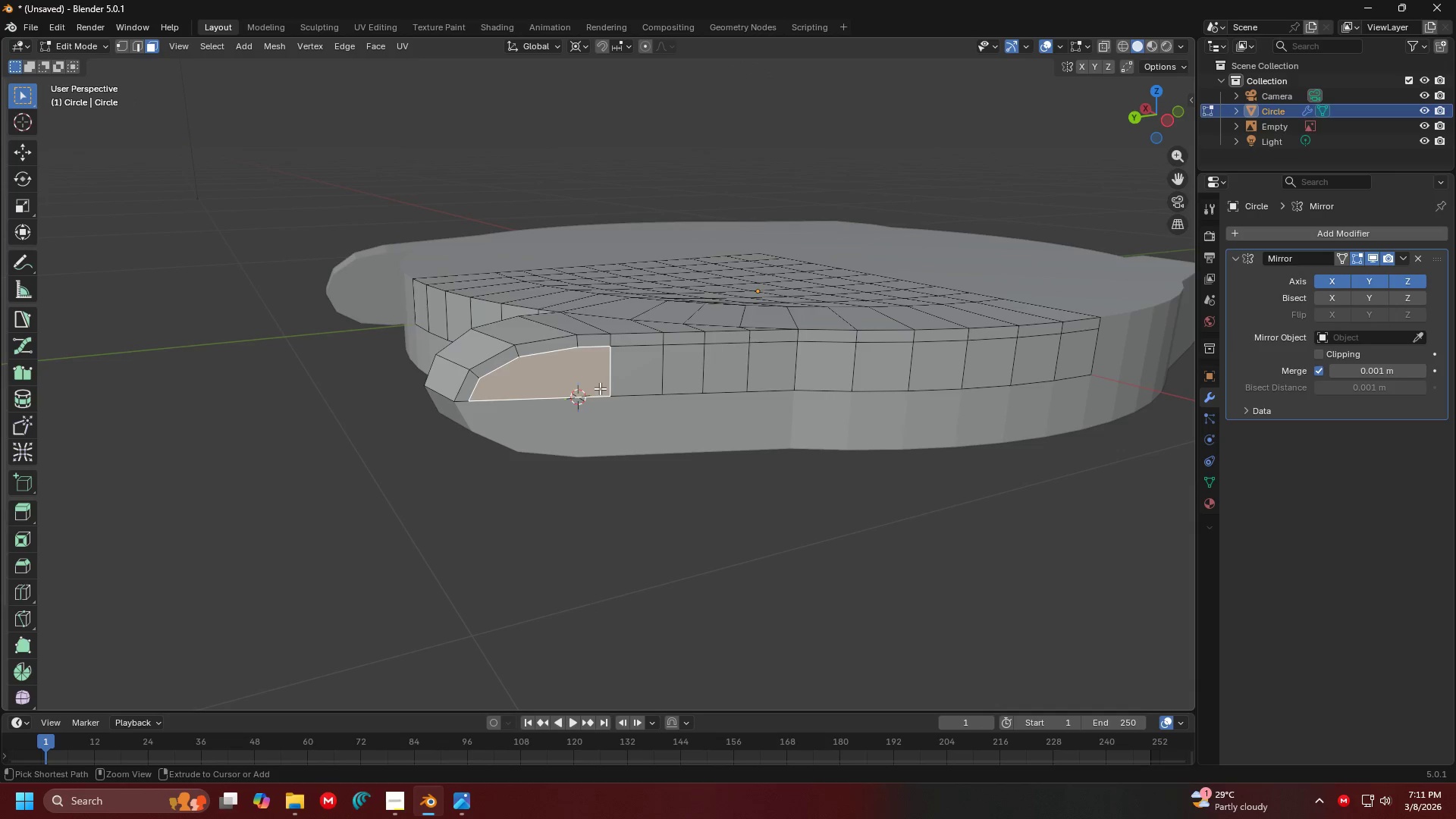 
key(Control+Z)
 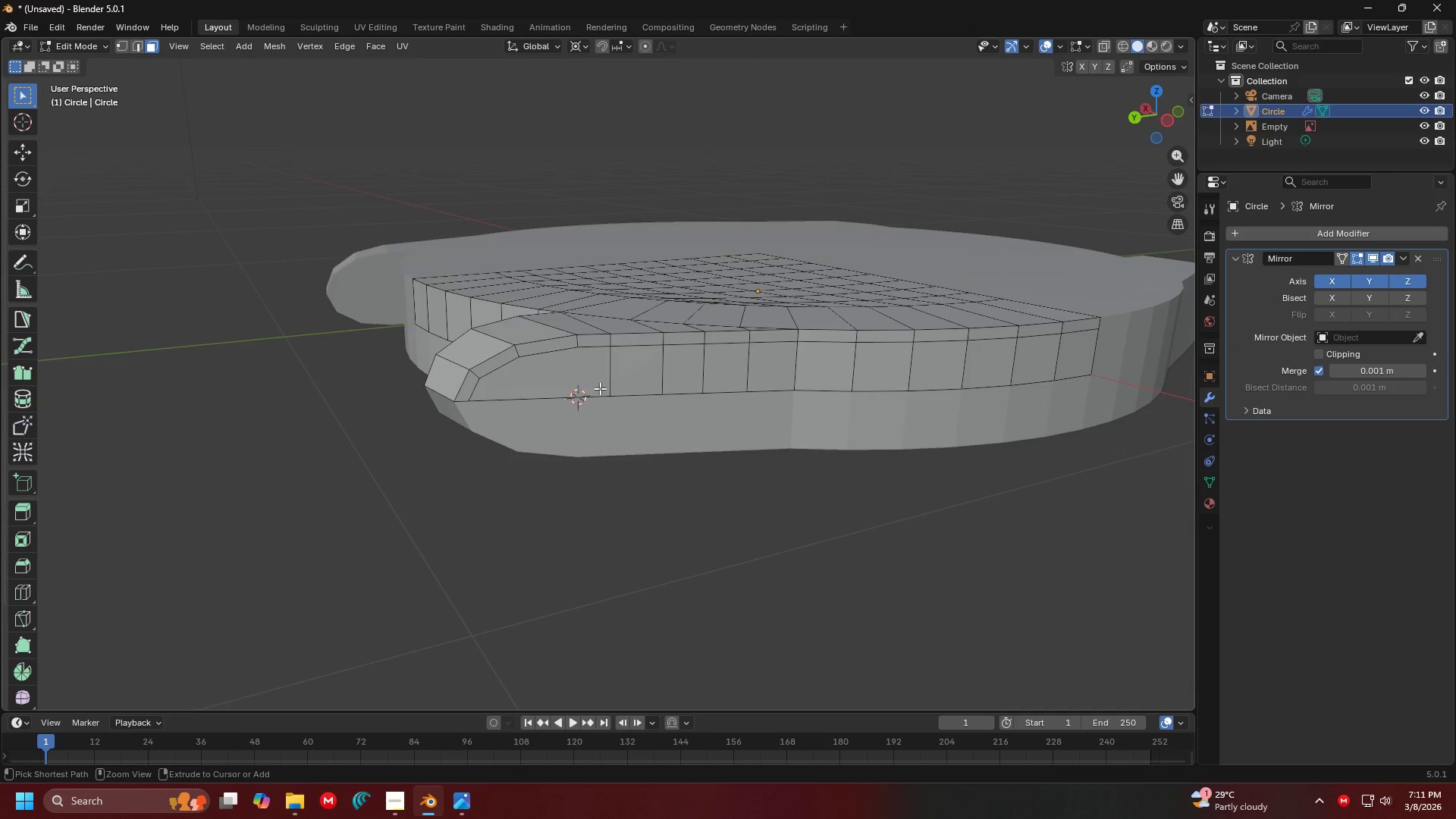 
key(Control+Z)
 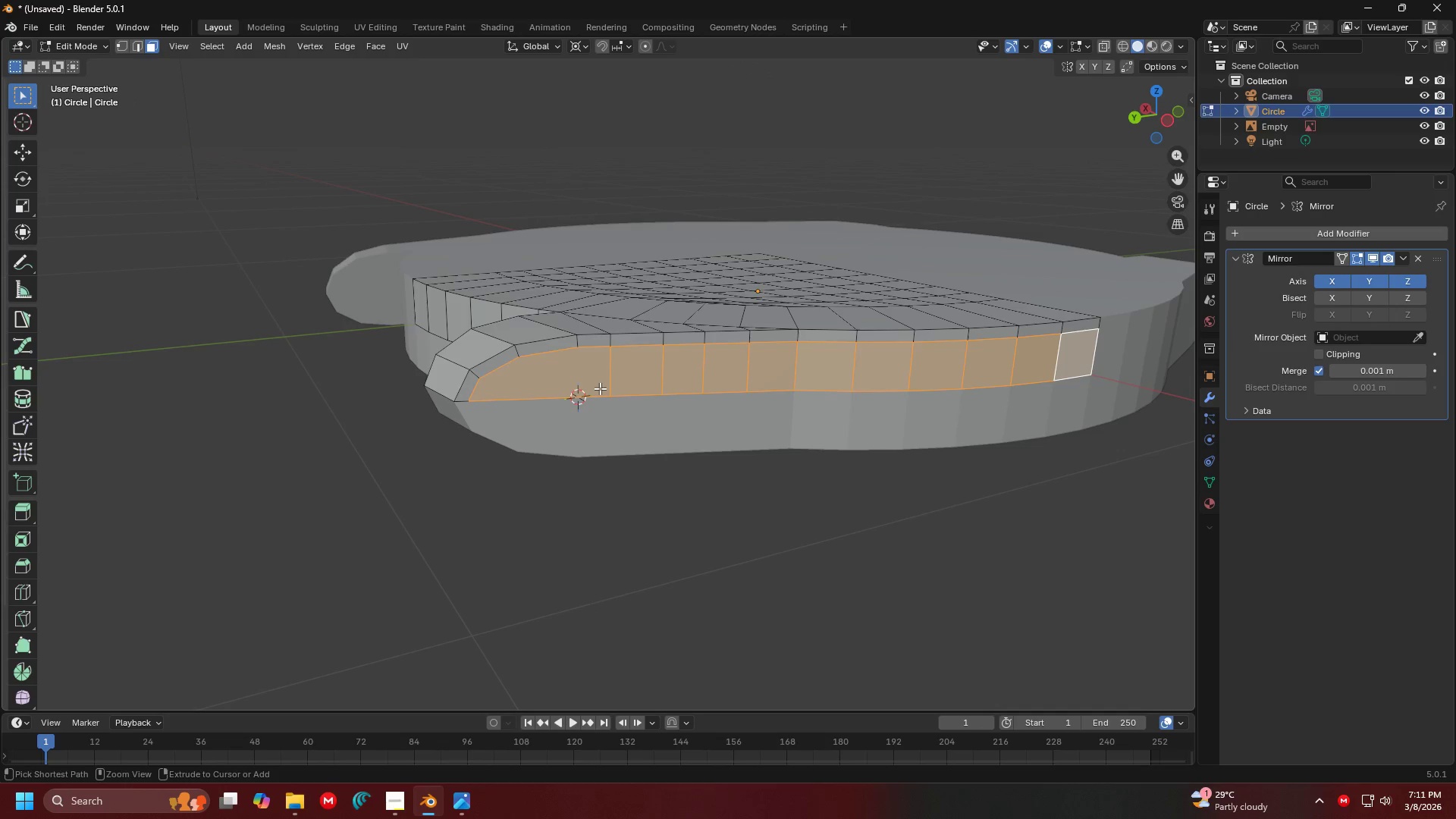 
key(Control+Z)
 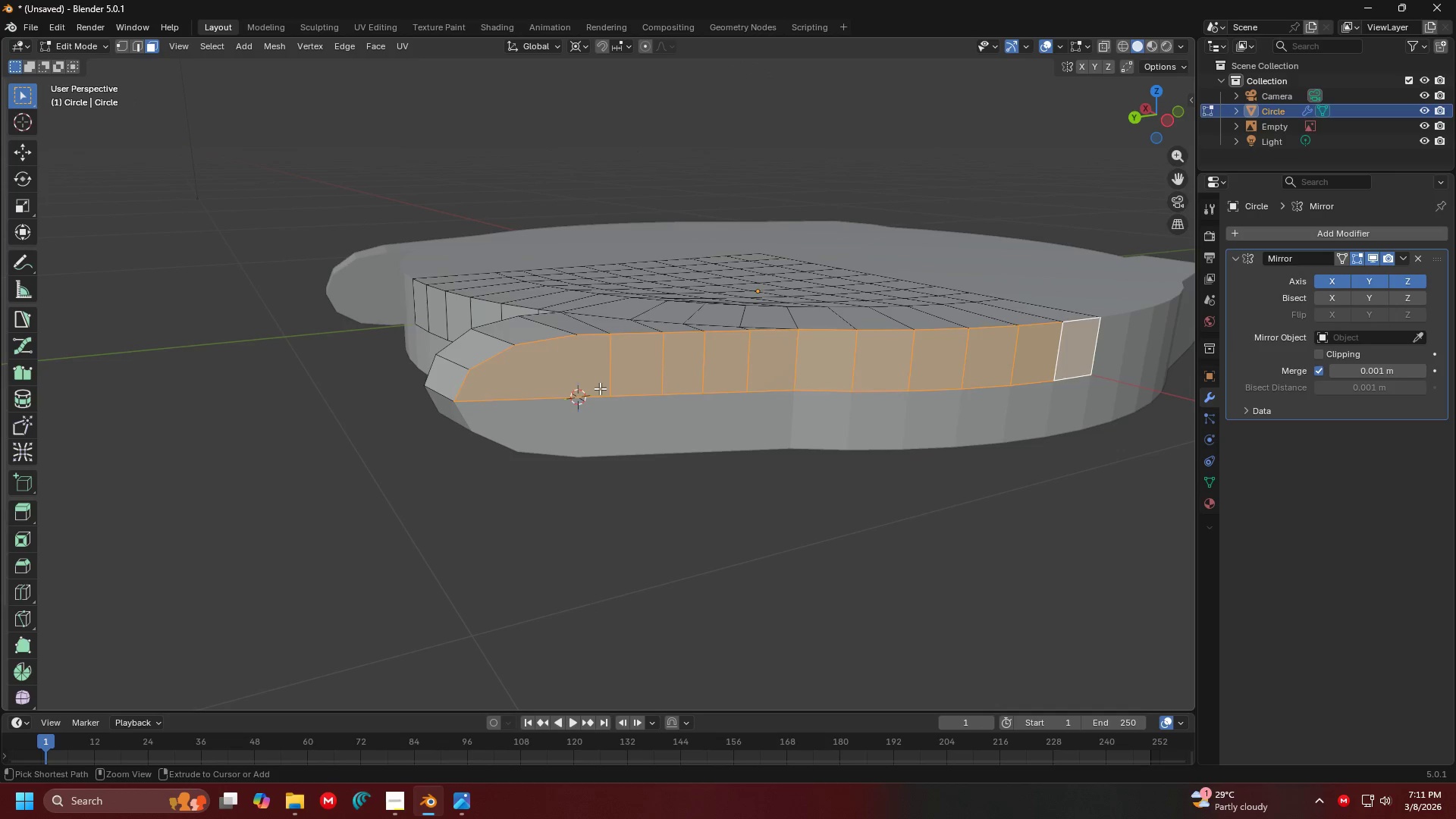 
key(Control+Z)
 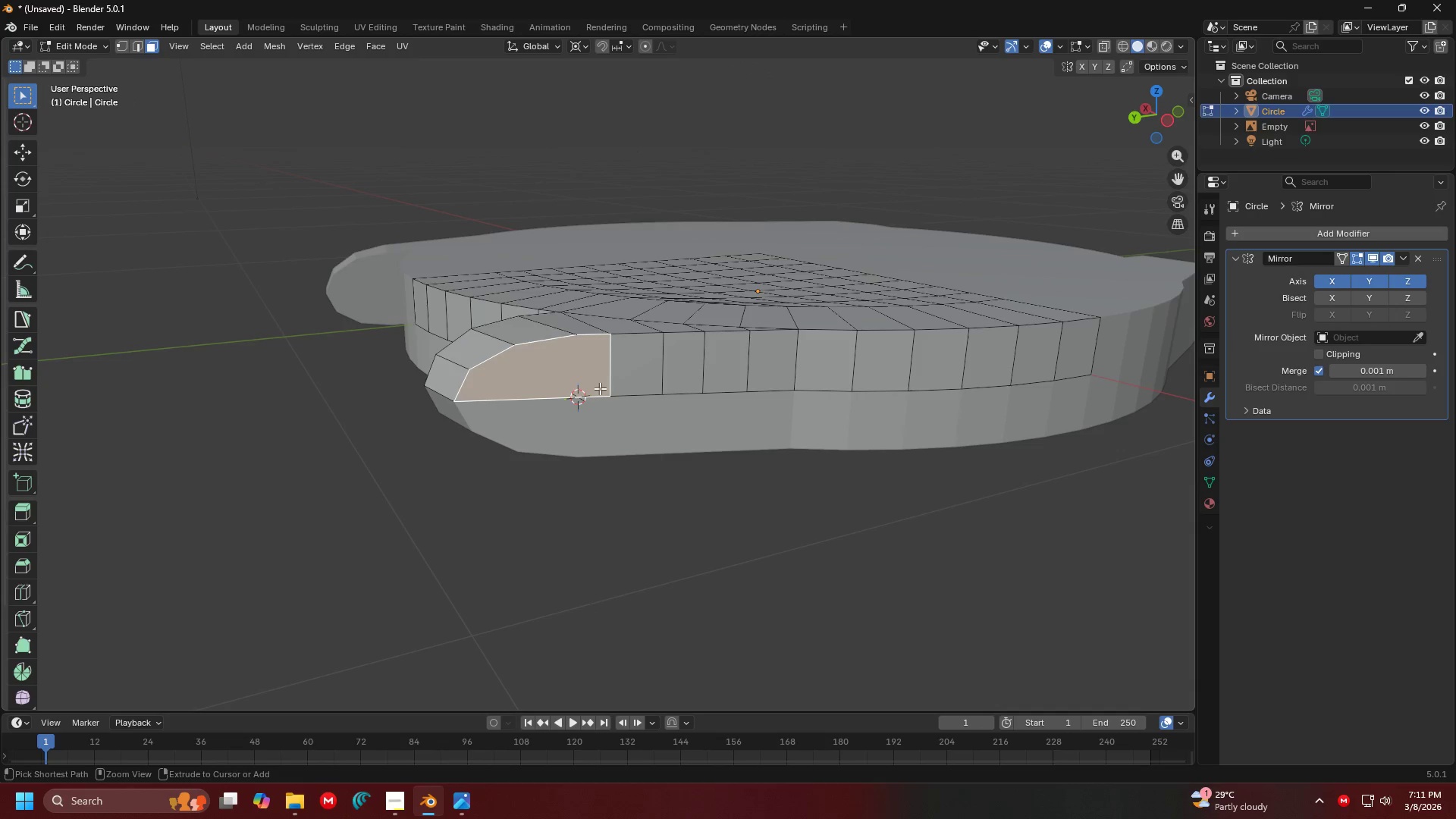 
key(Control+Z)
 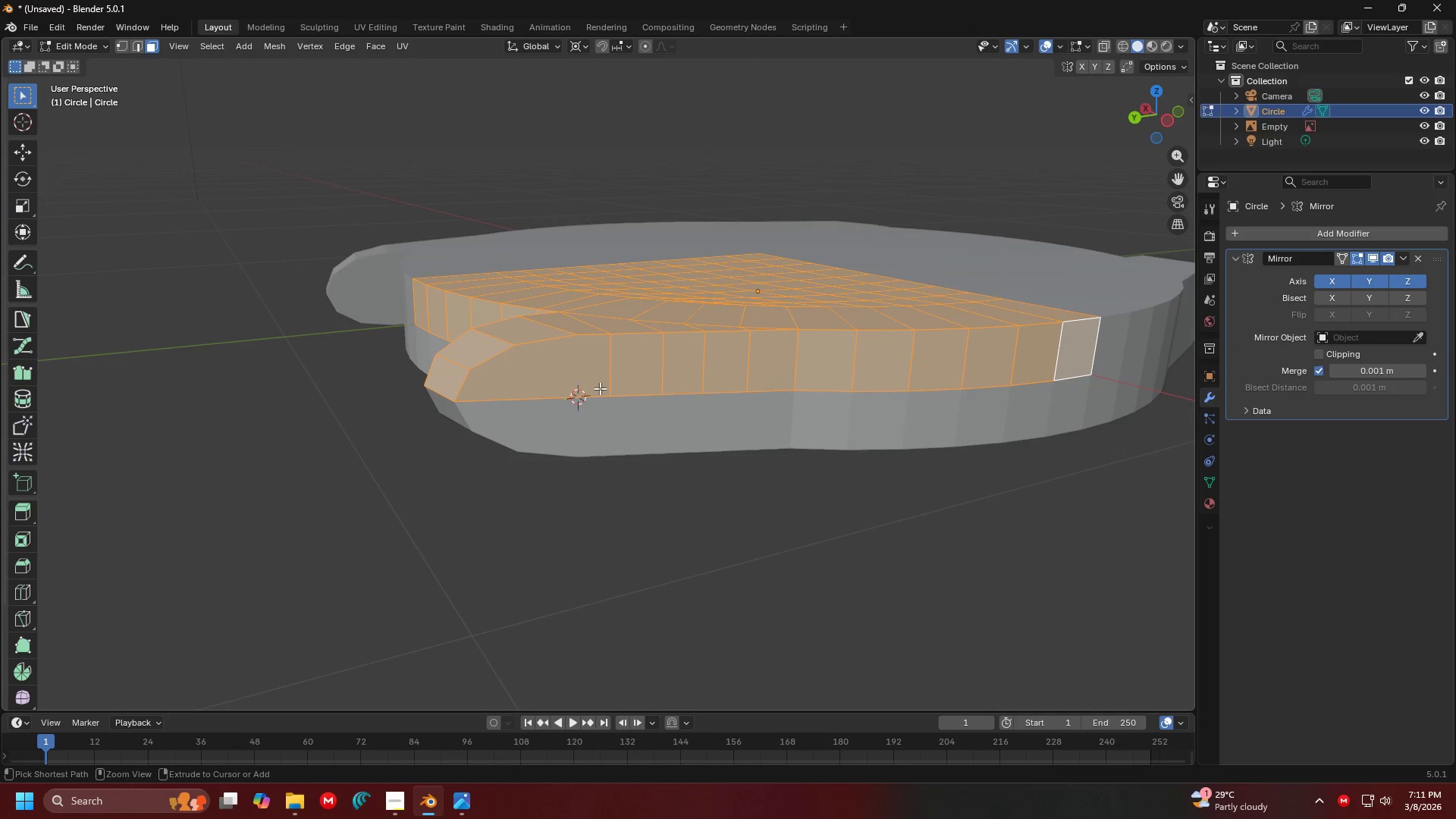 
key(Control+Z)
 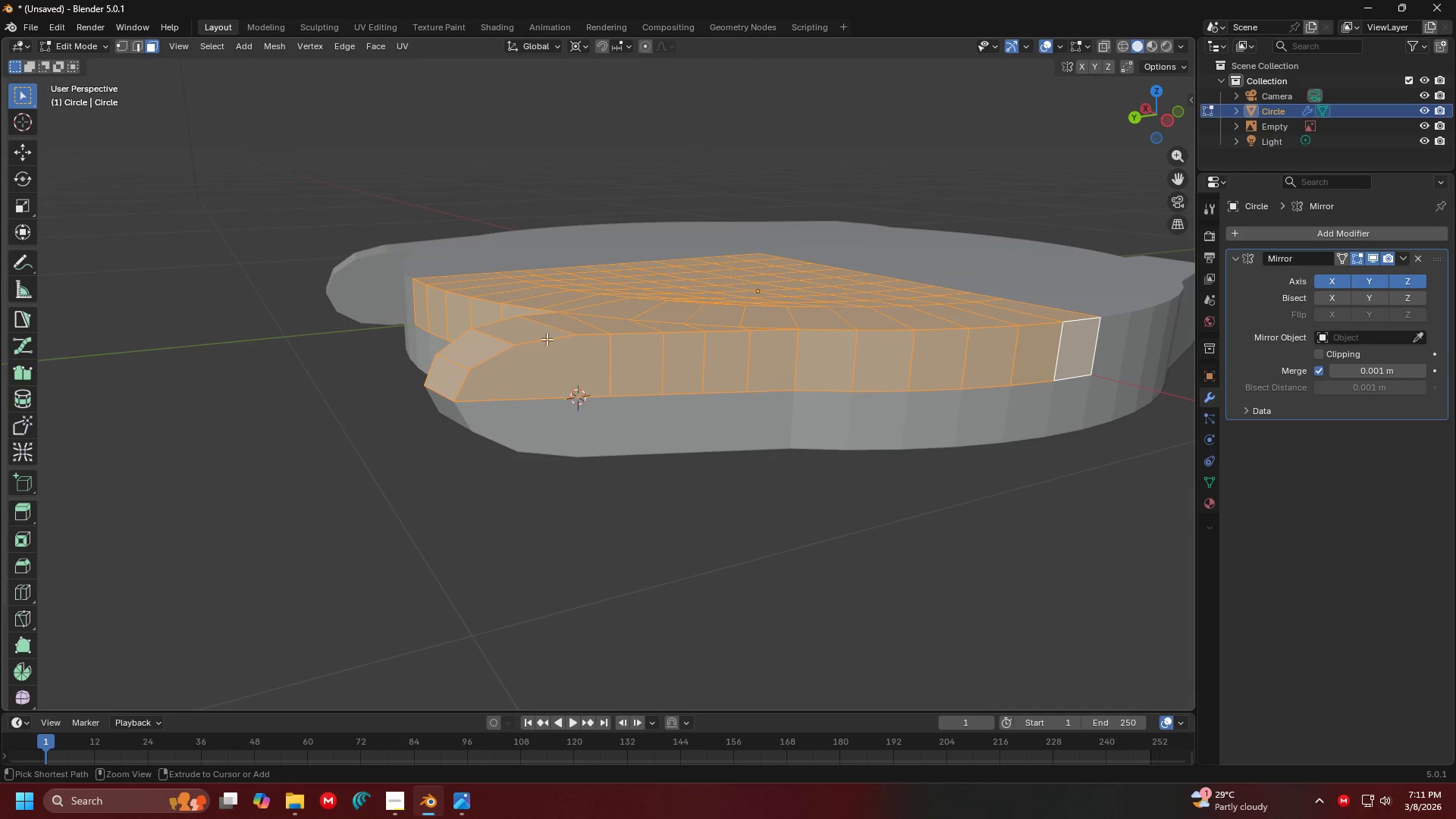 
key(Control+Z)
 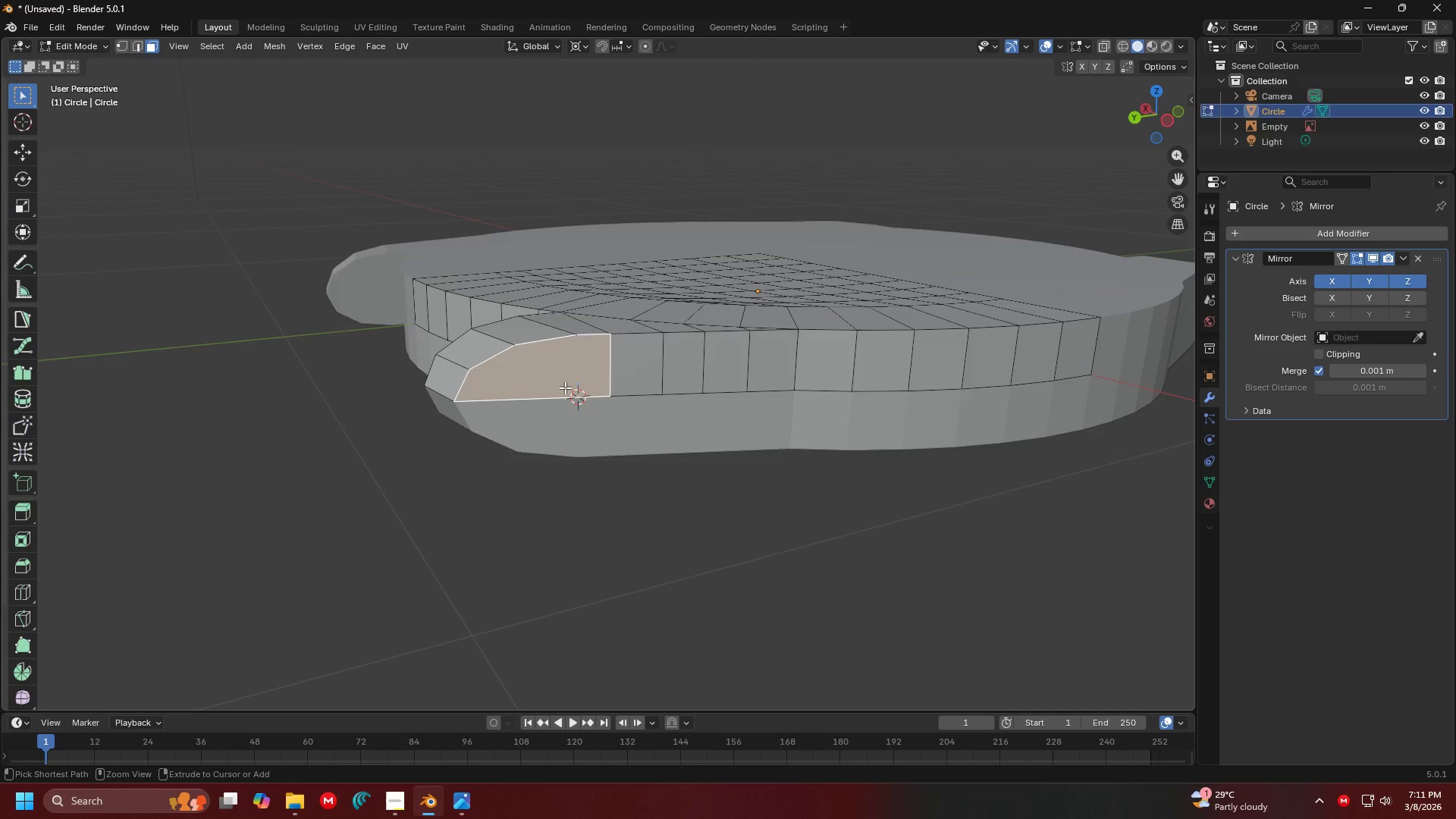 
key(Control+Z)
 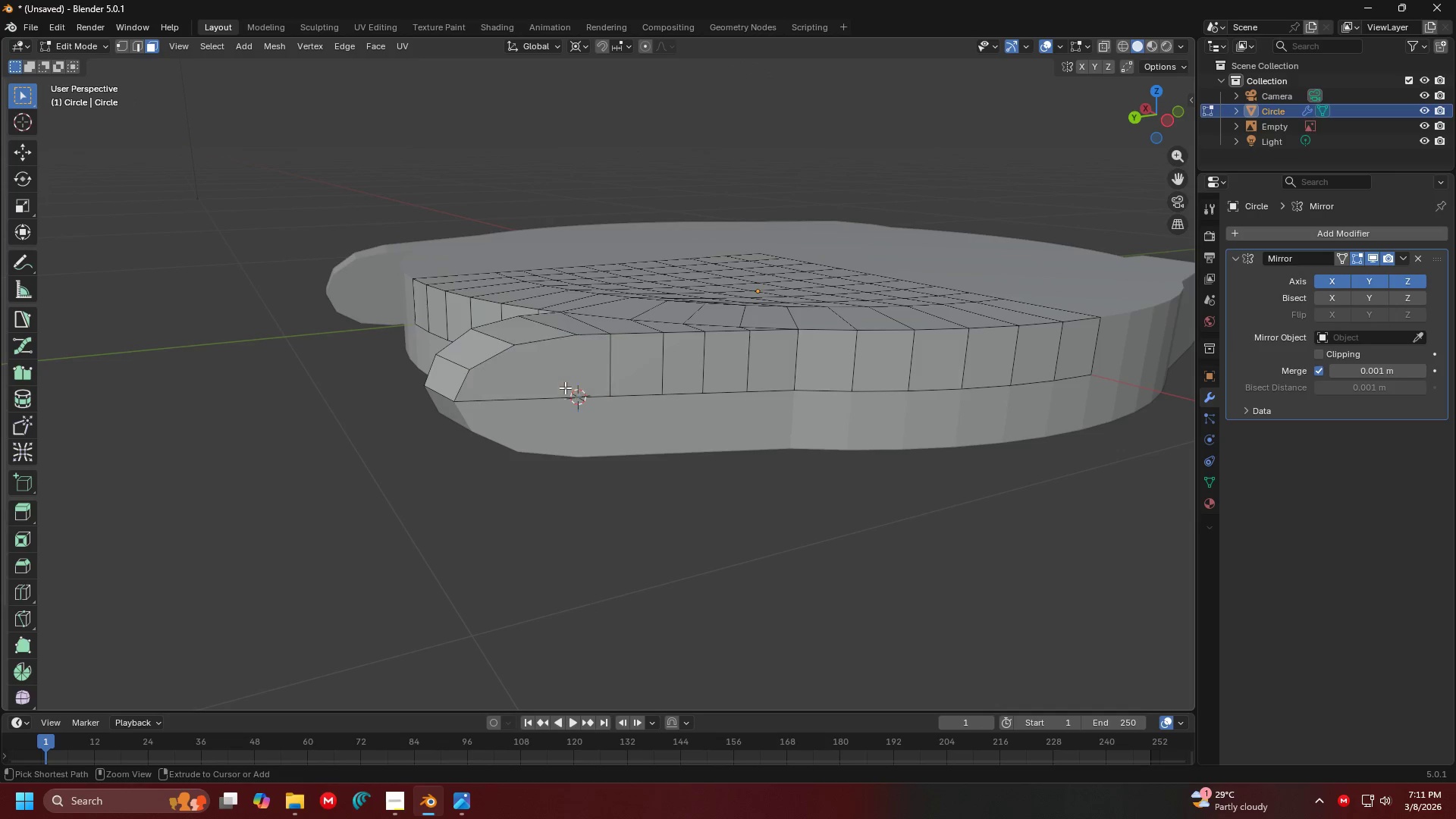 
key(Control+Z)
 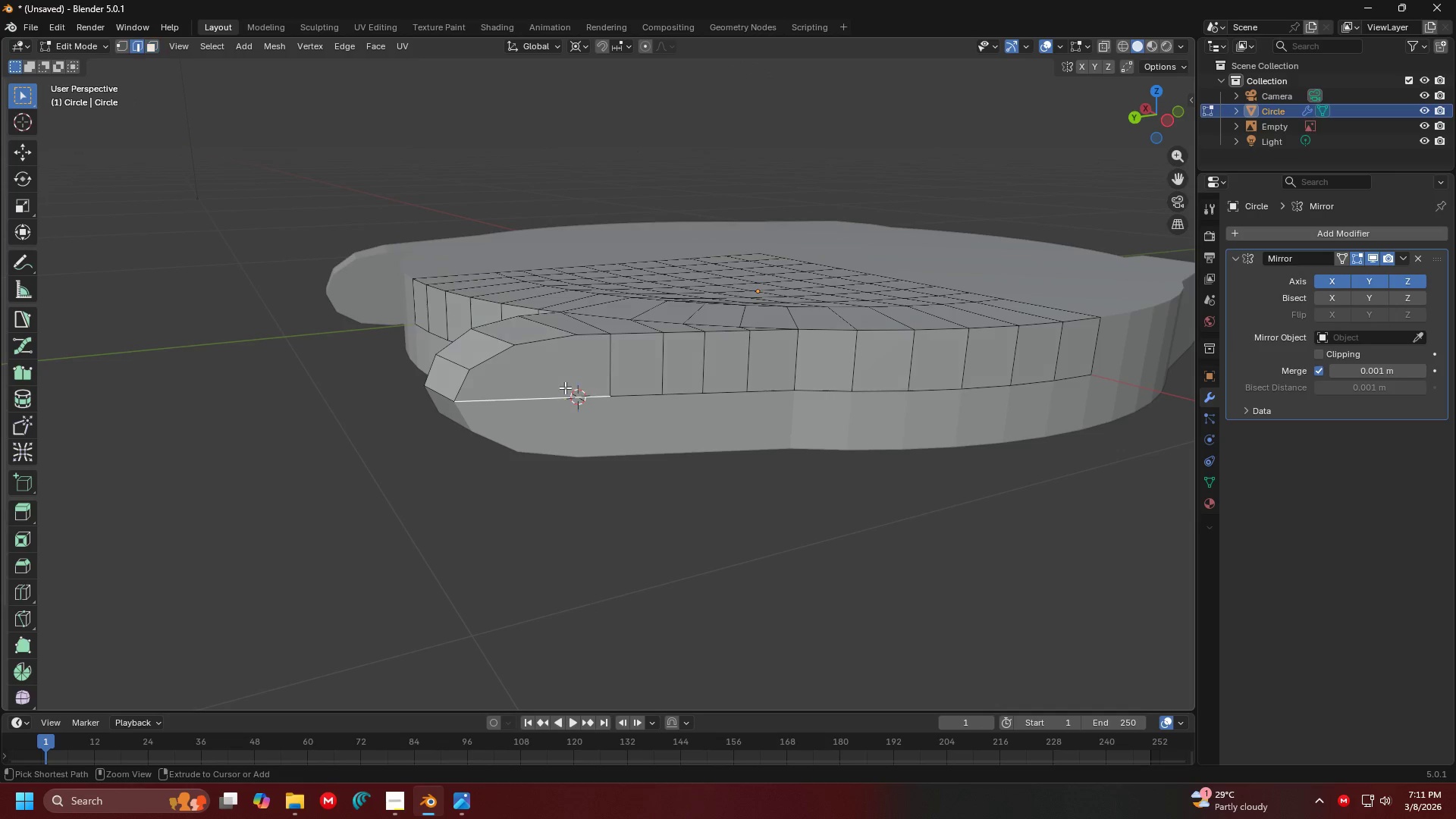 
key(Control+Z)
 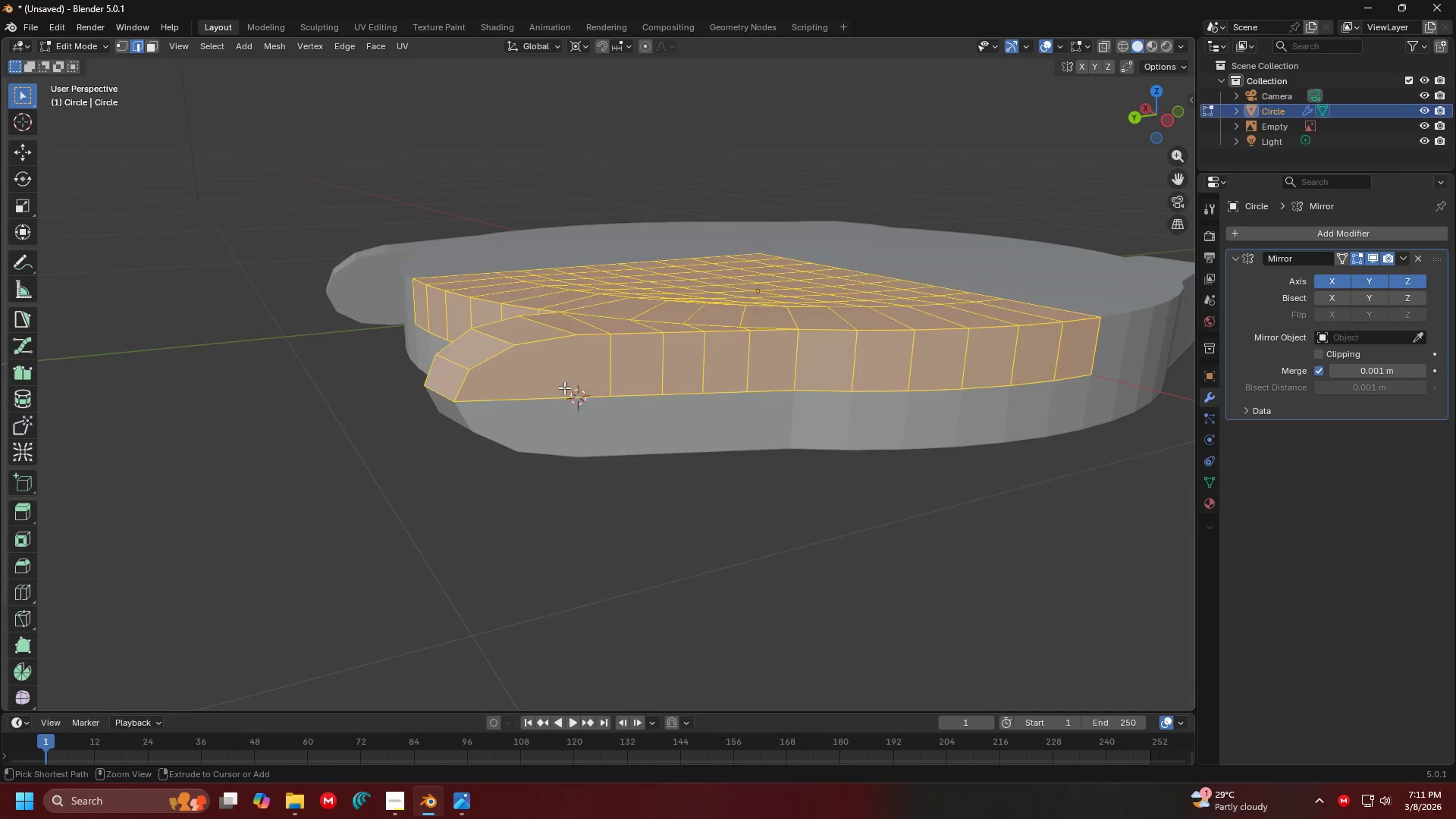 
key(Control+Z)
 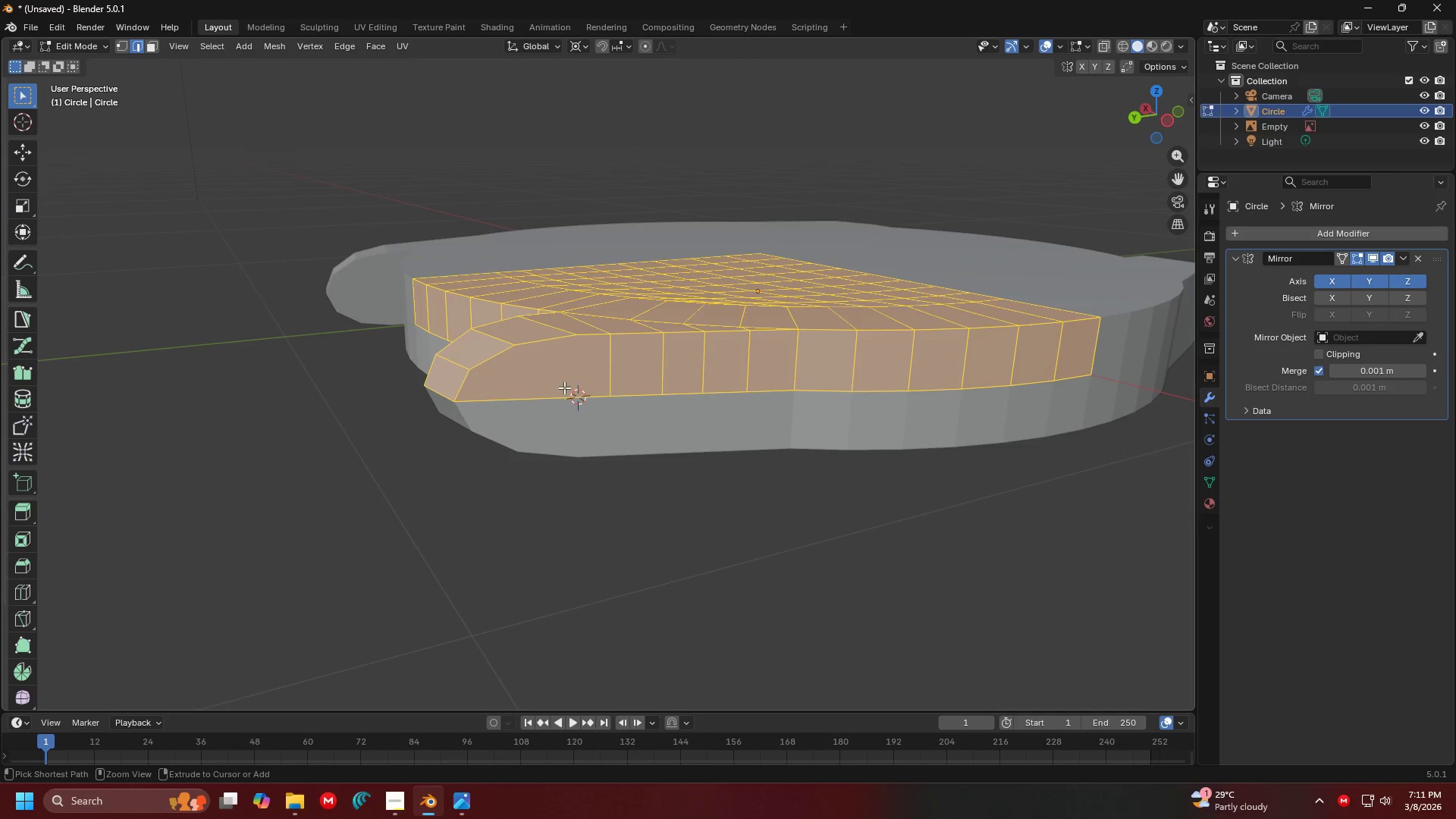 
key(Control+Z)
 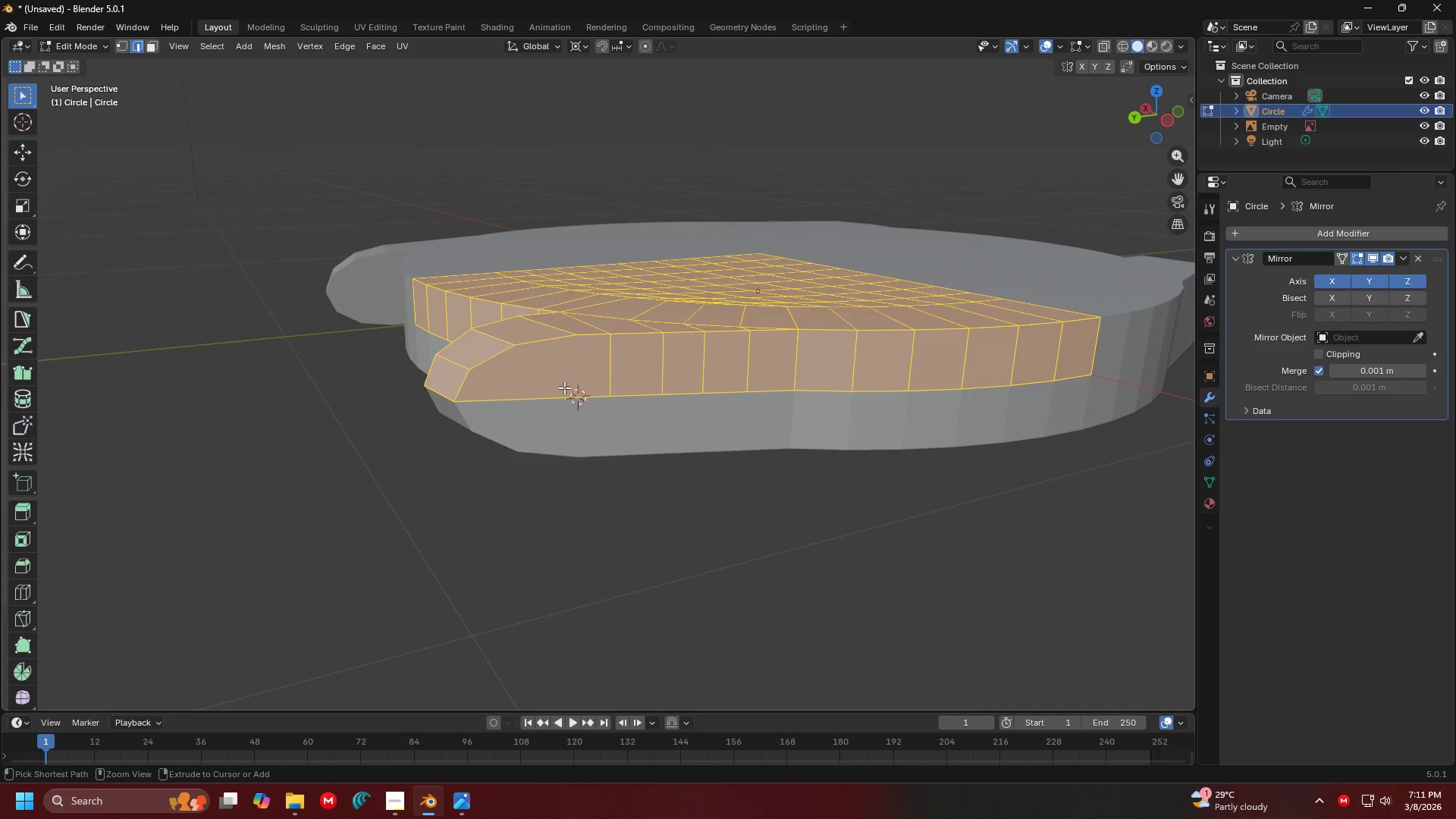 
key(Control+Z)
 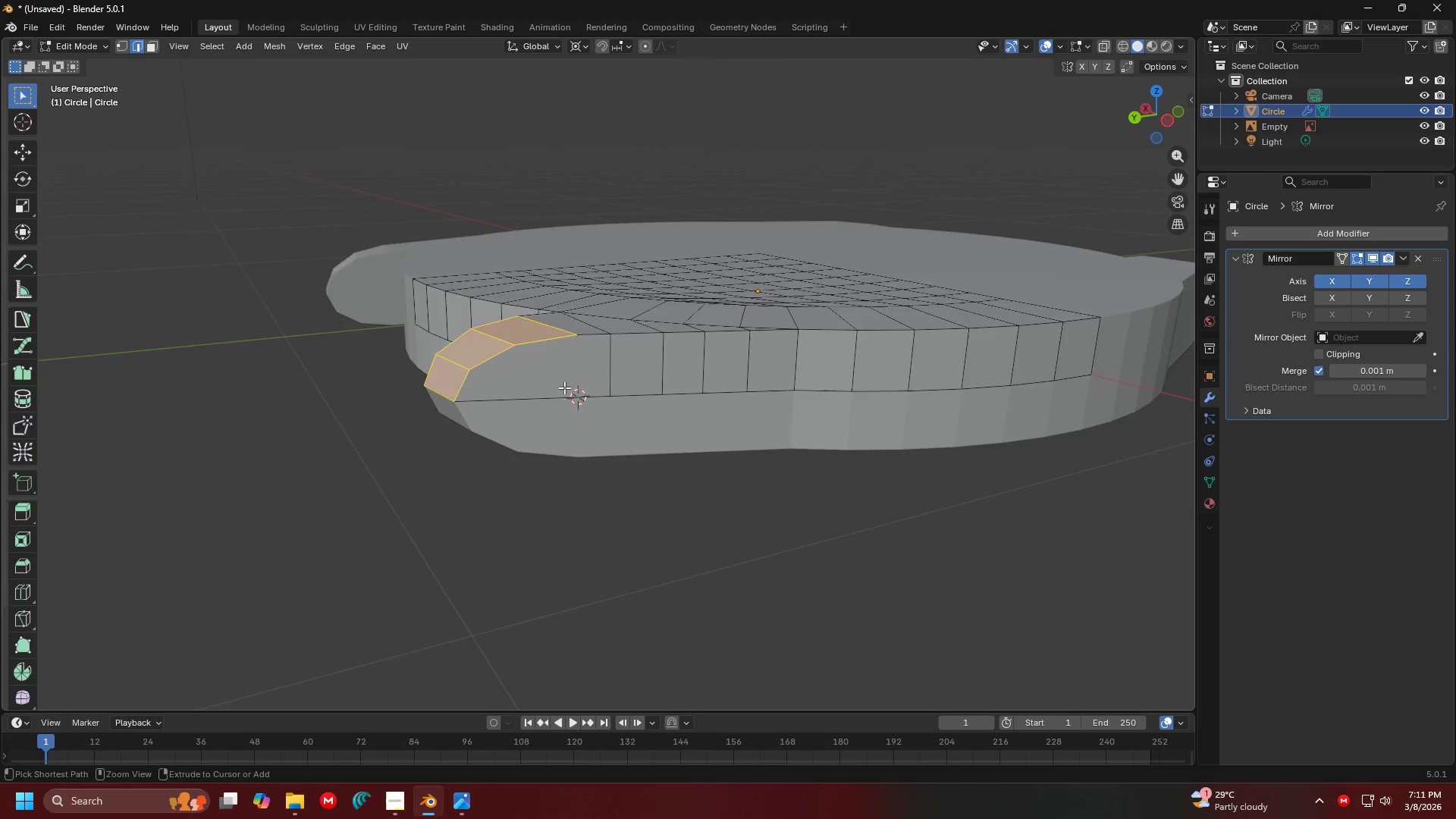 
key(Control+Z)
 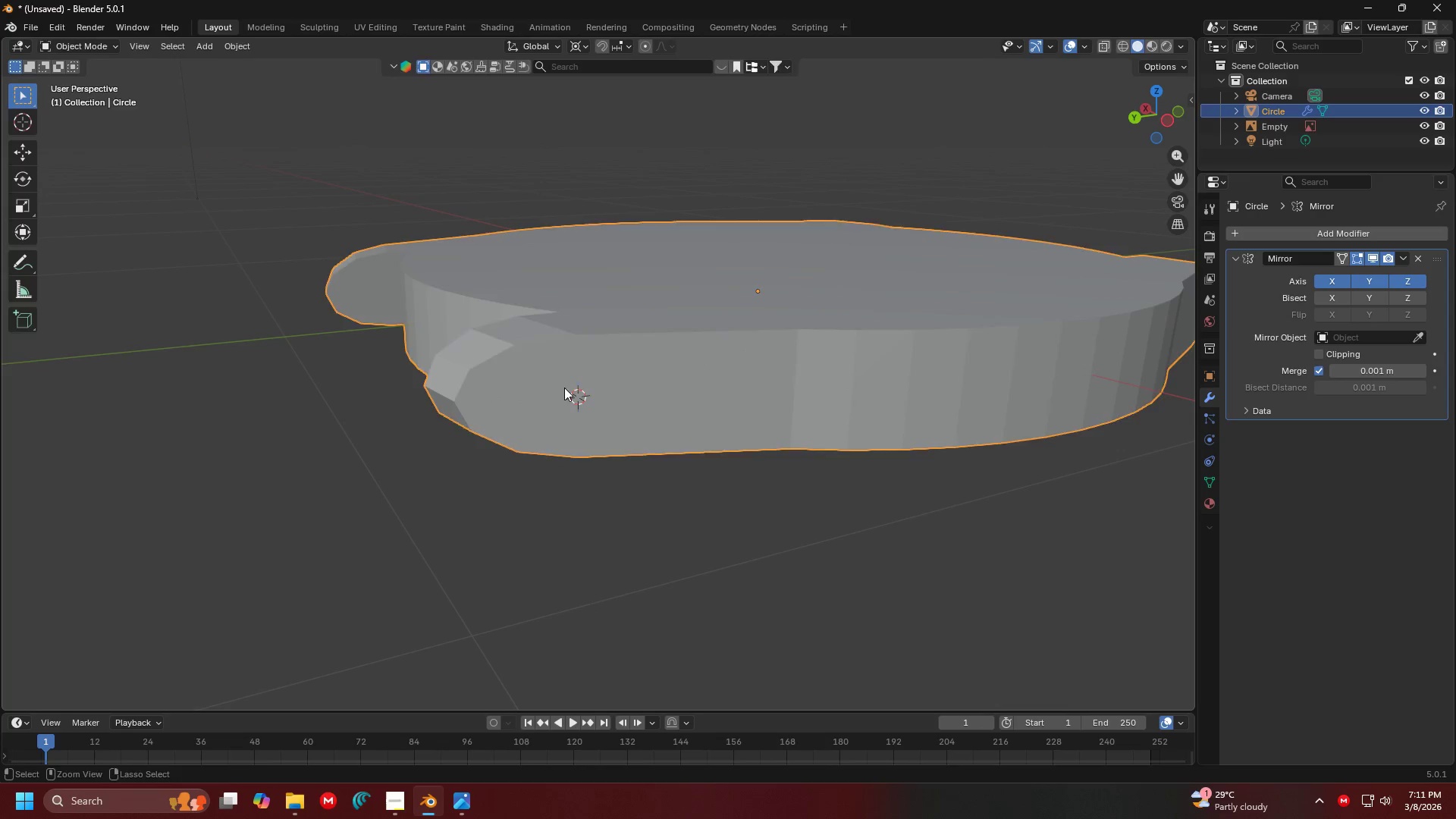 
key(Control+Z)
 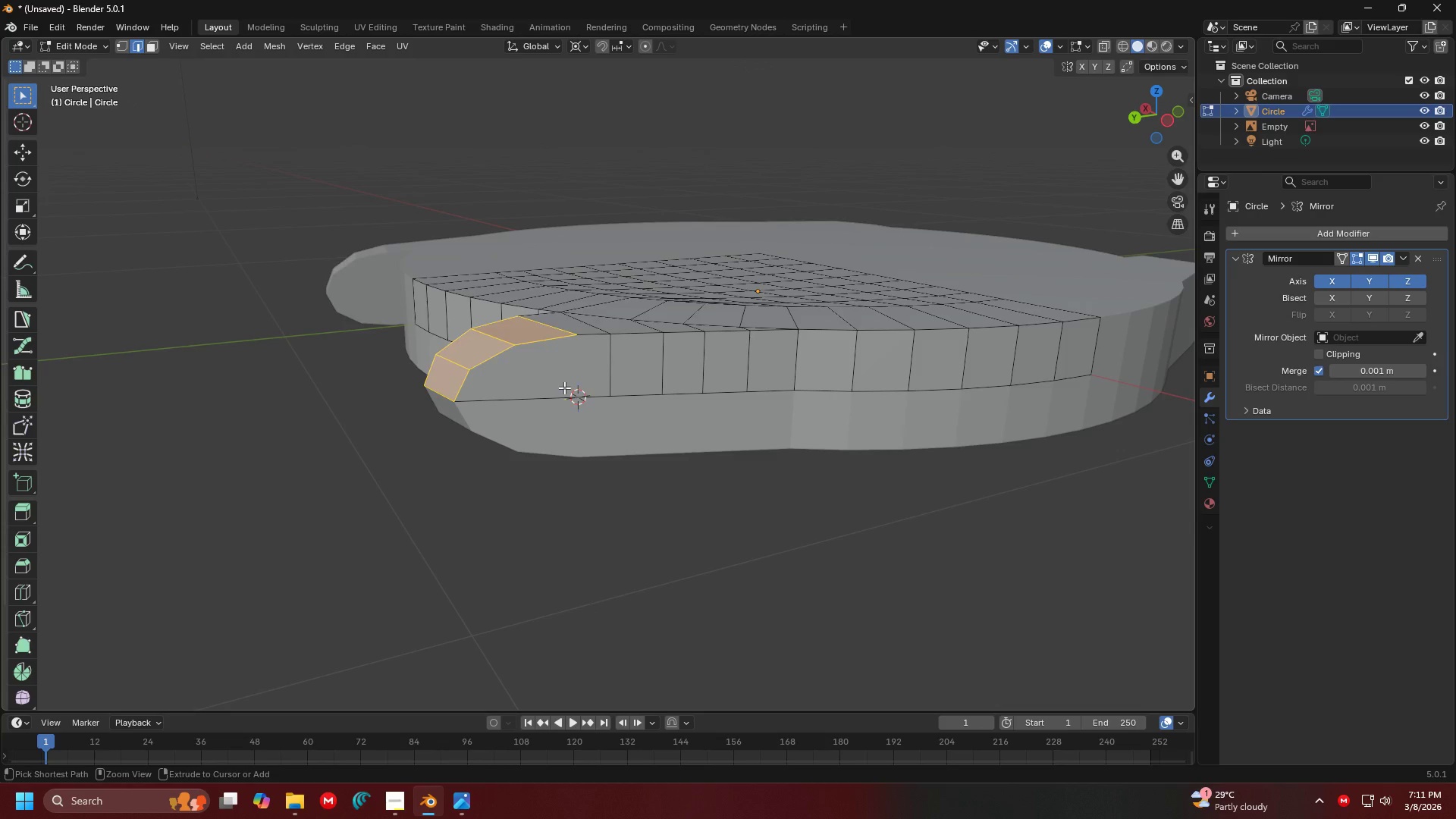 
key(Control+Z)
 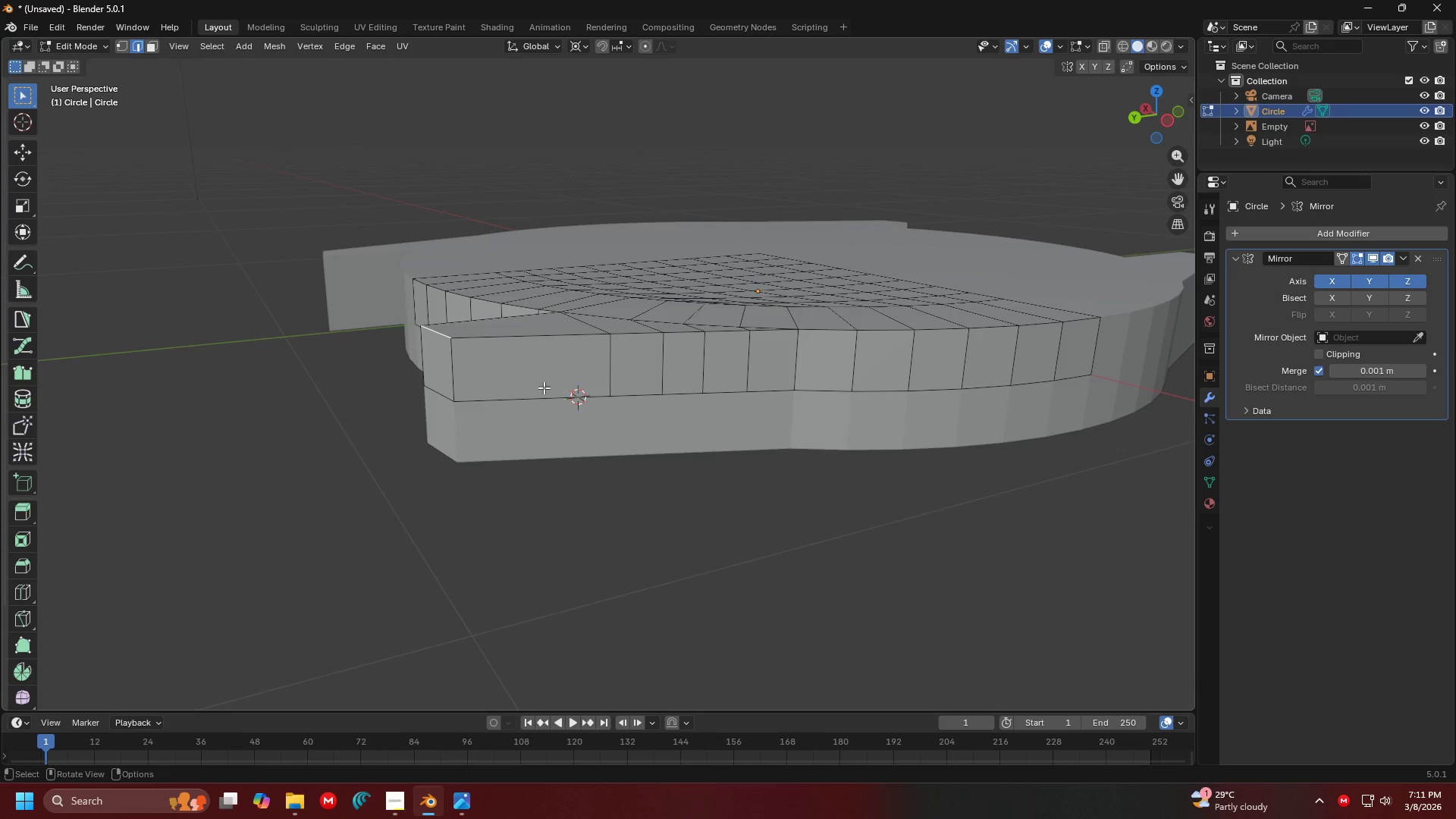 
key(Shift+ShiftLeft)
 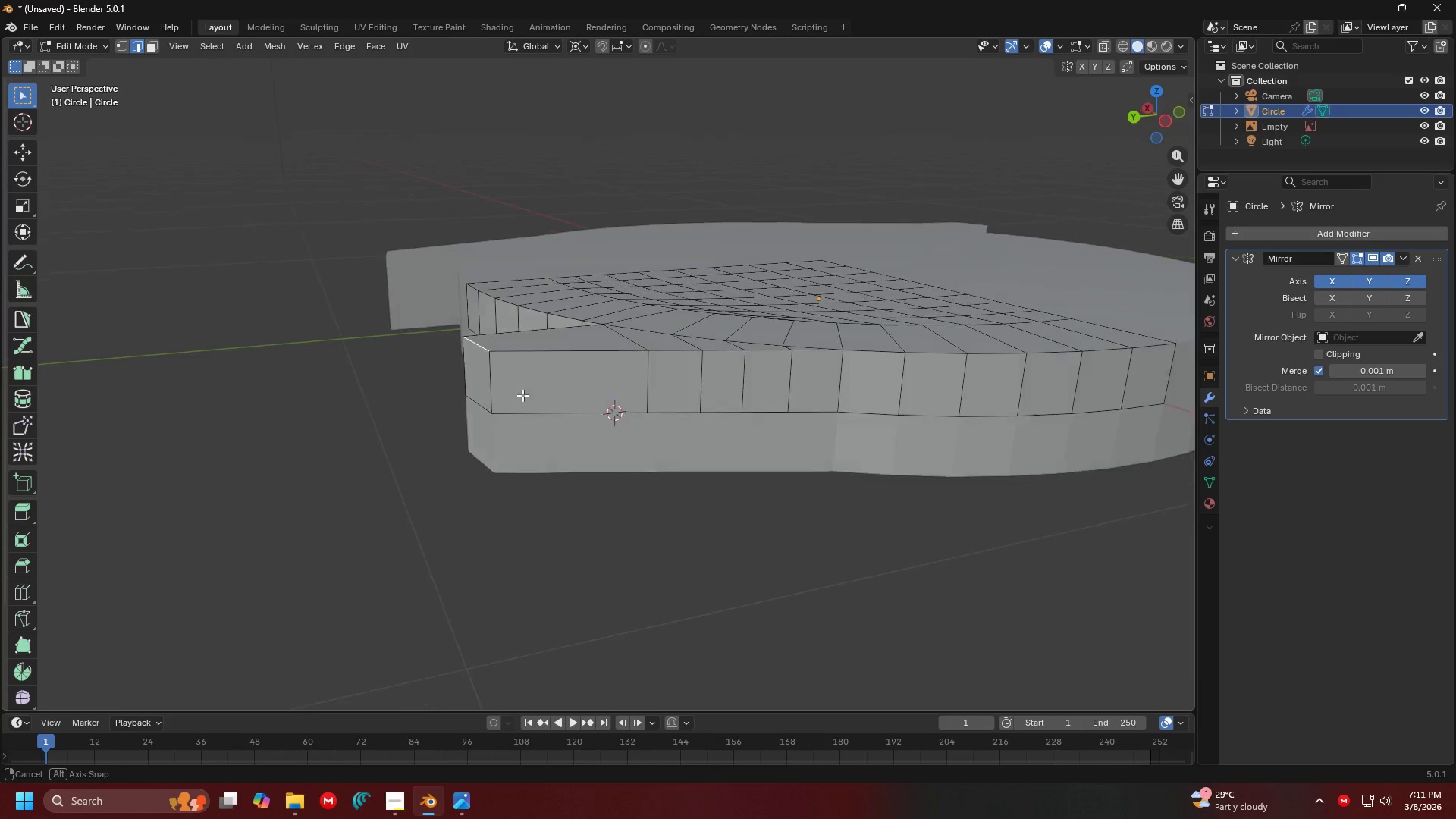 
key(Control+ControlLeft)
 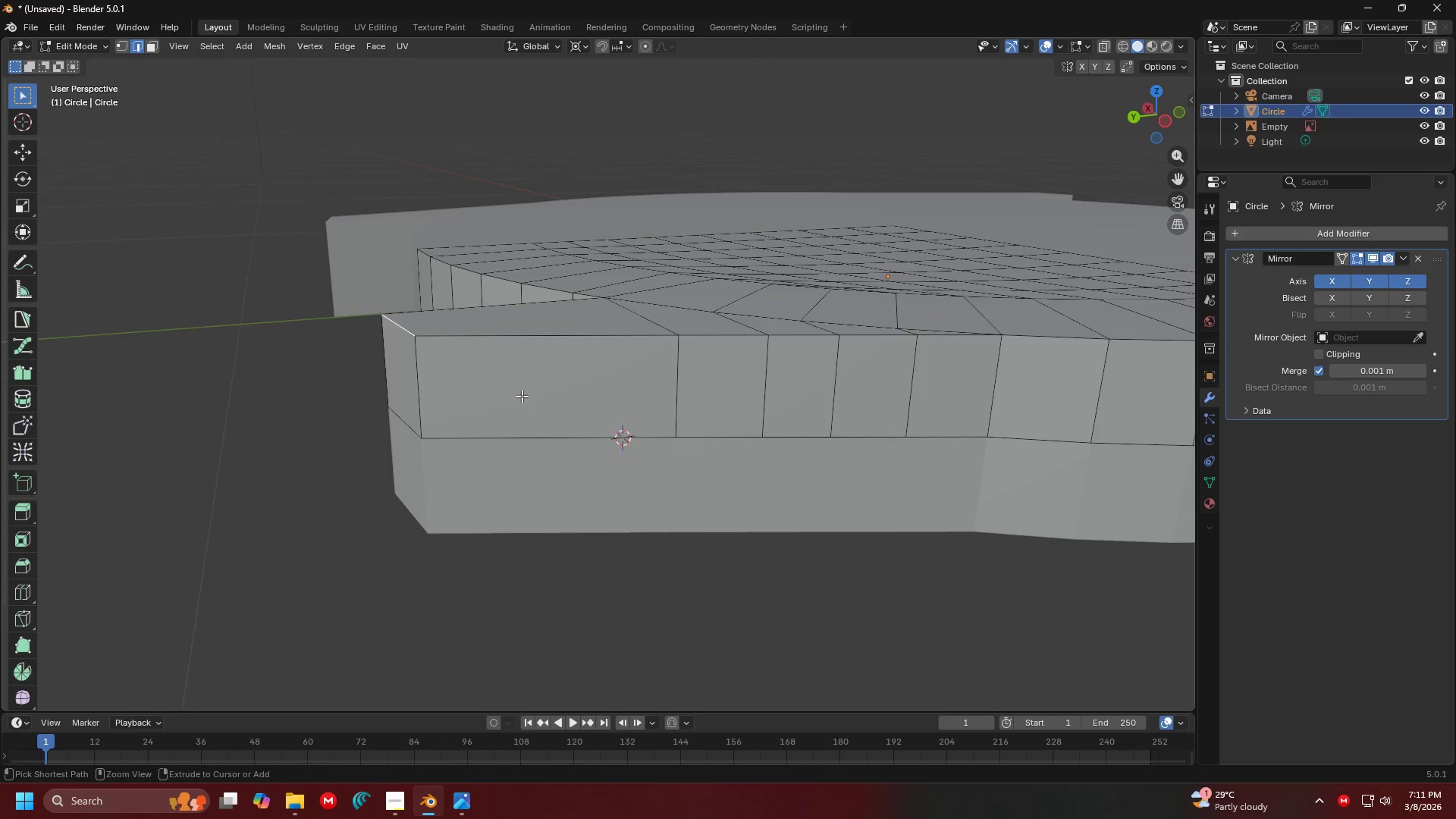 
key(Control+B)
 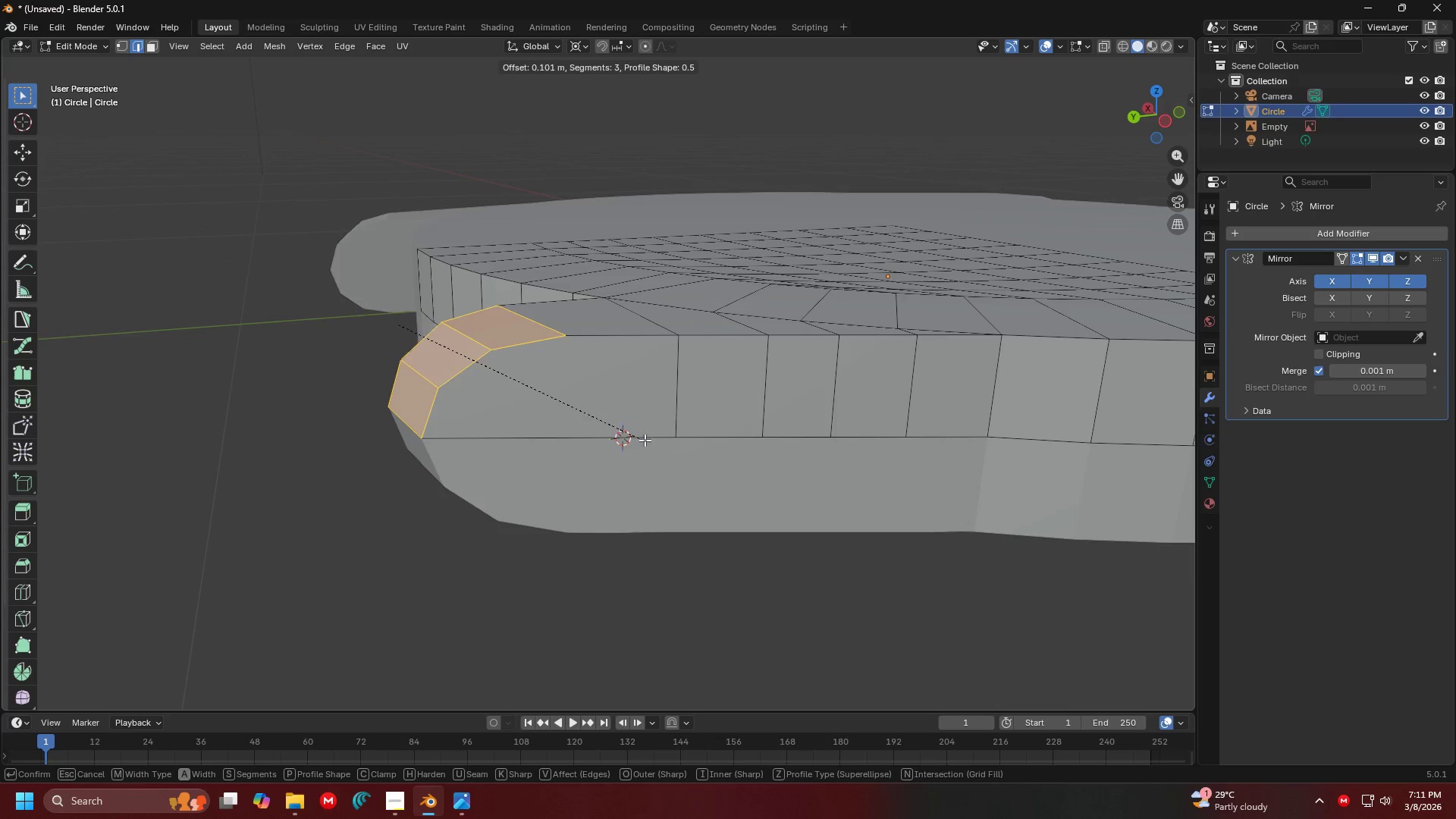 
scroll: coordinate [659, 444], scroll_direction: up, amount: 4.0
 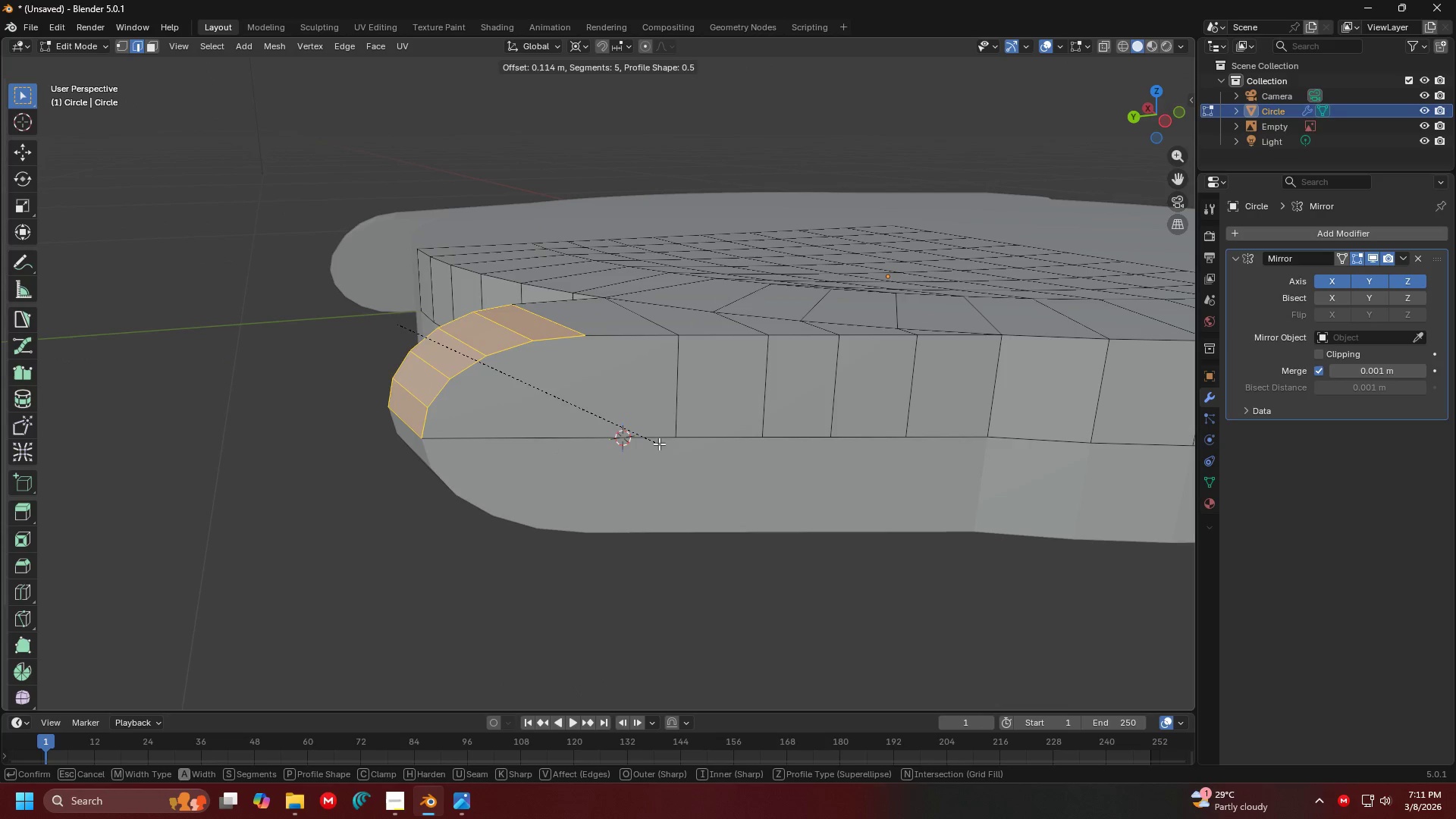 
scroll: coordinate [659, 444], scroll_direction: down, amount: 1.0
 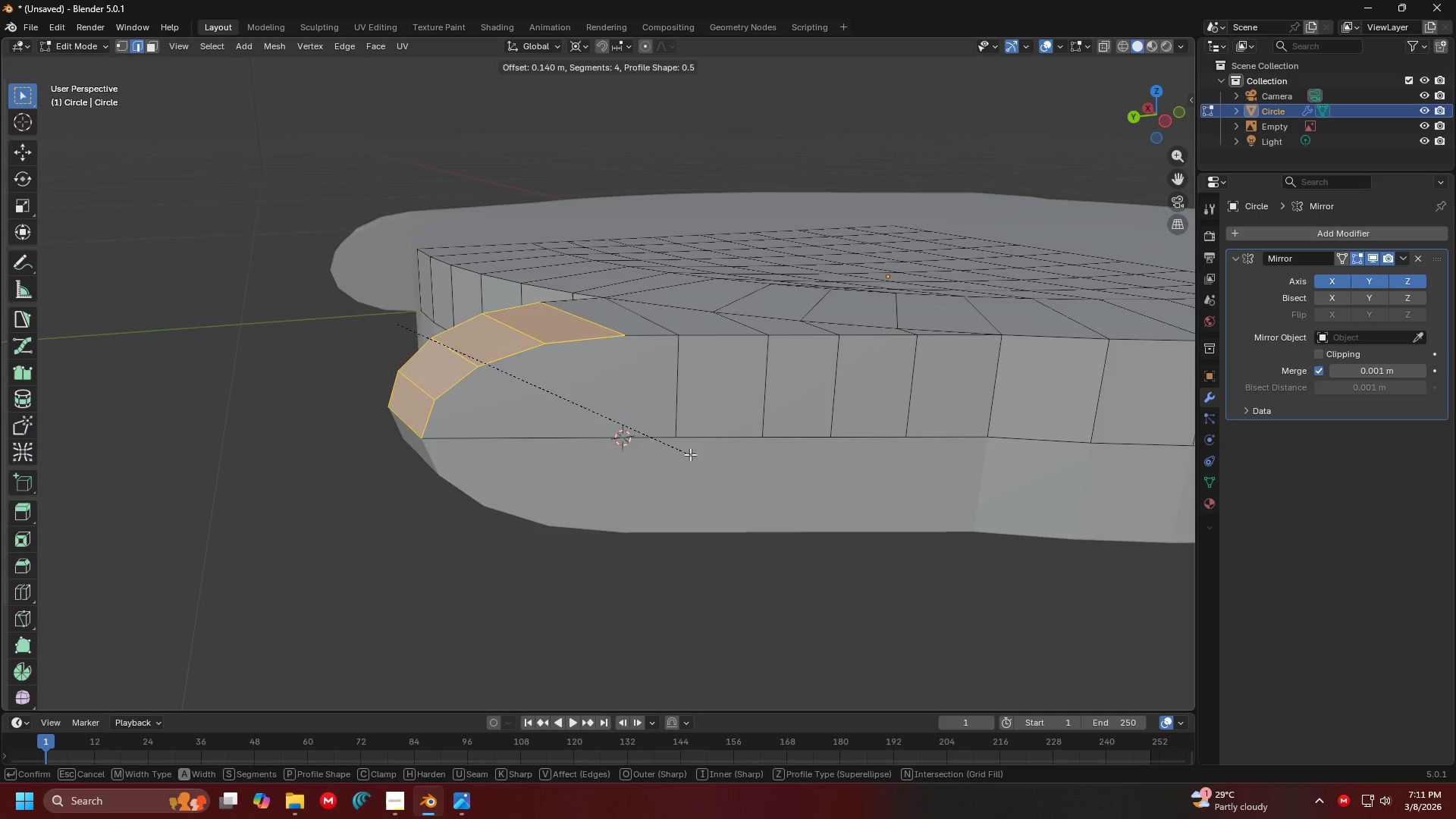 
wait(6.96)
 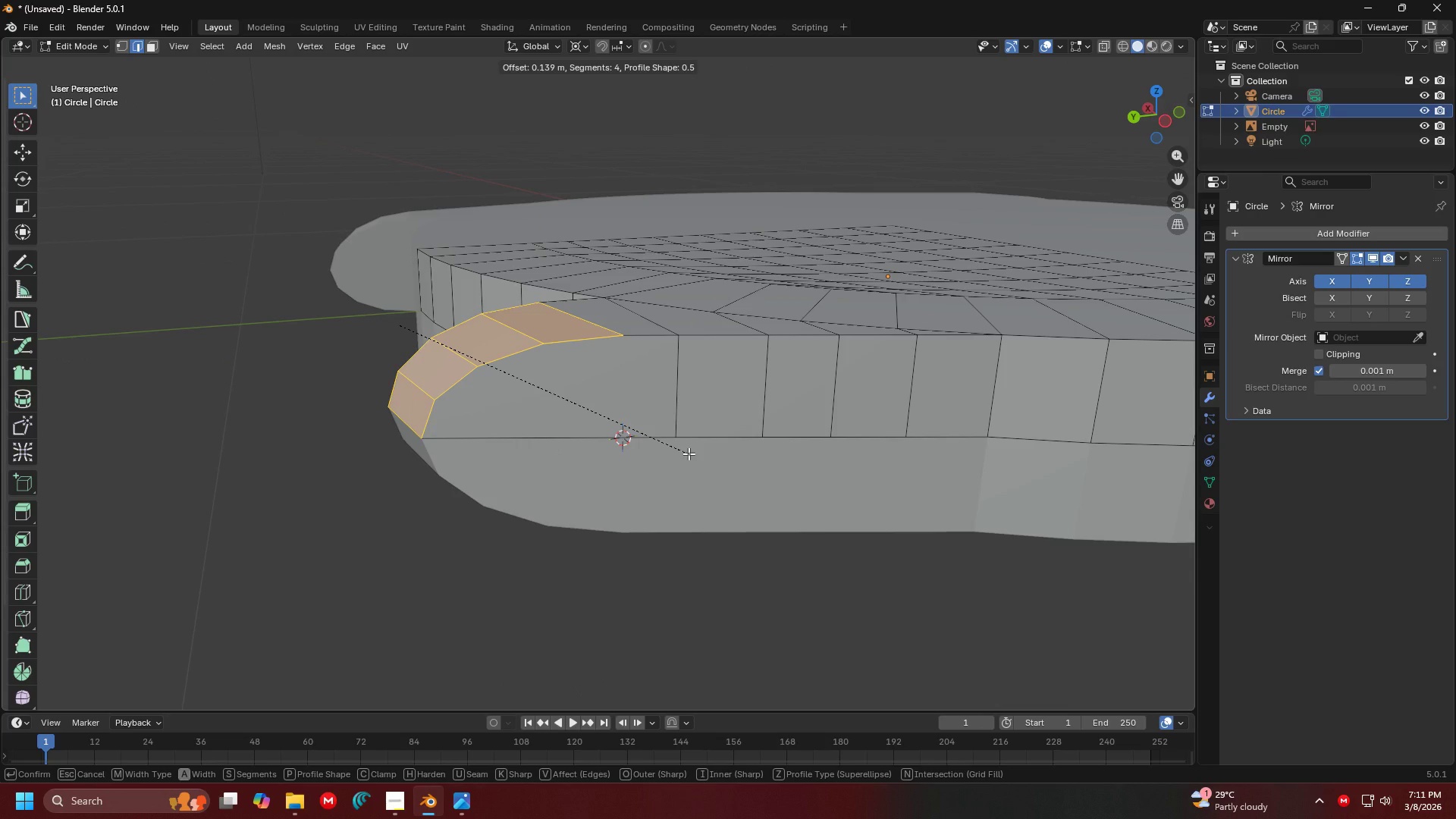 
left_click([689, 454])
 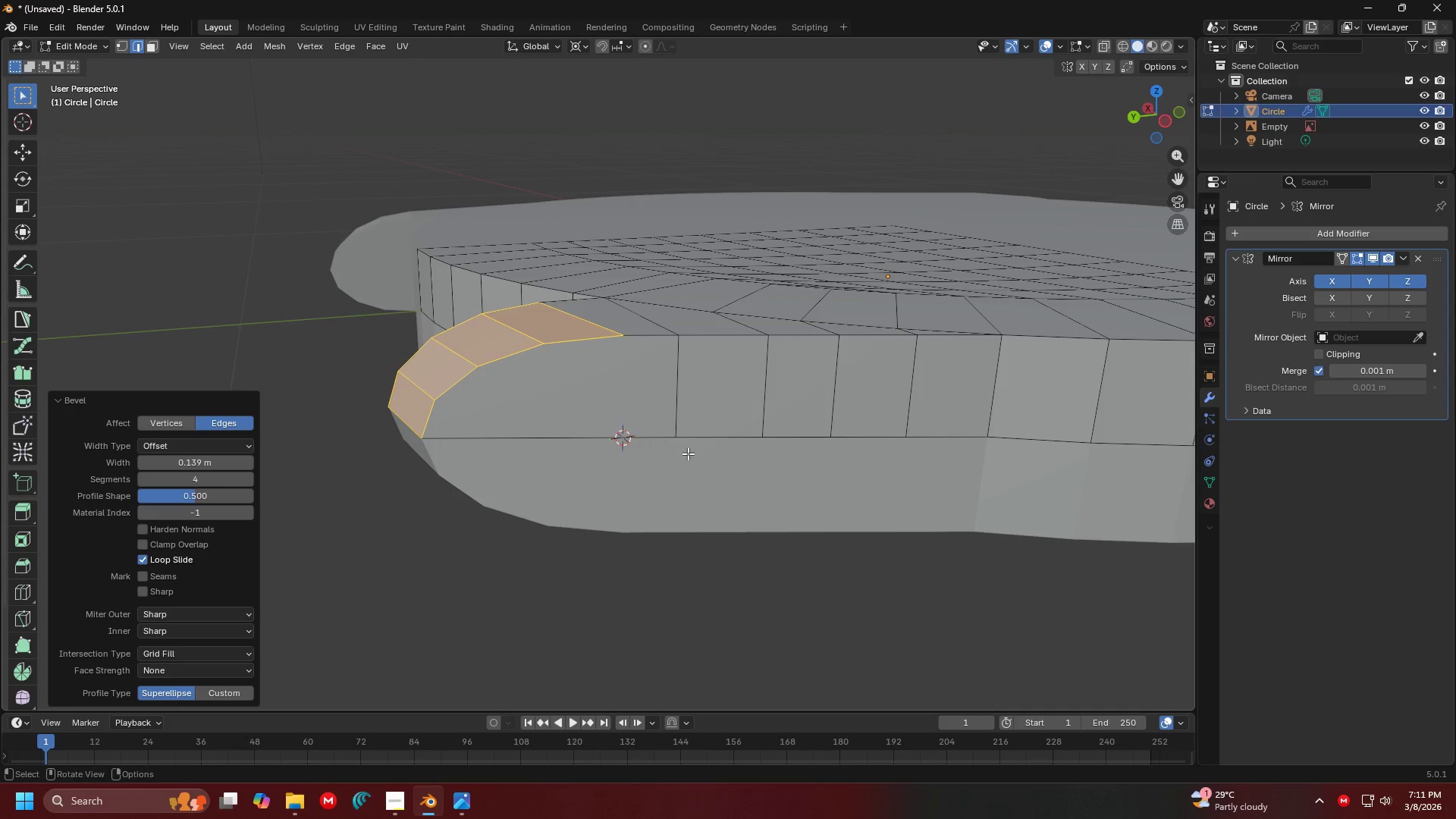 
key(Shift+ShiftLeft)
 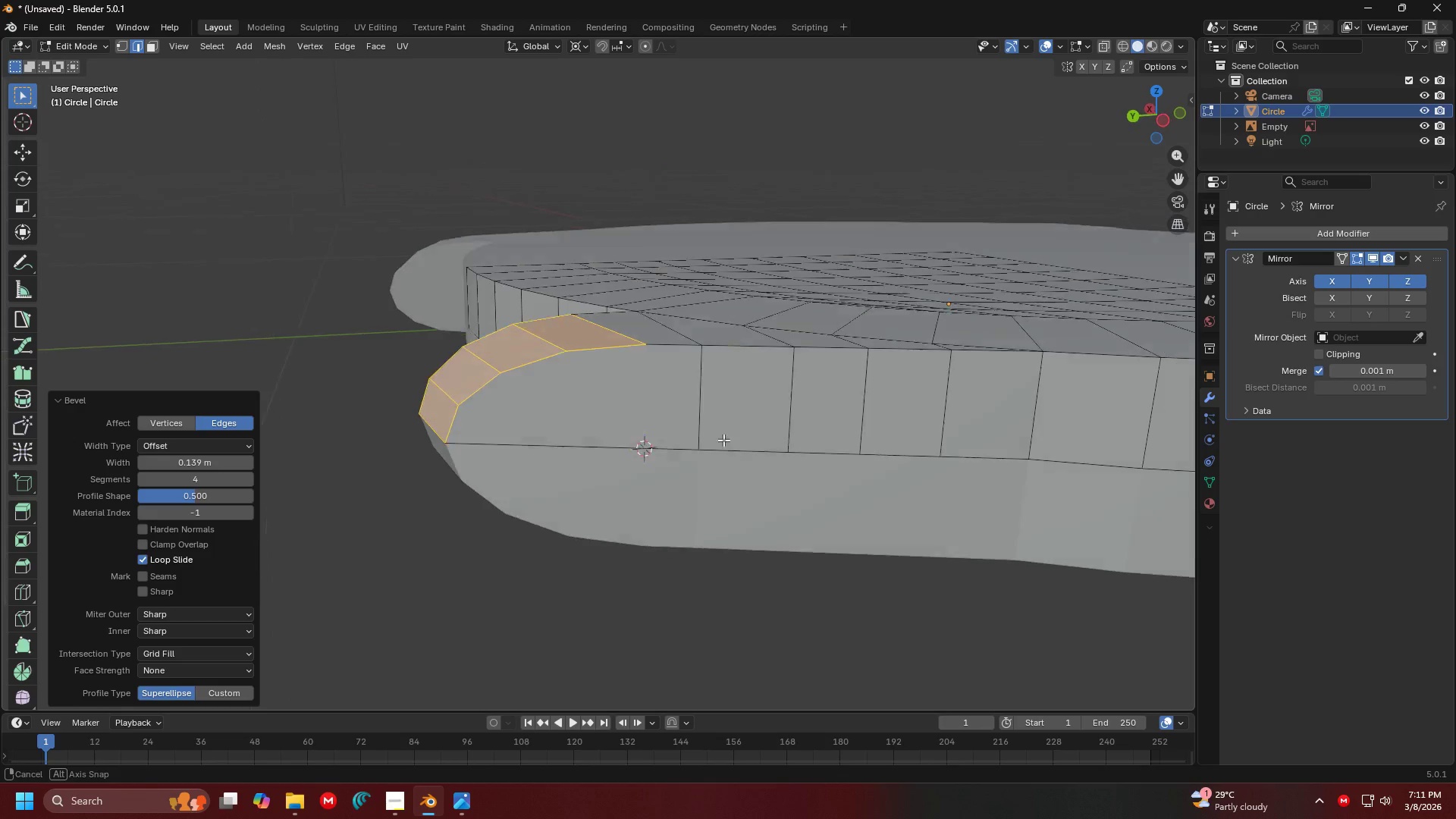 
scroll: coordinate [727, 435], scroll_direction: up, amount: 1.0
 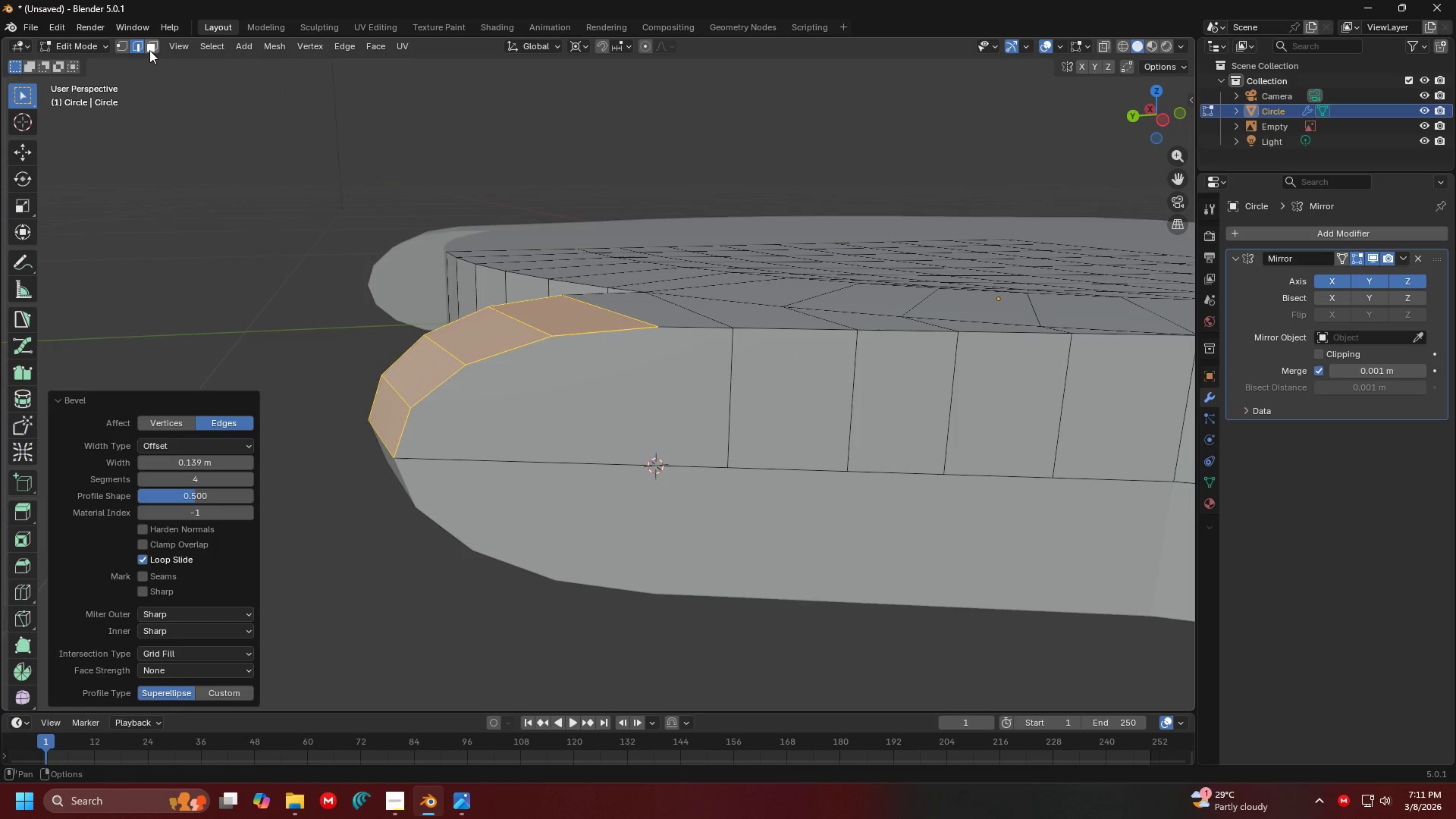 
double_click([526, 349])
 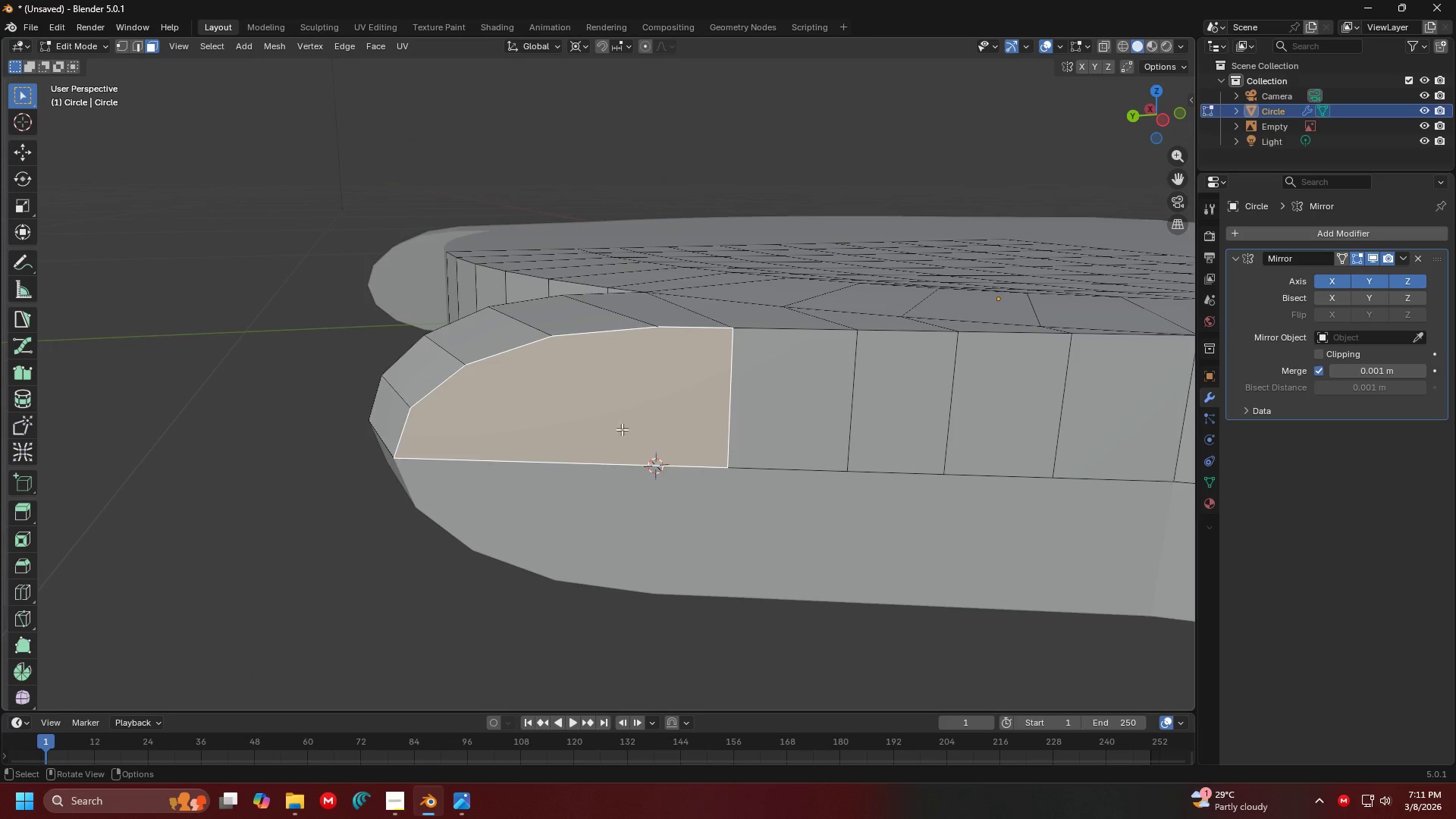 
key(Shift+ShiftLeft)
 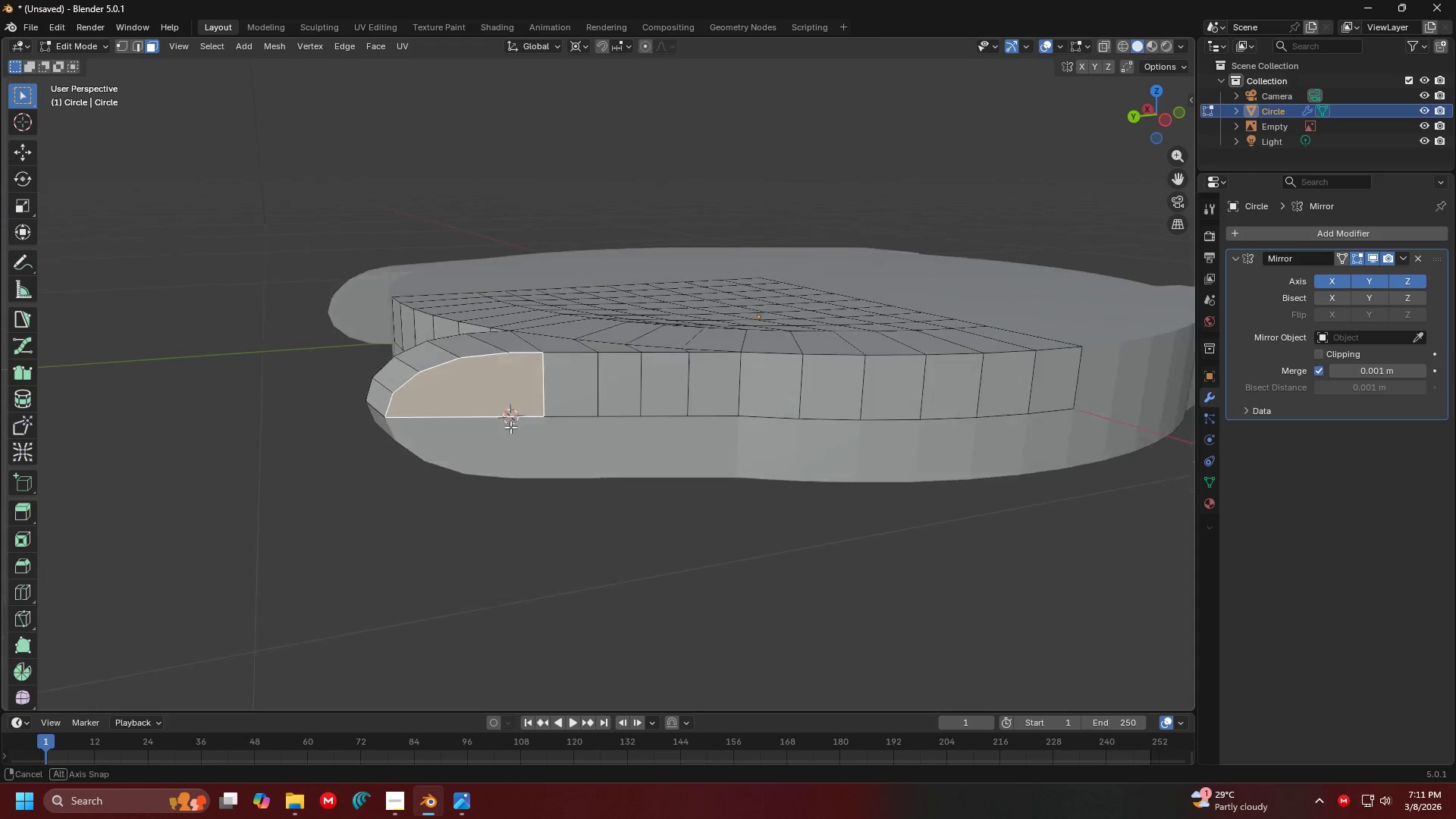 
hold_key(key=ControlLeft, duration=0.5)
 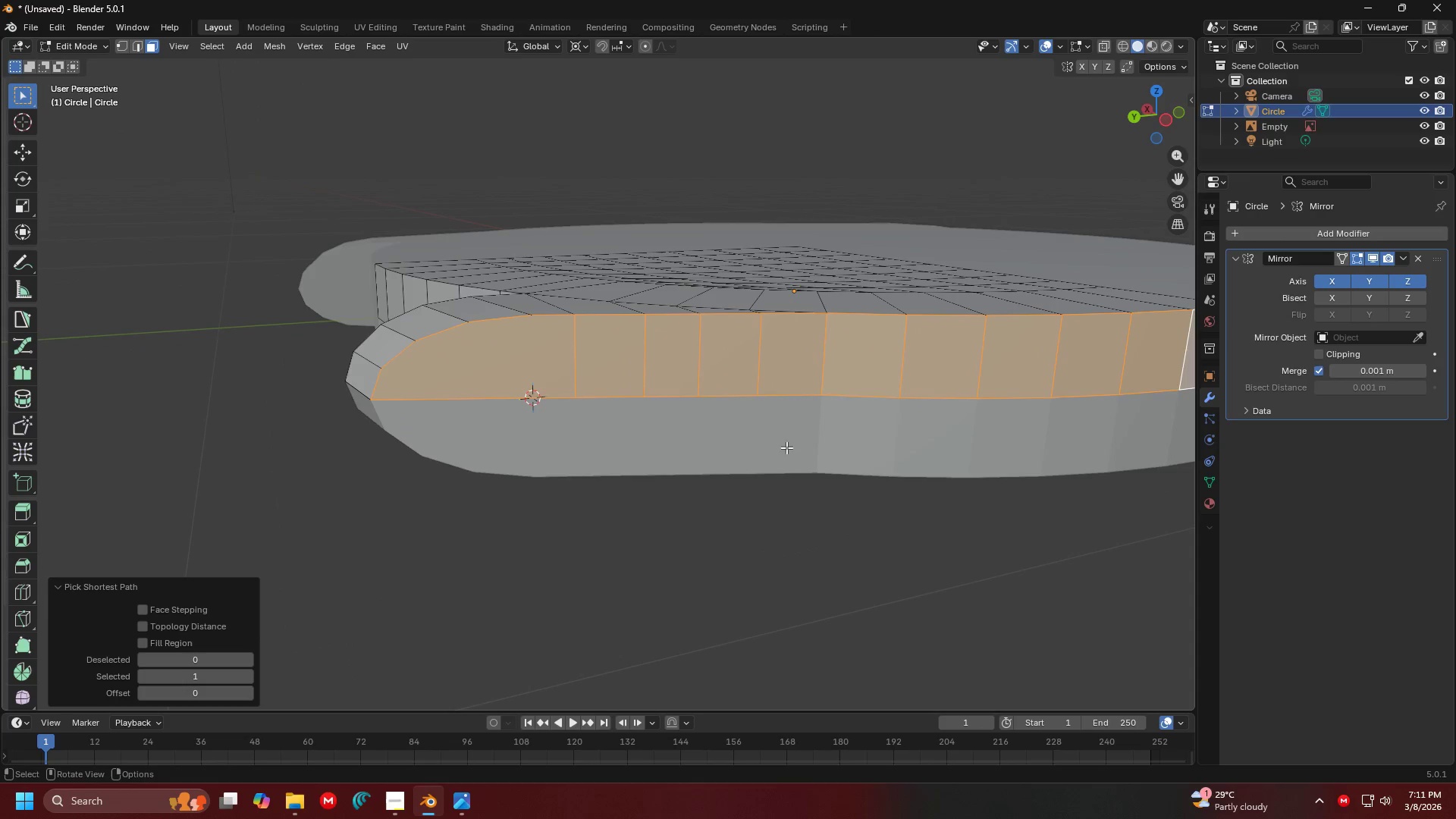 
scroll: coordinate [485, 424], scroll_direction: down, amount: 5.0
 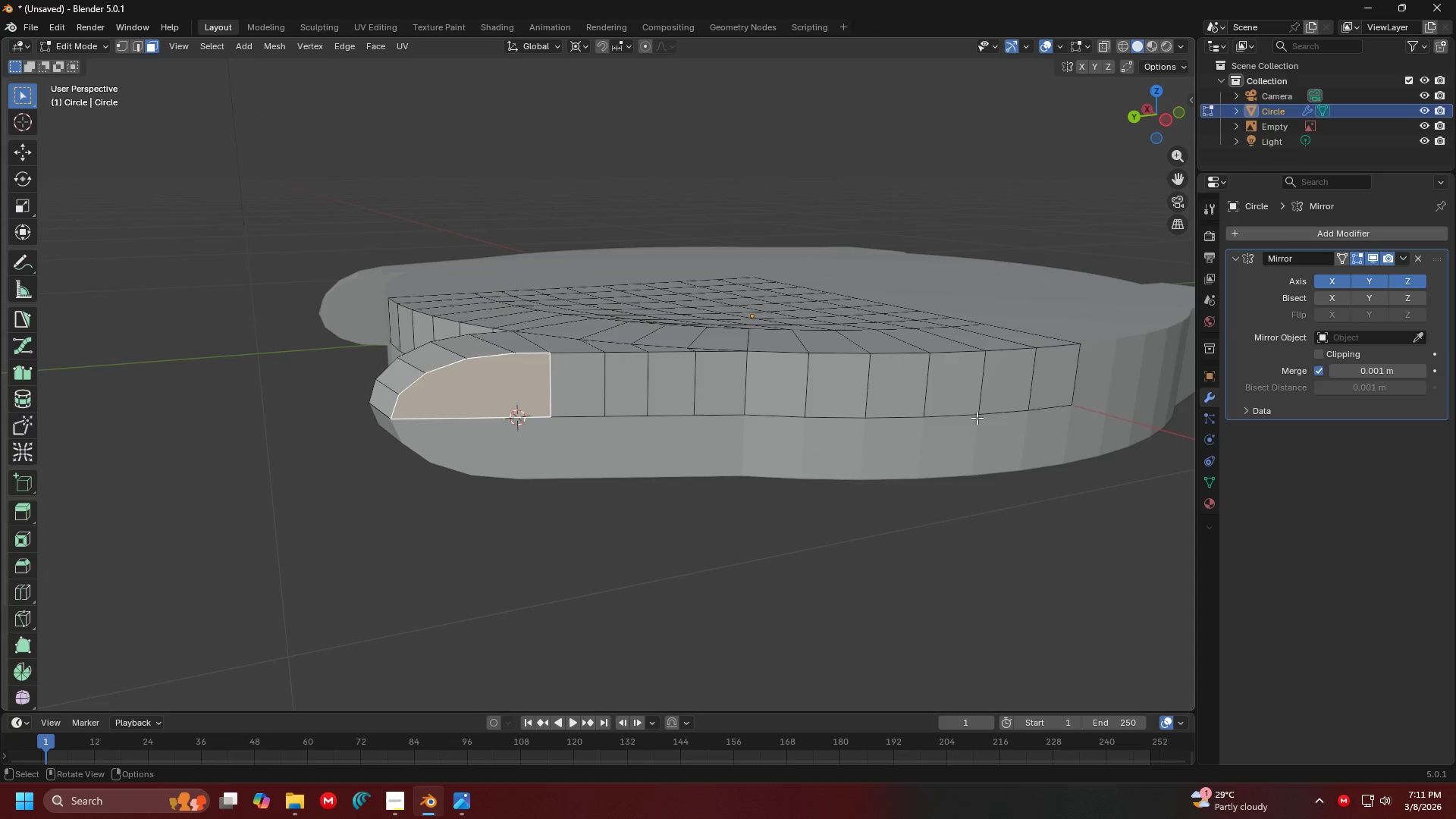 
left_click([1049, 378])
 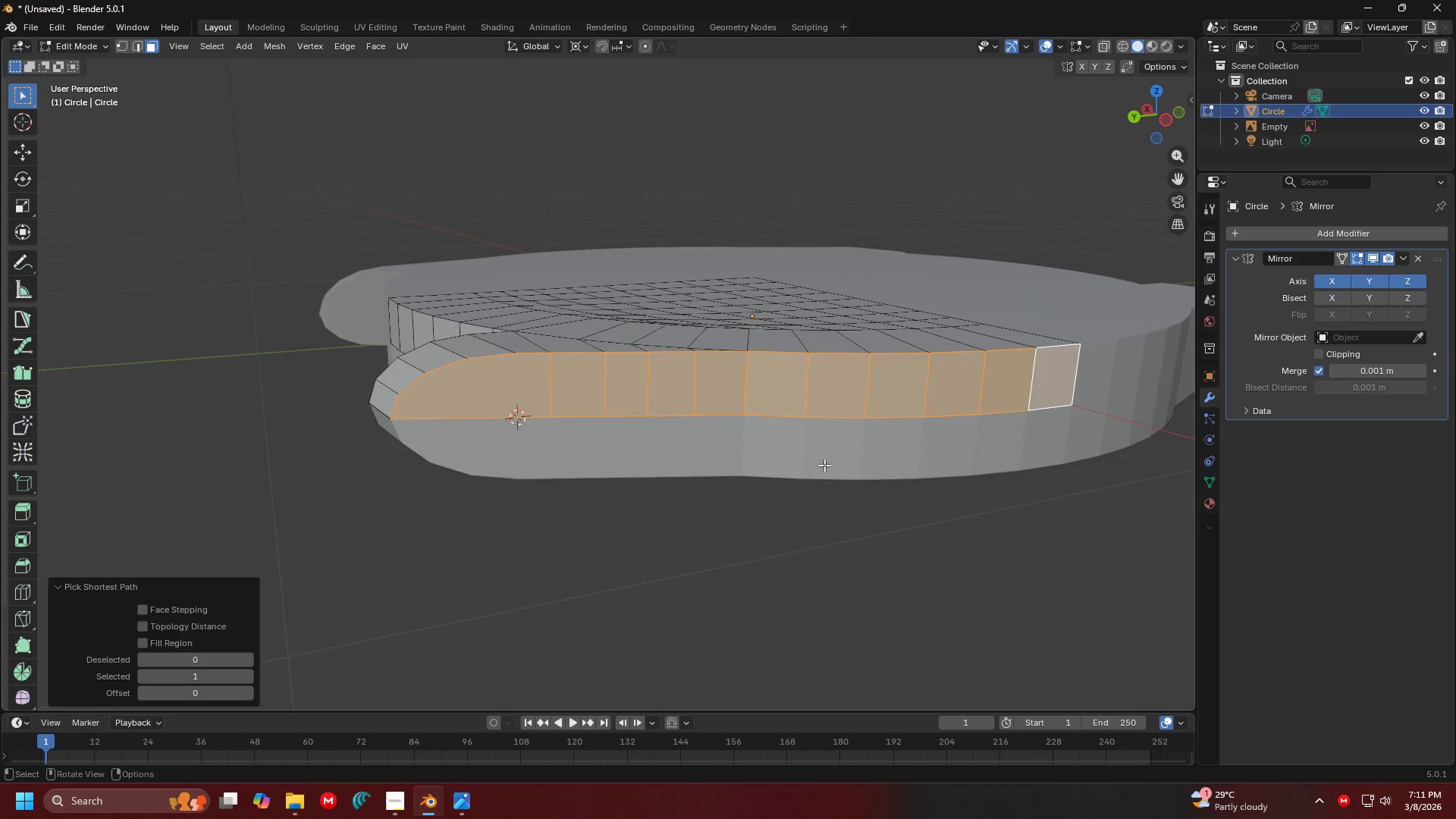 
key(Shift+ShiftLeft)
 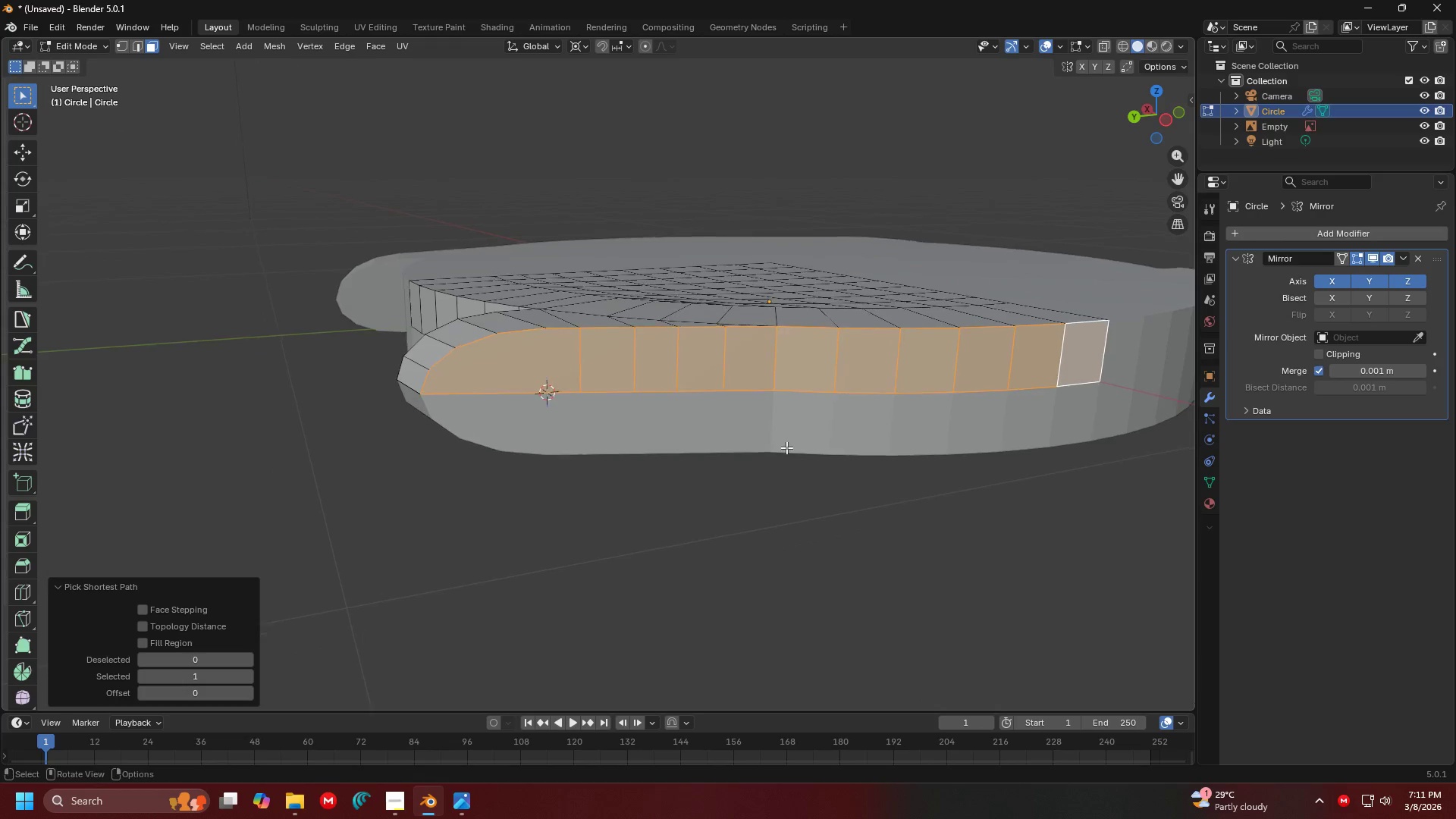 
scroll: coordinate [786, 447], scroll_direction: up, amount: 1.0
 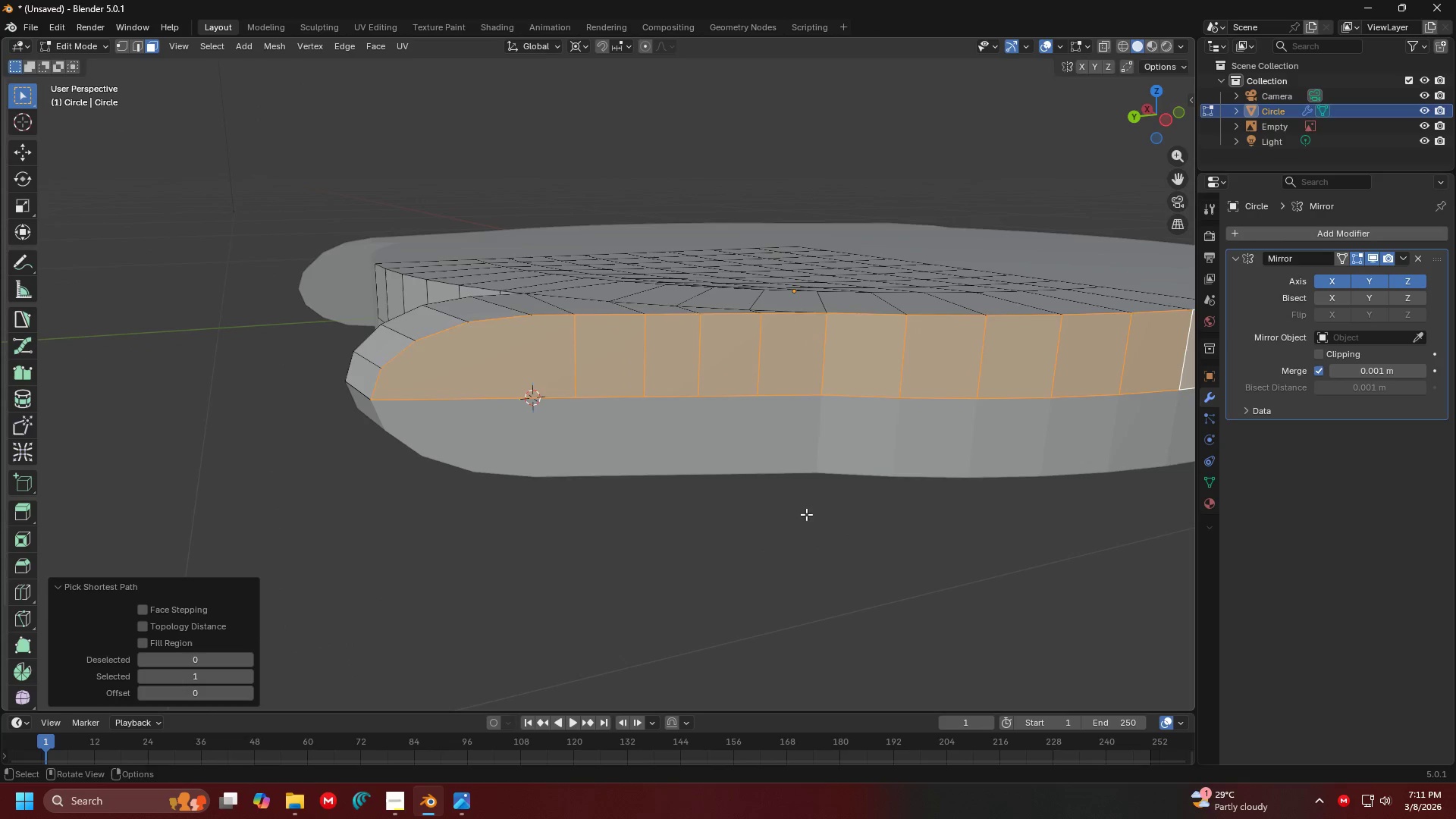 
key(I)
 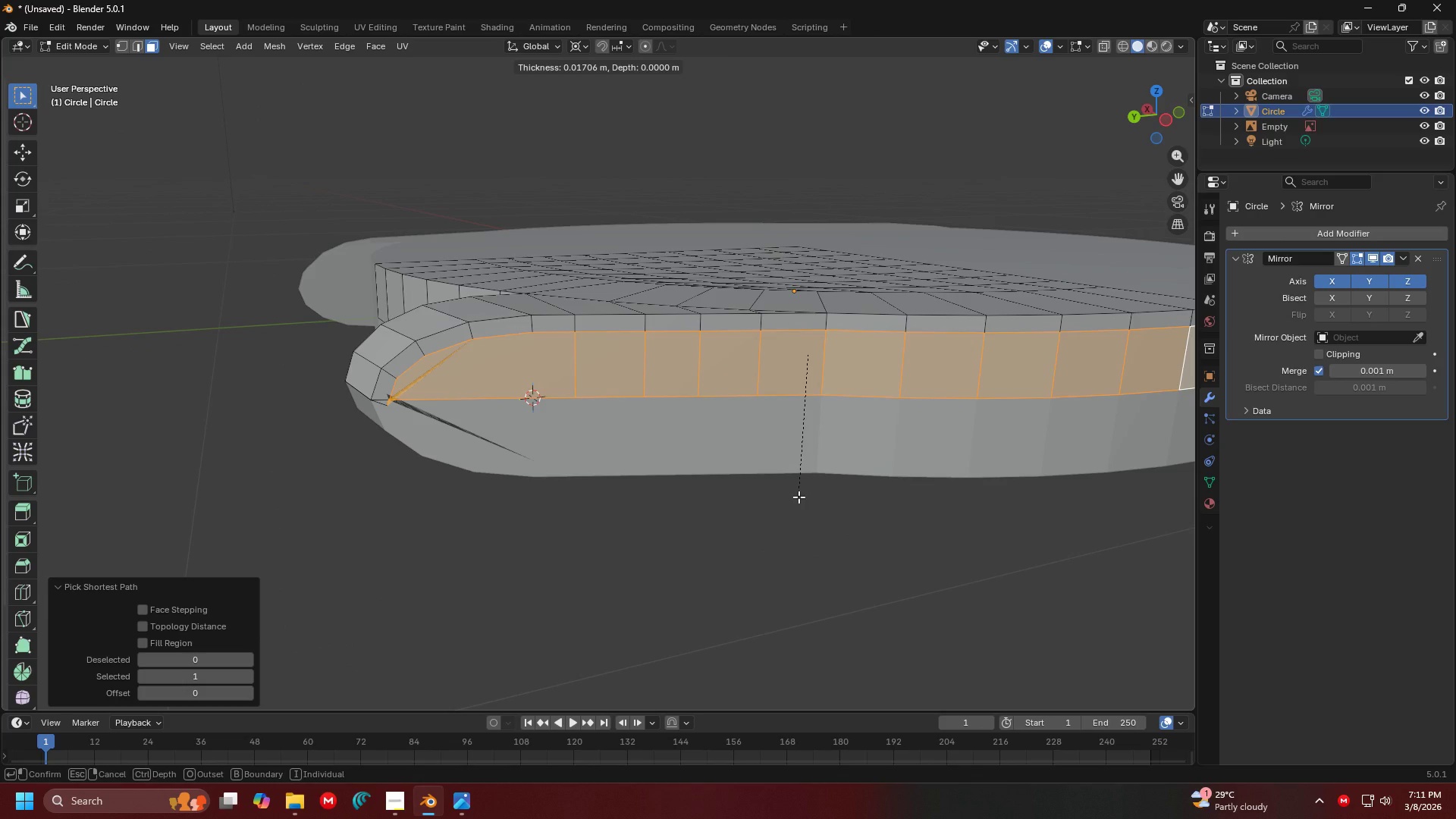 
key(Escape)
 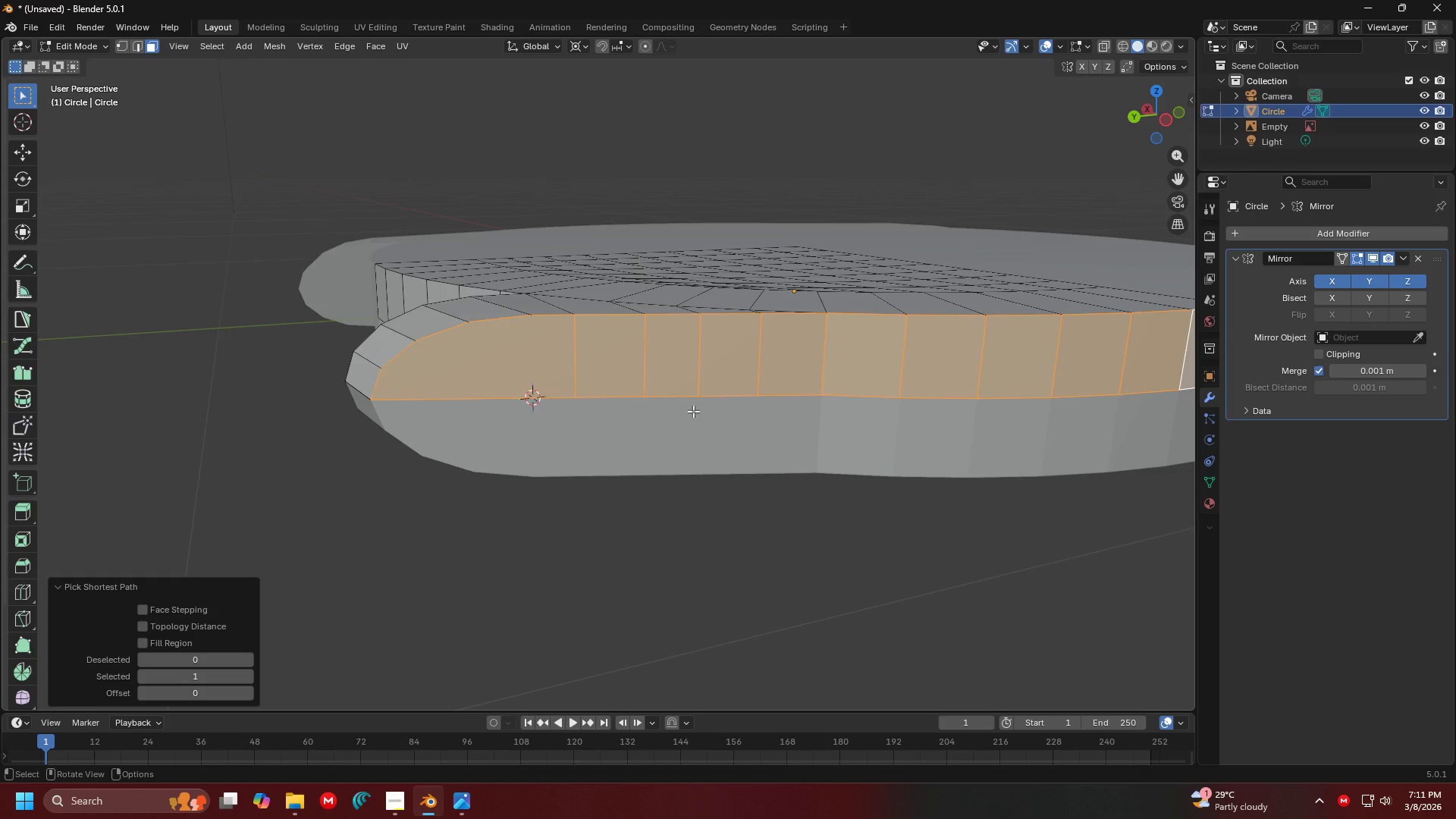 
key(Tab)
 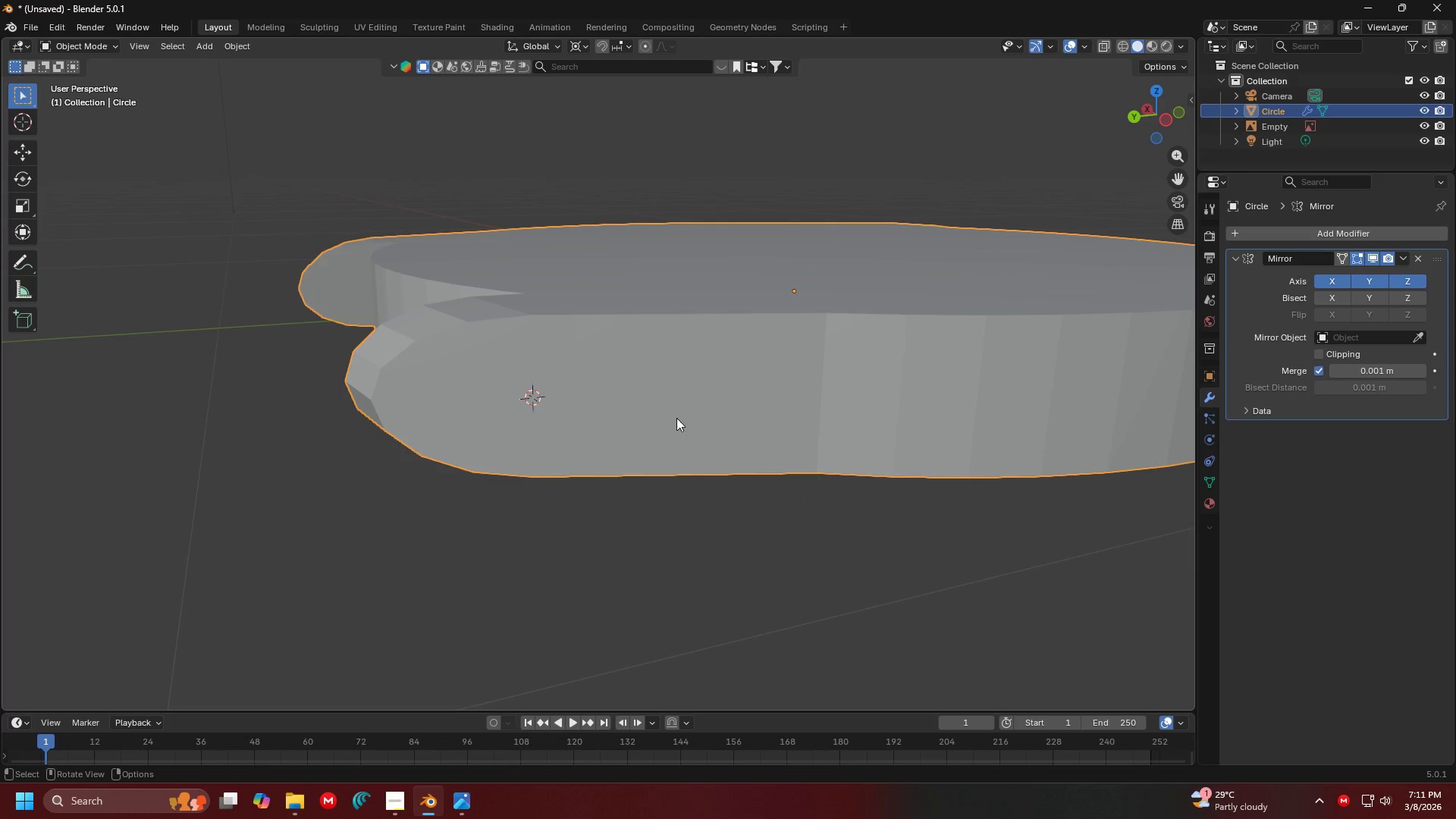 
key(Control+A)
 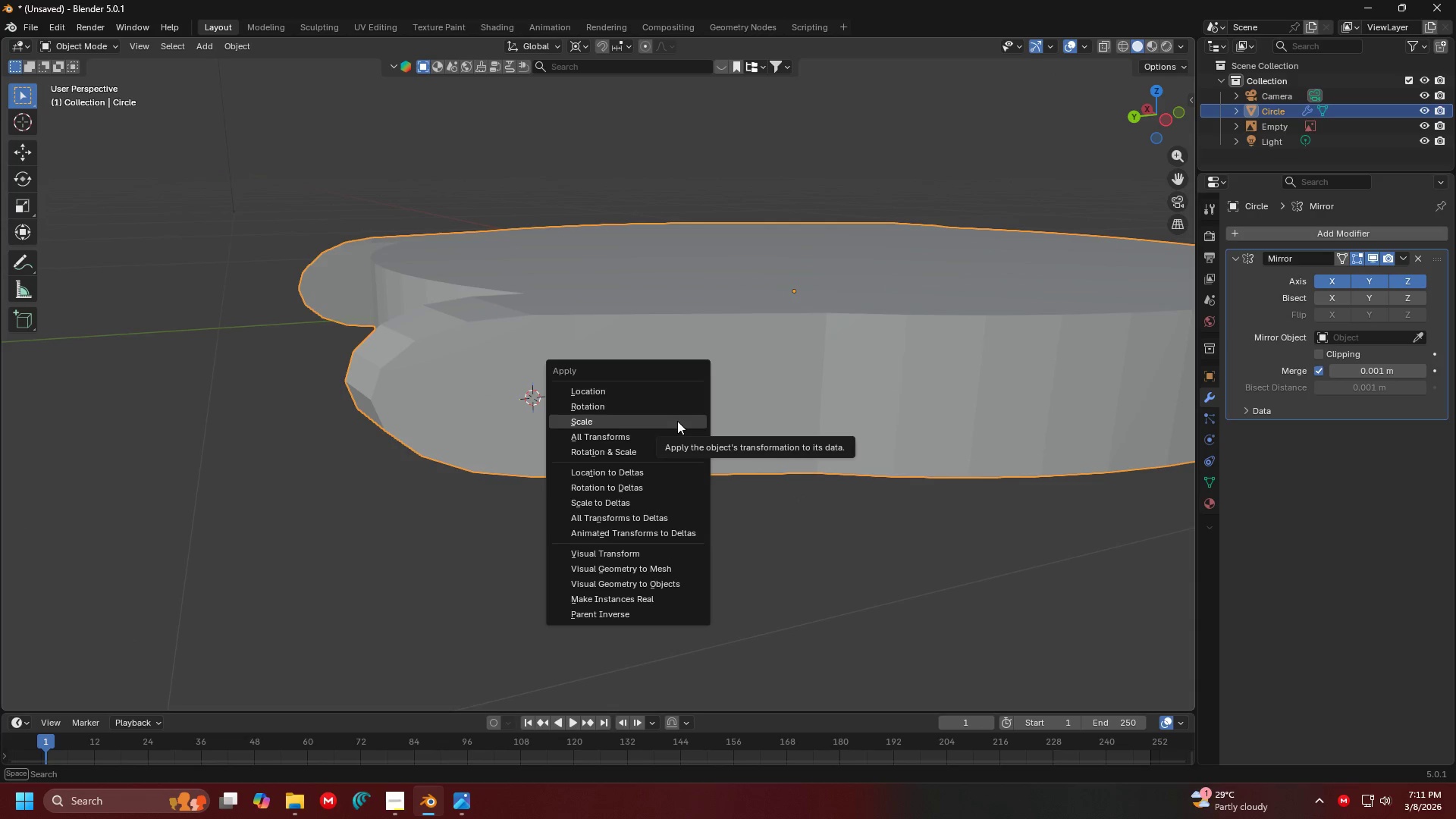 
left_click([677, 421])
 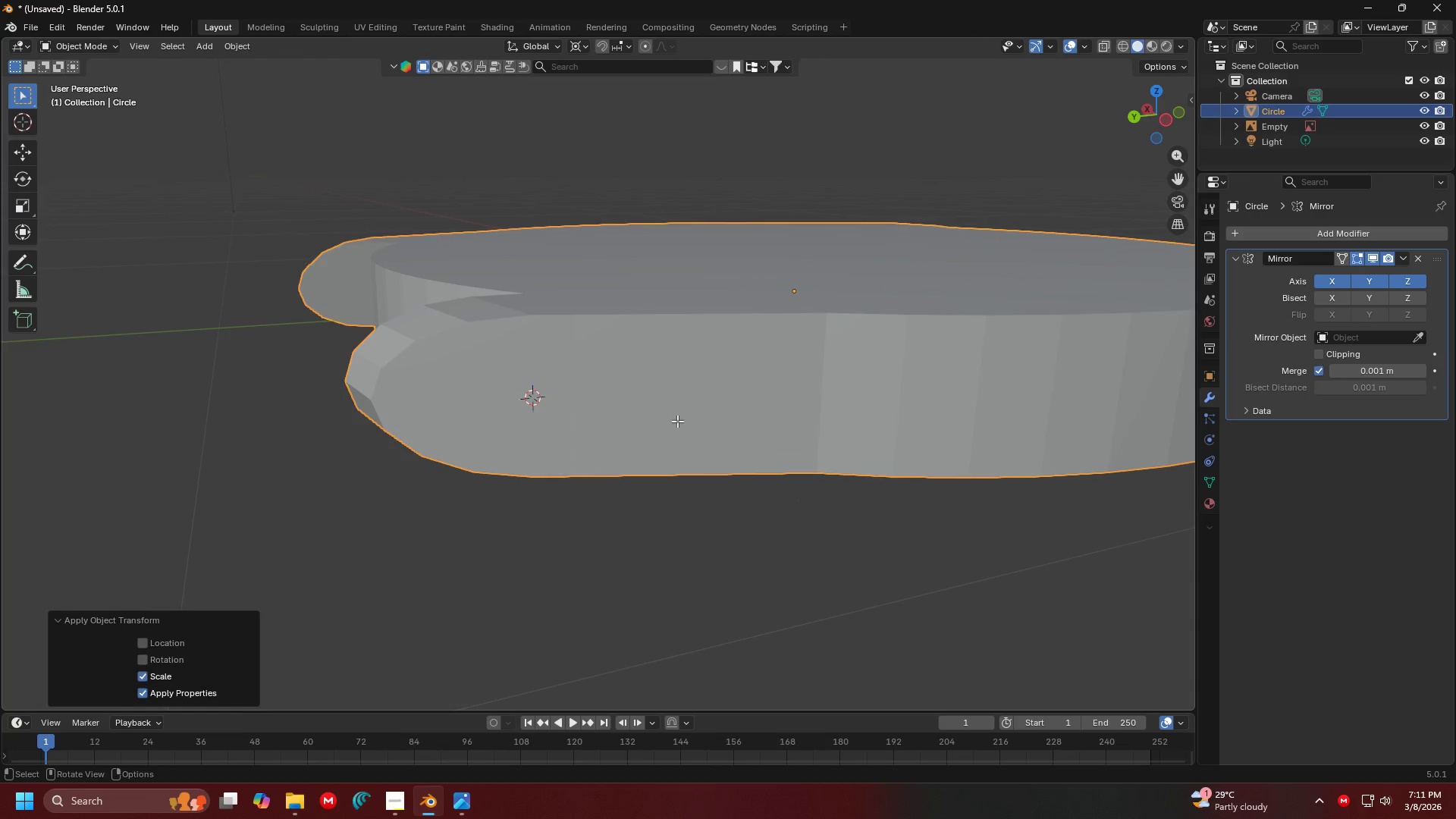 
key(Tab)
type(am)
 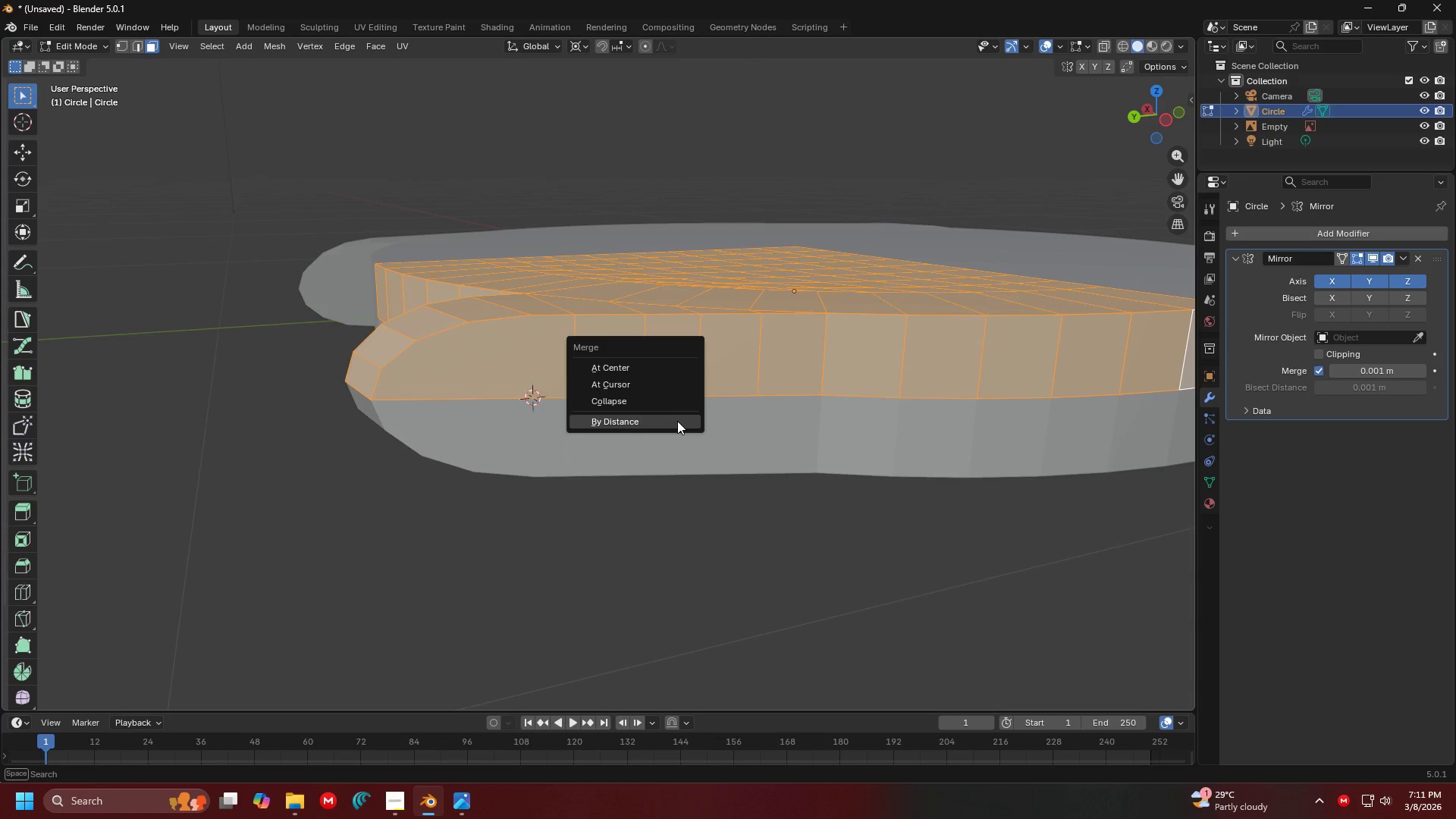 
left_click([677, 421])
 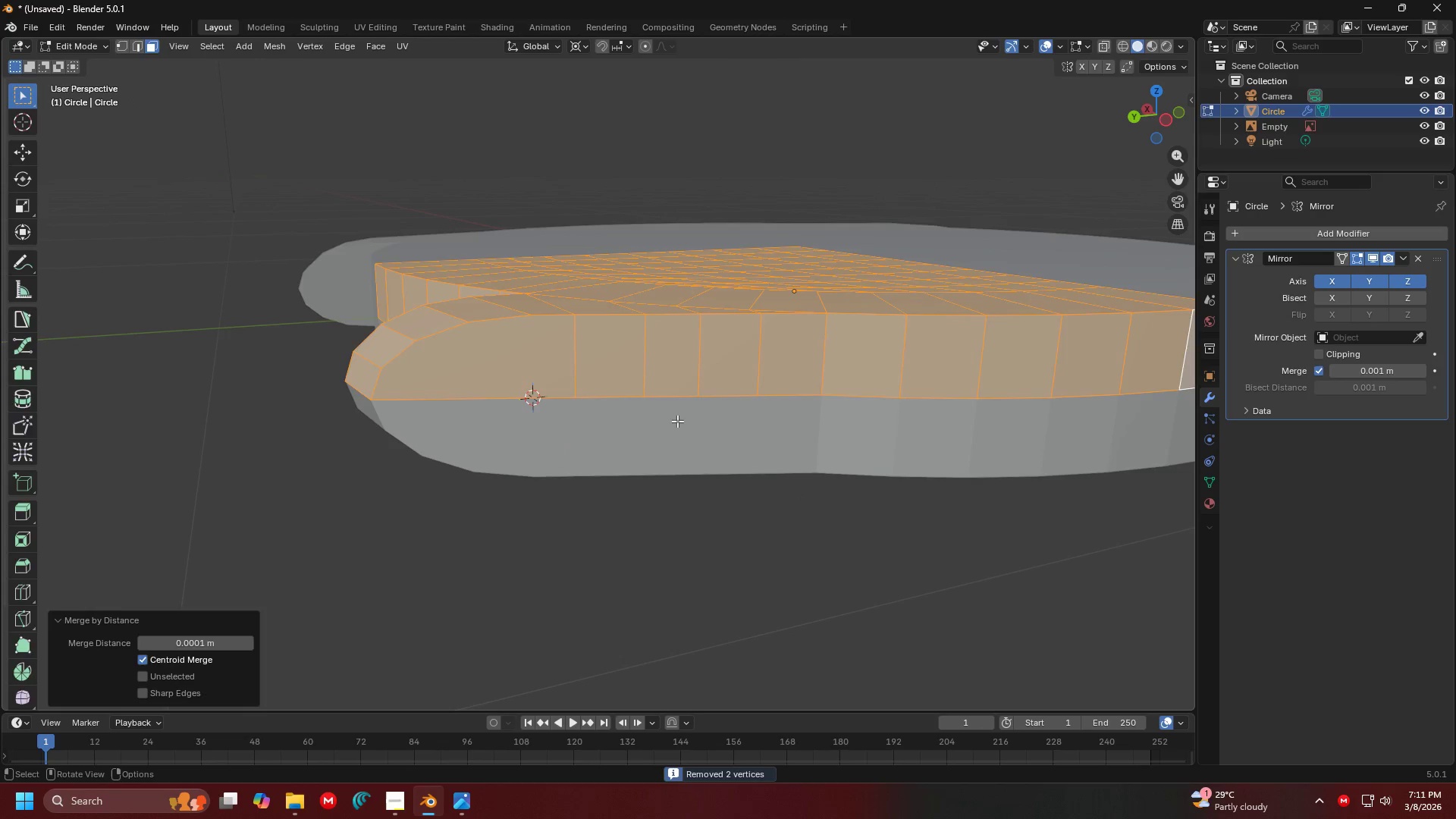 
key(Tab)
 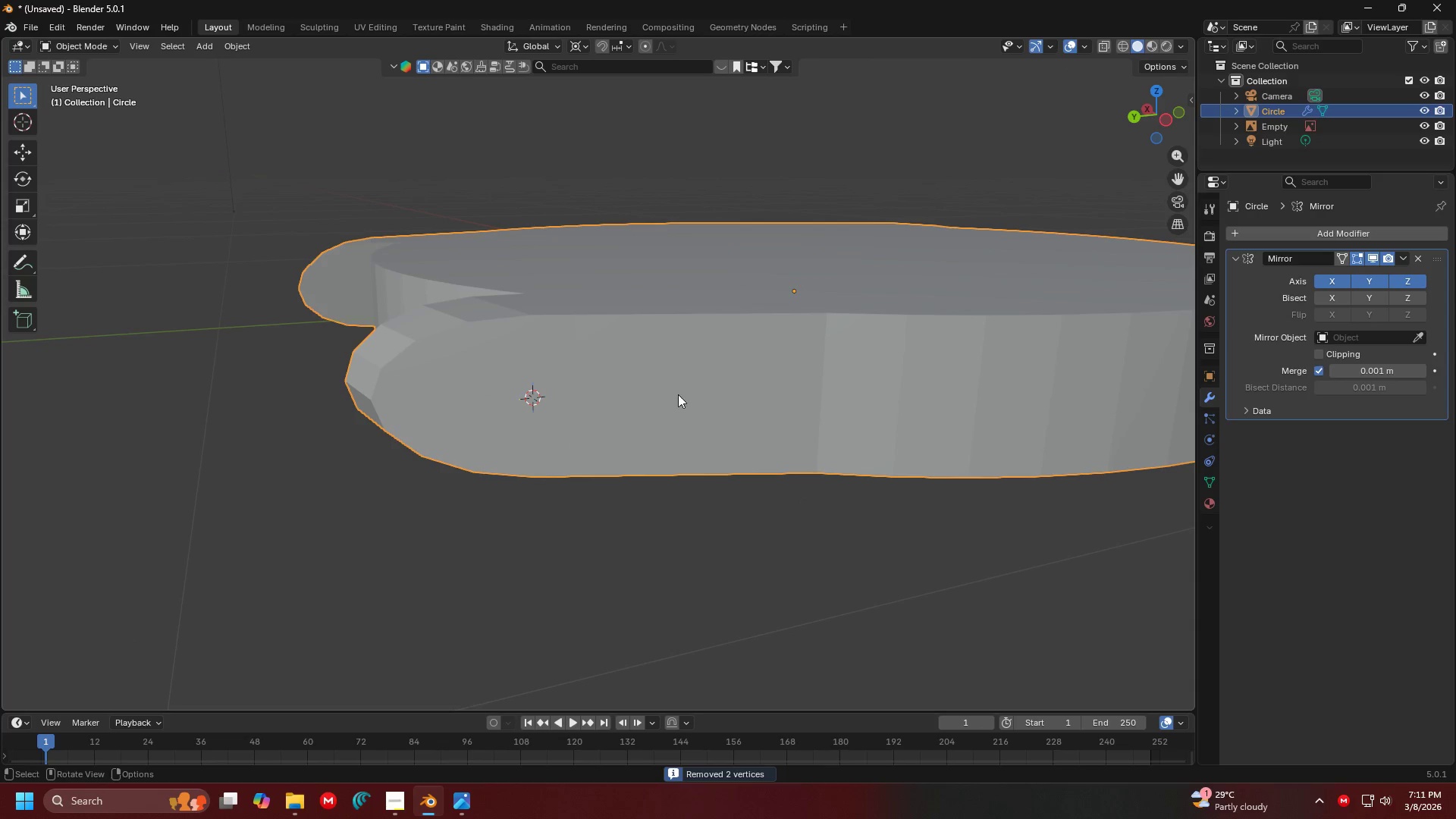 
key(Tab)
 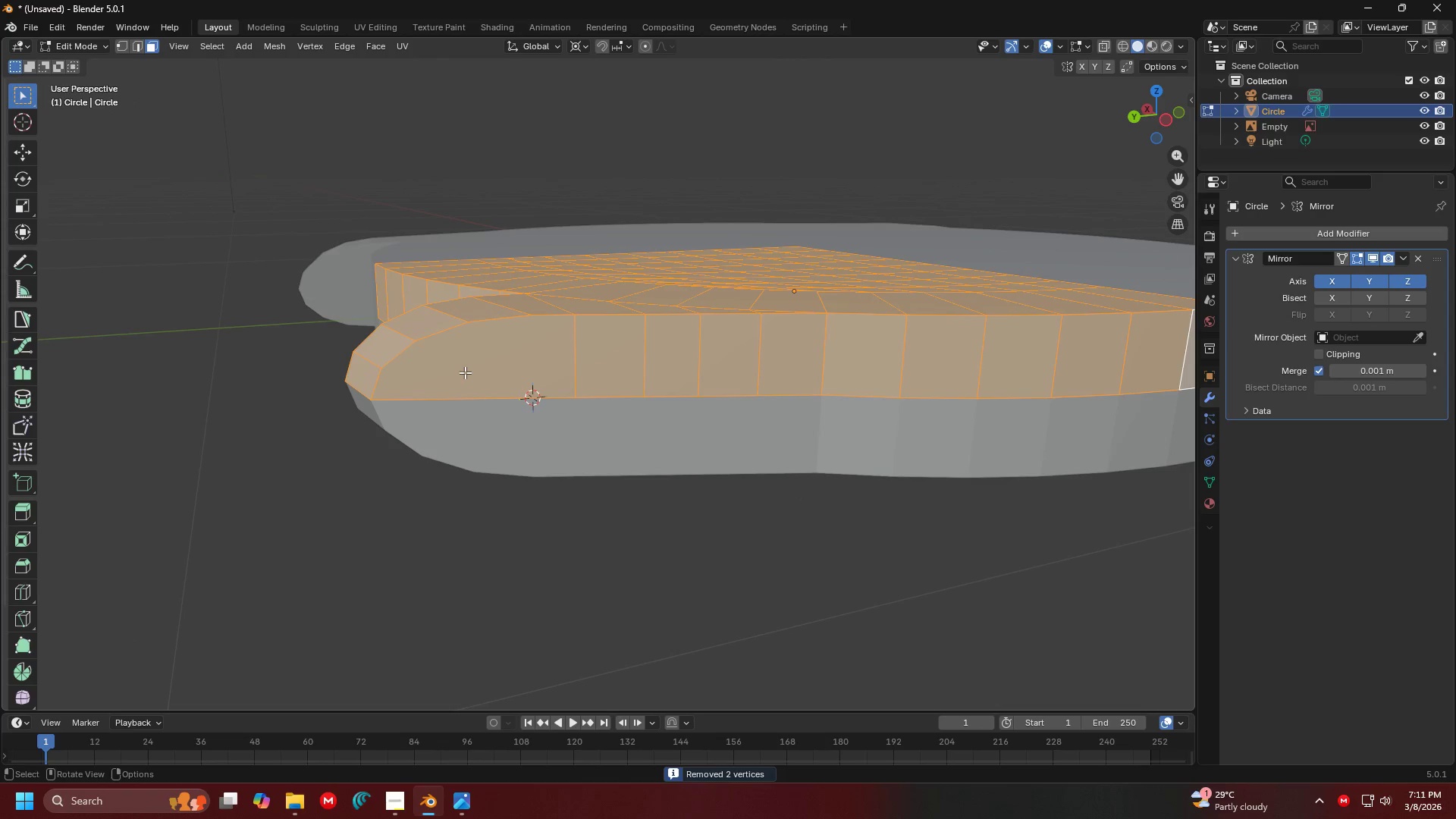 
left_click([465, 372])
 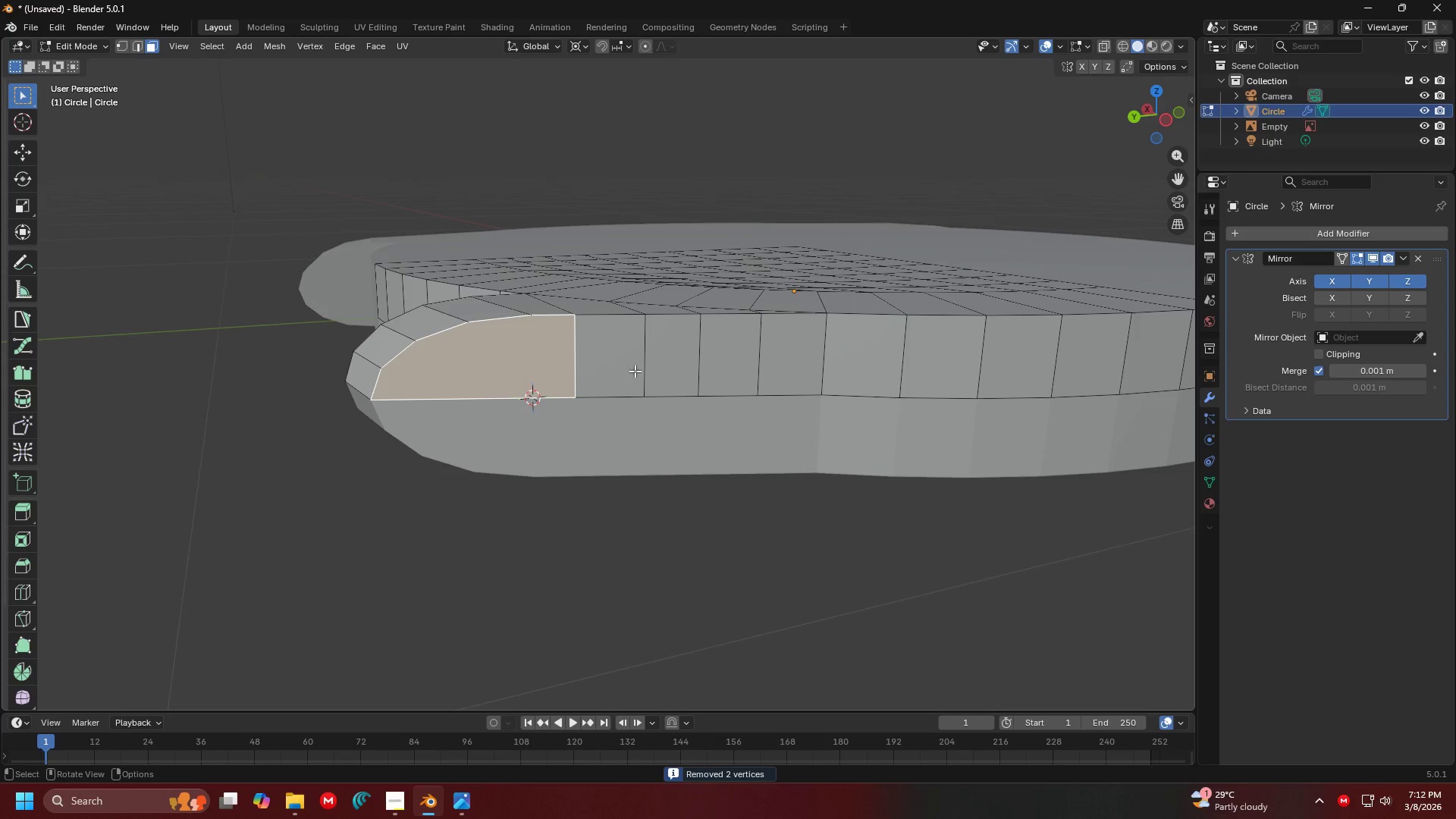 
hold_key(key=ShiftLeft, duration=1.05)
 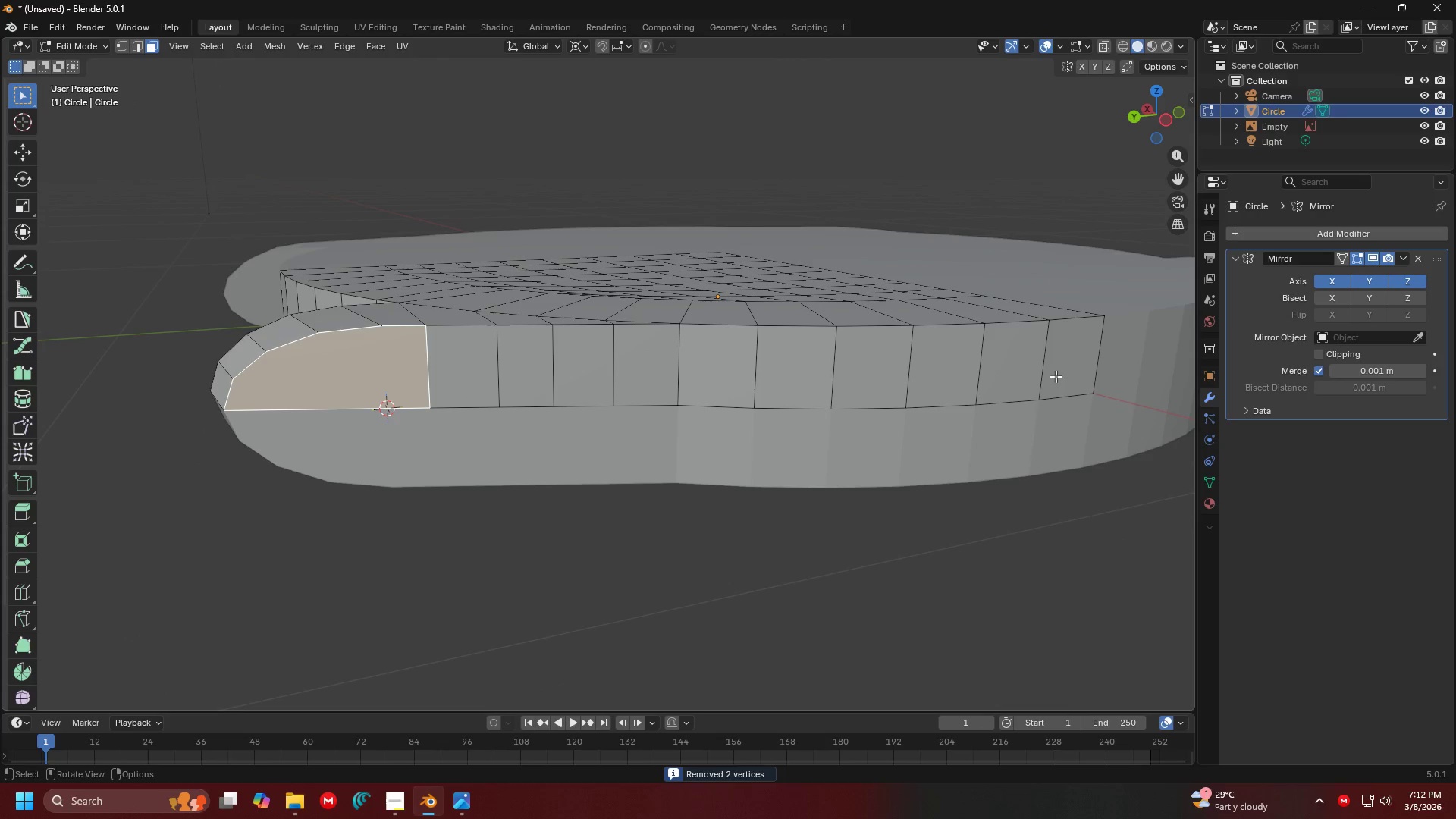 
left_click([1054, 375])
 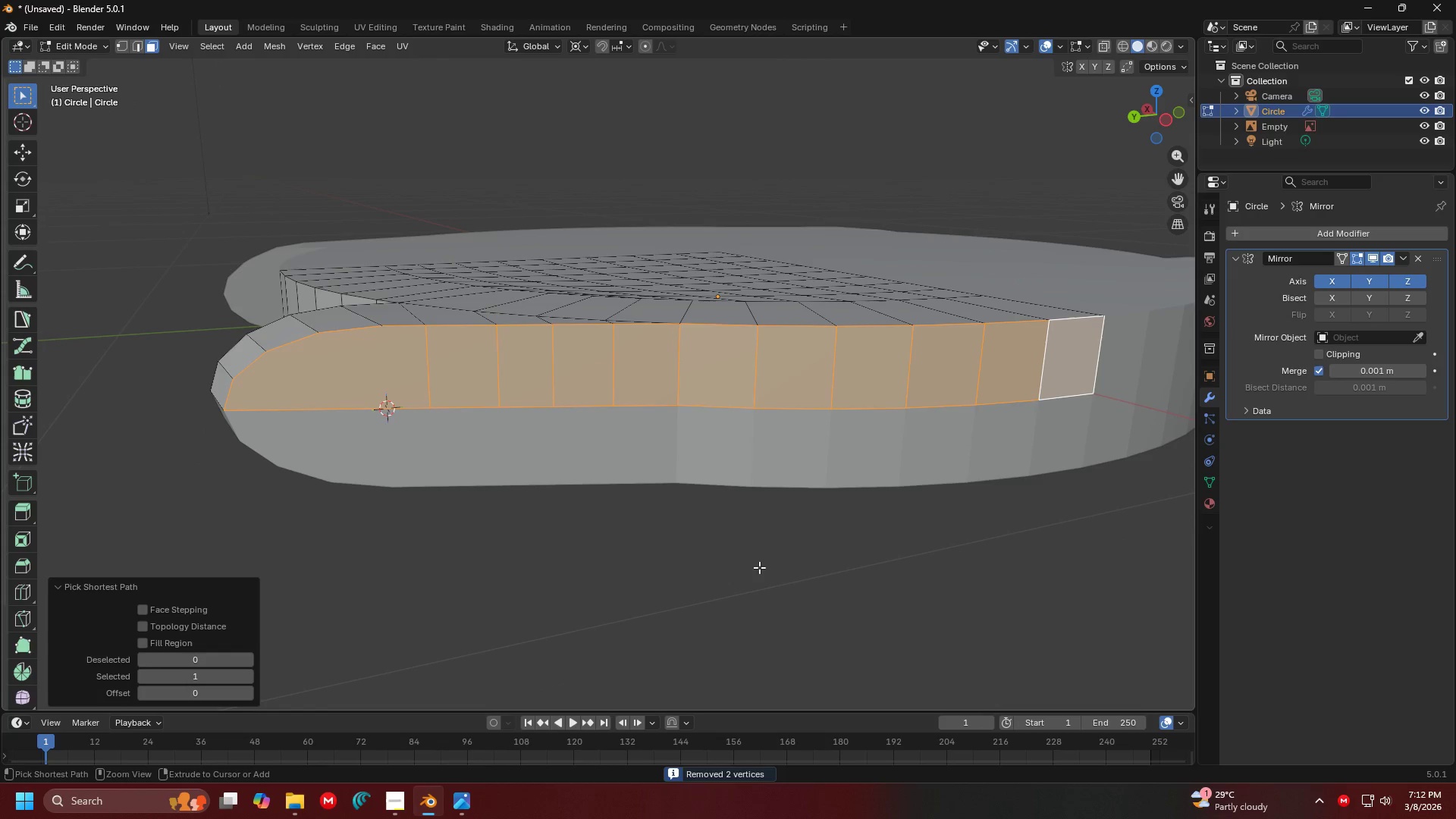 
key(Control+B)
 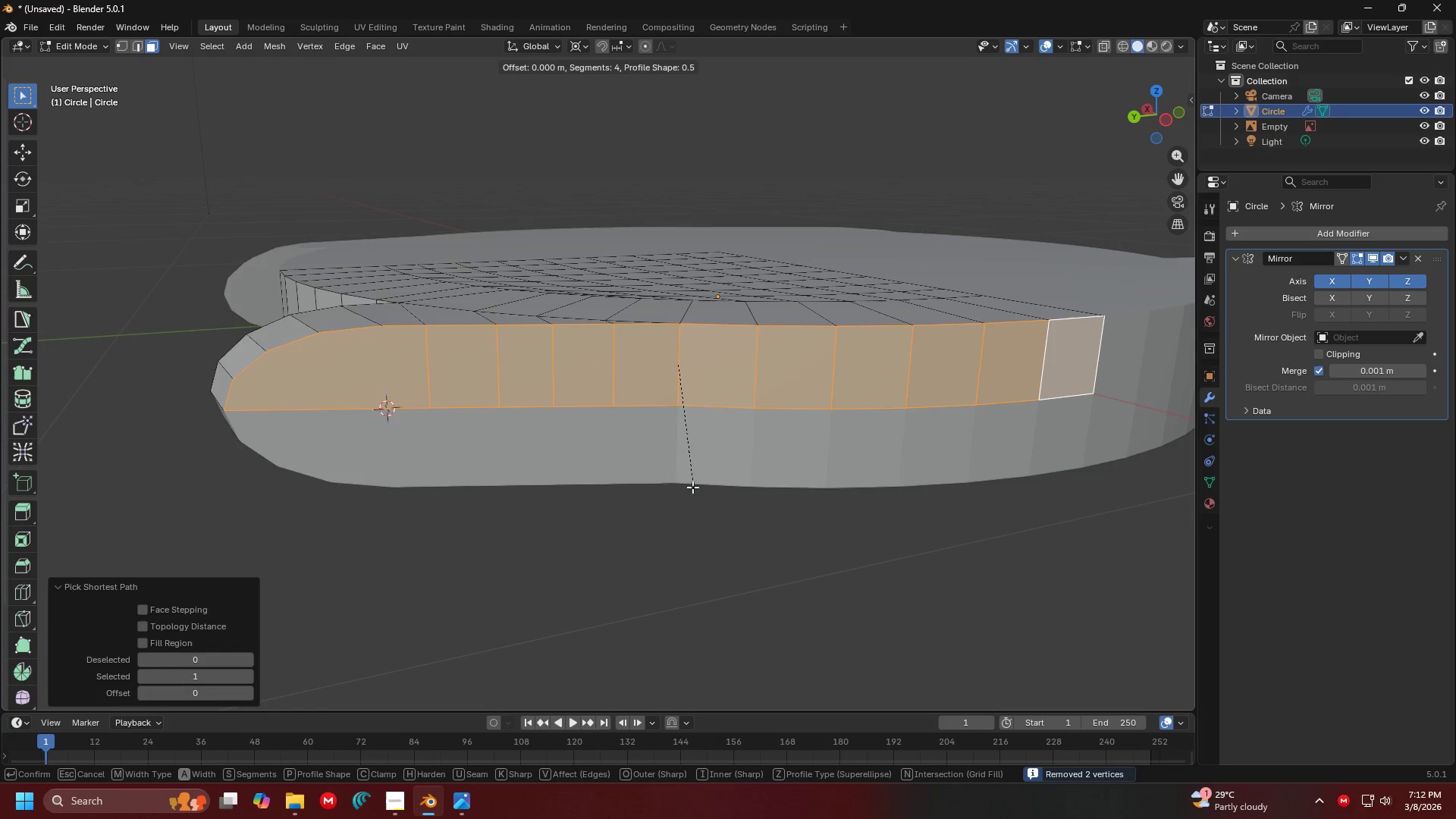 
key(Escape)
 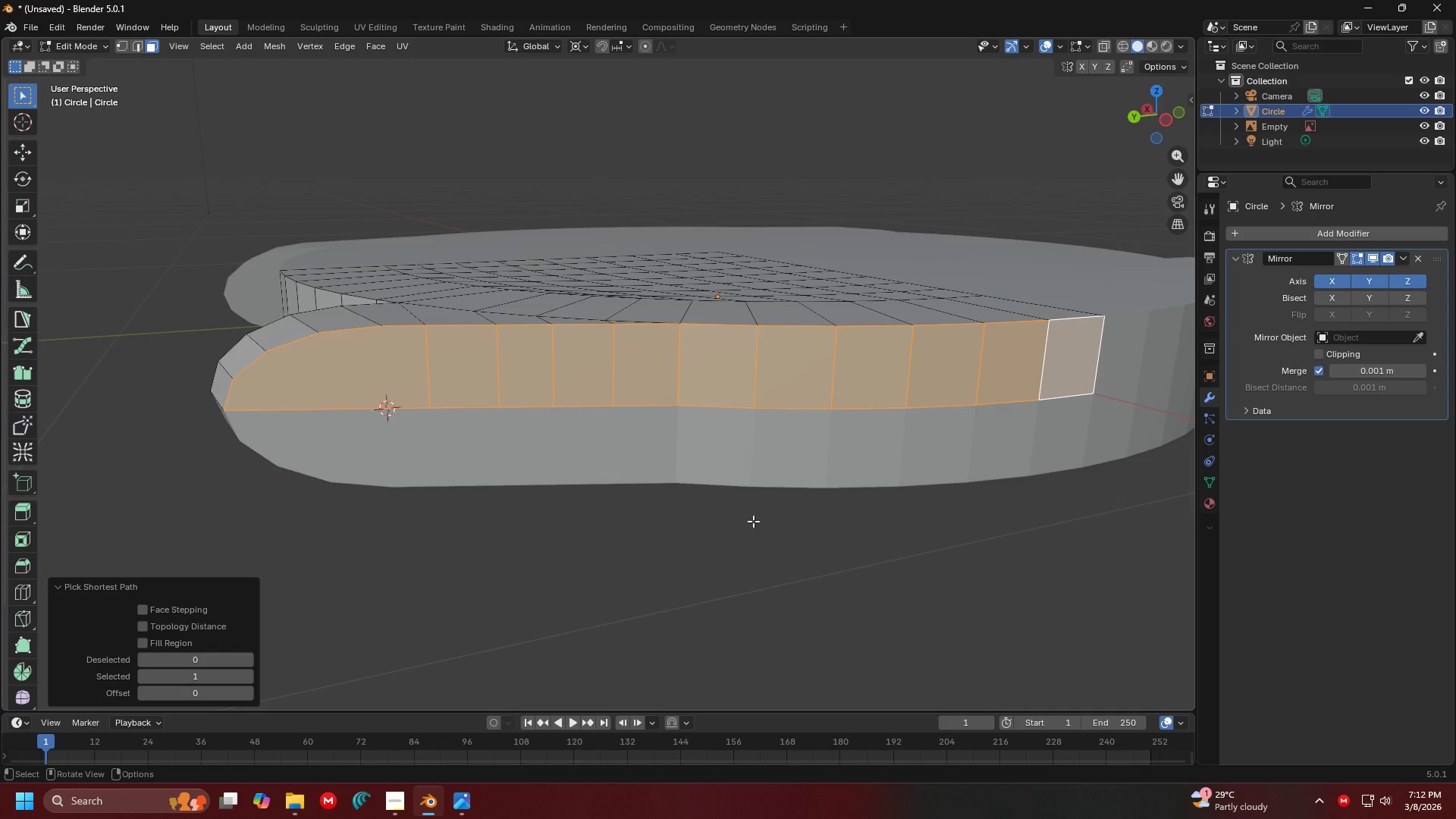 
key(G)
 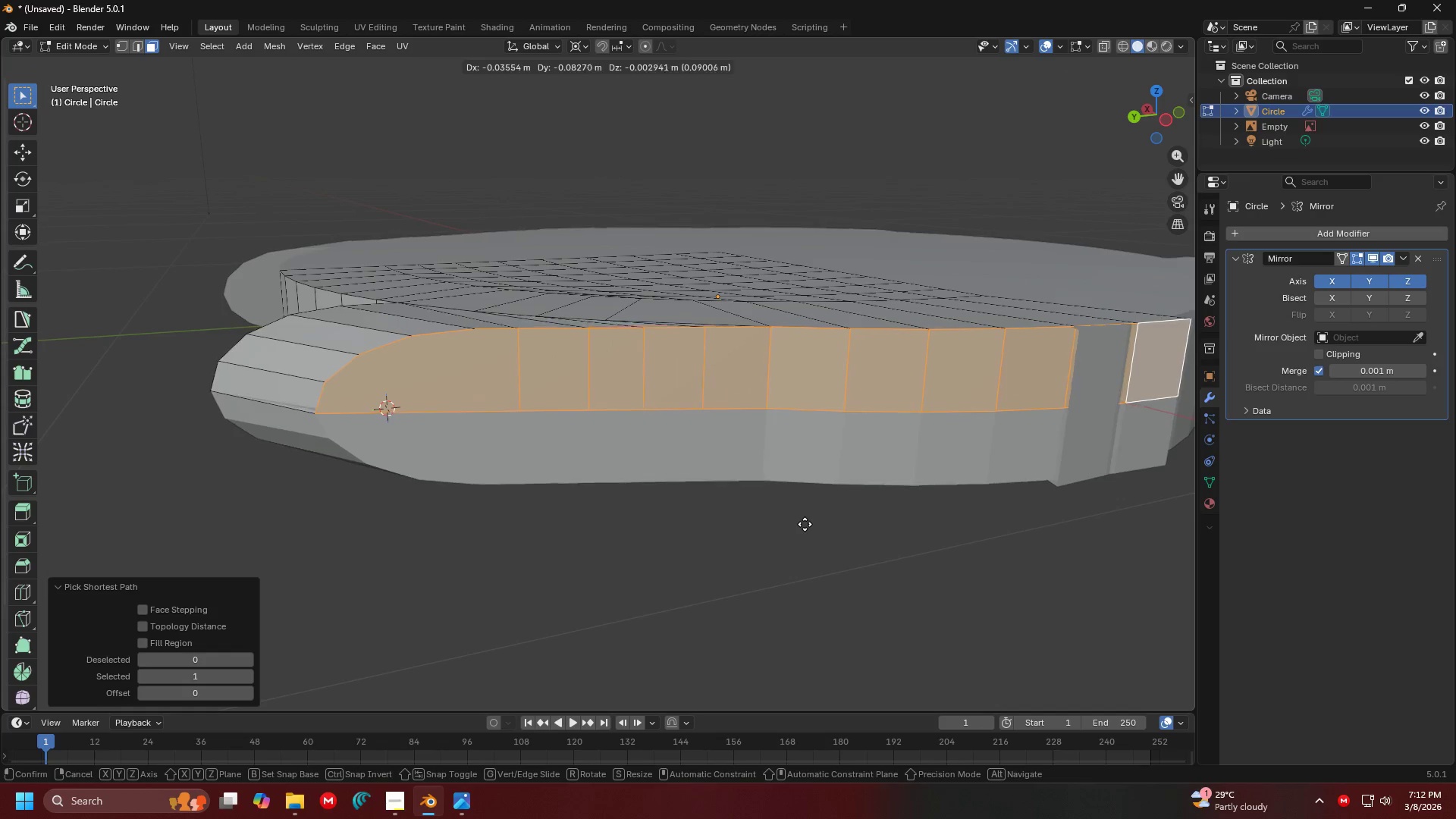 
key(Escape)
 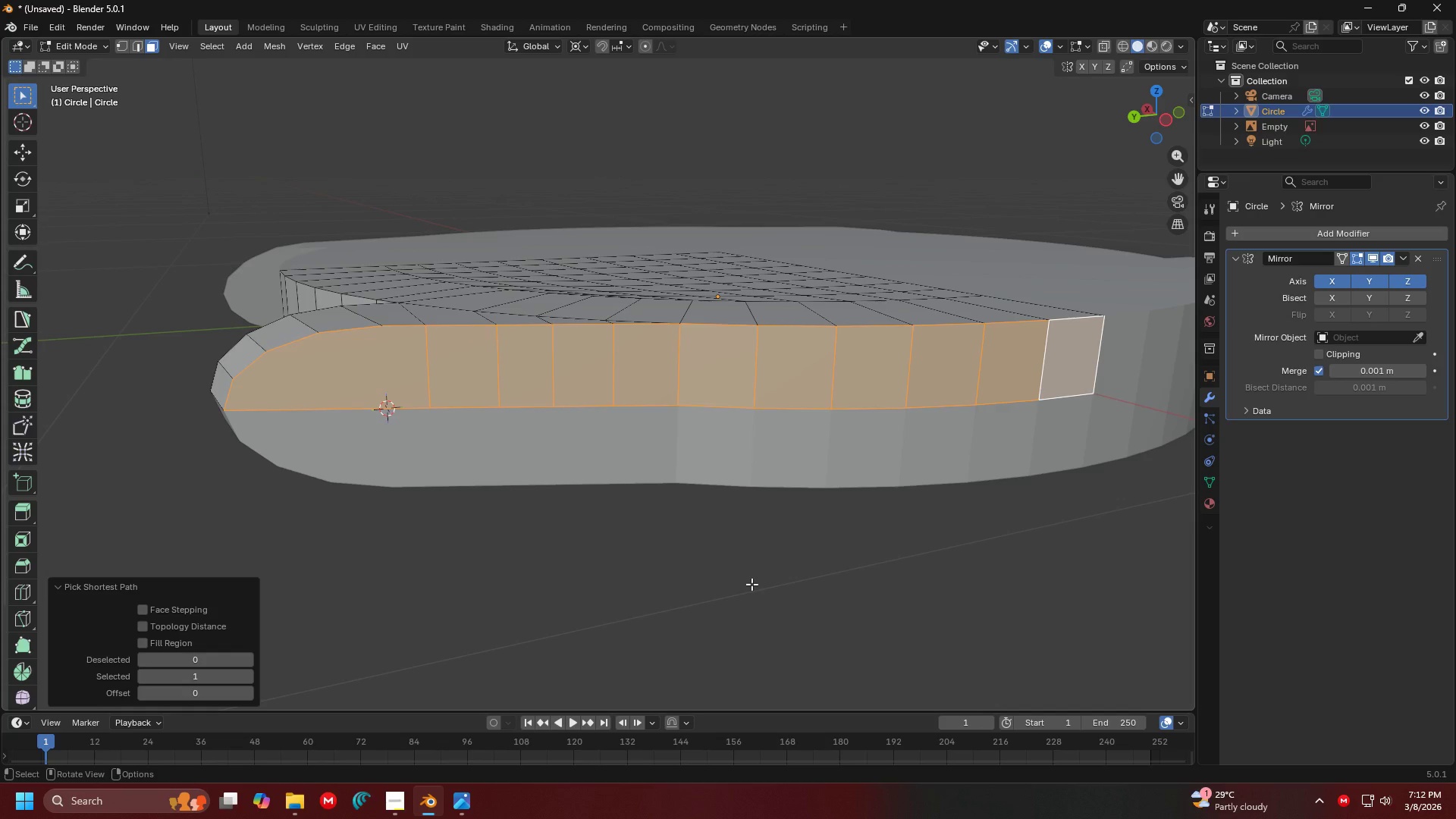 
key(I)
 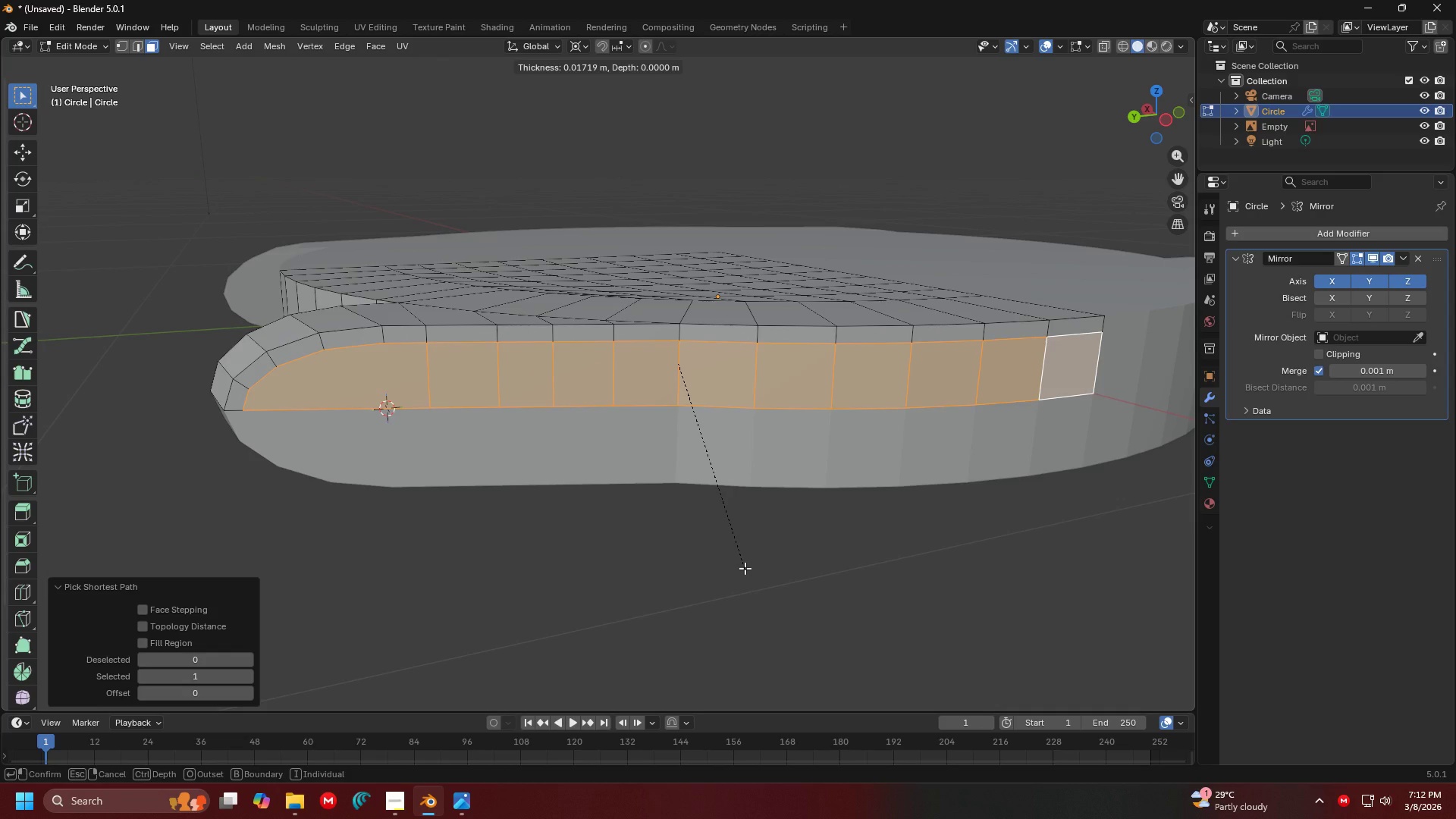 
left_click([745, 570])
 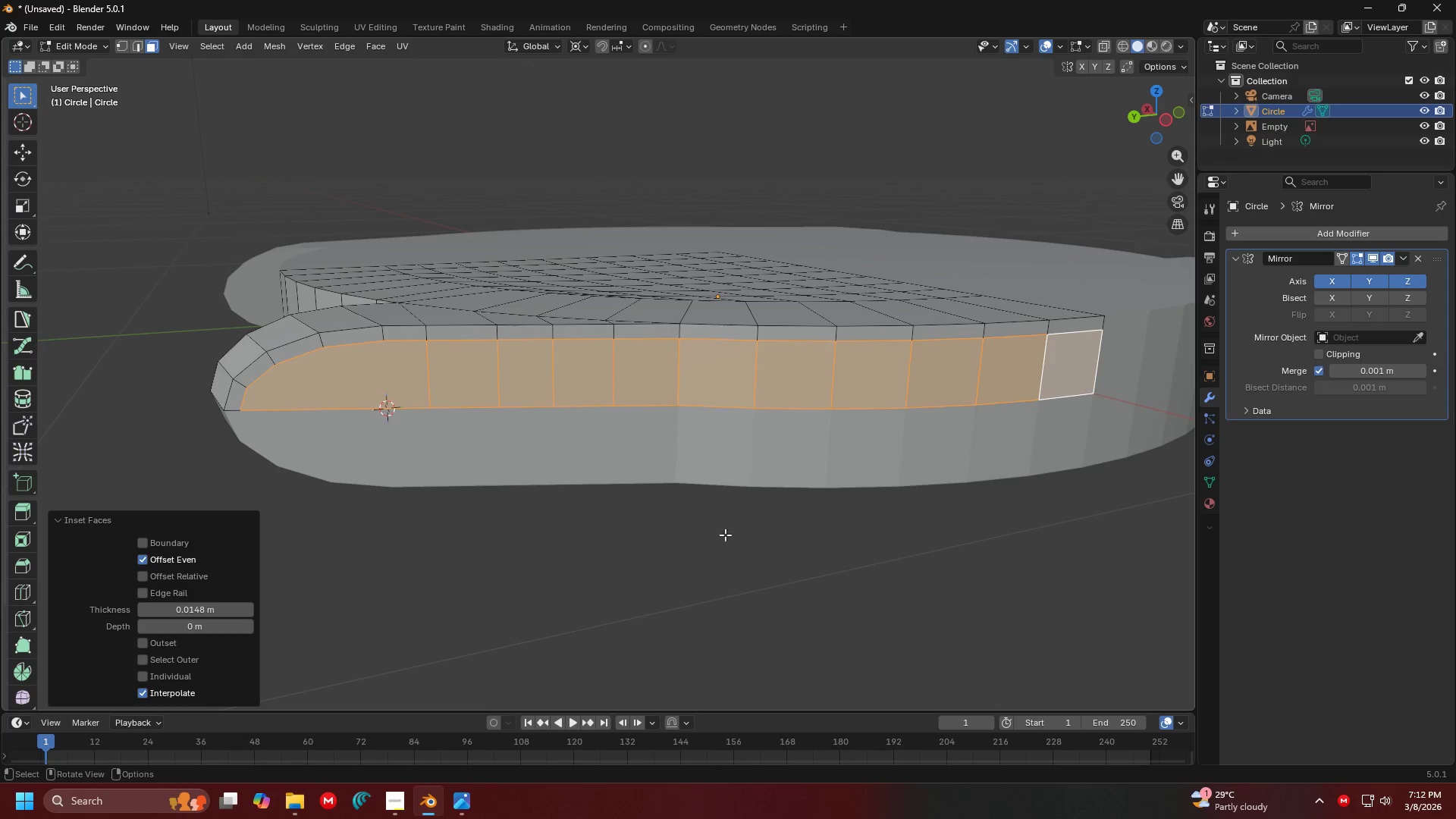 
key(Shift+ShiftLeft)
 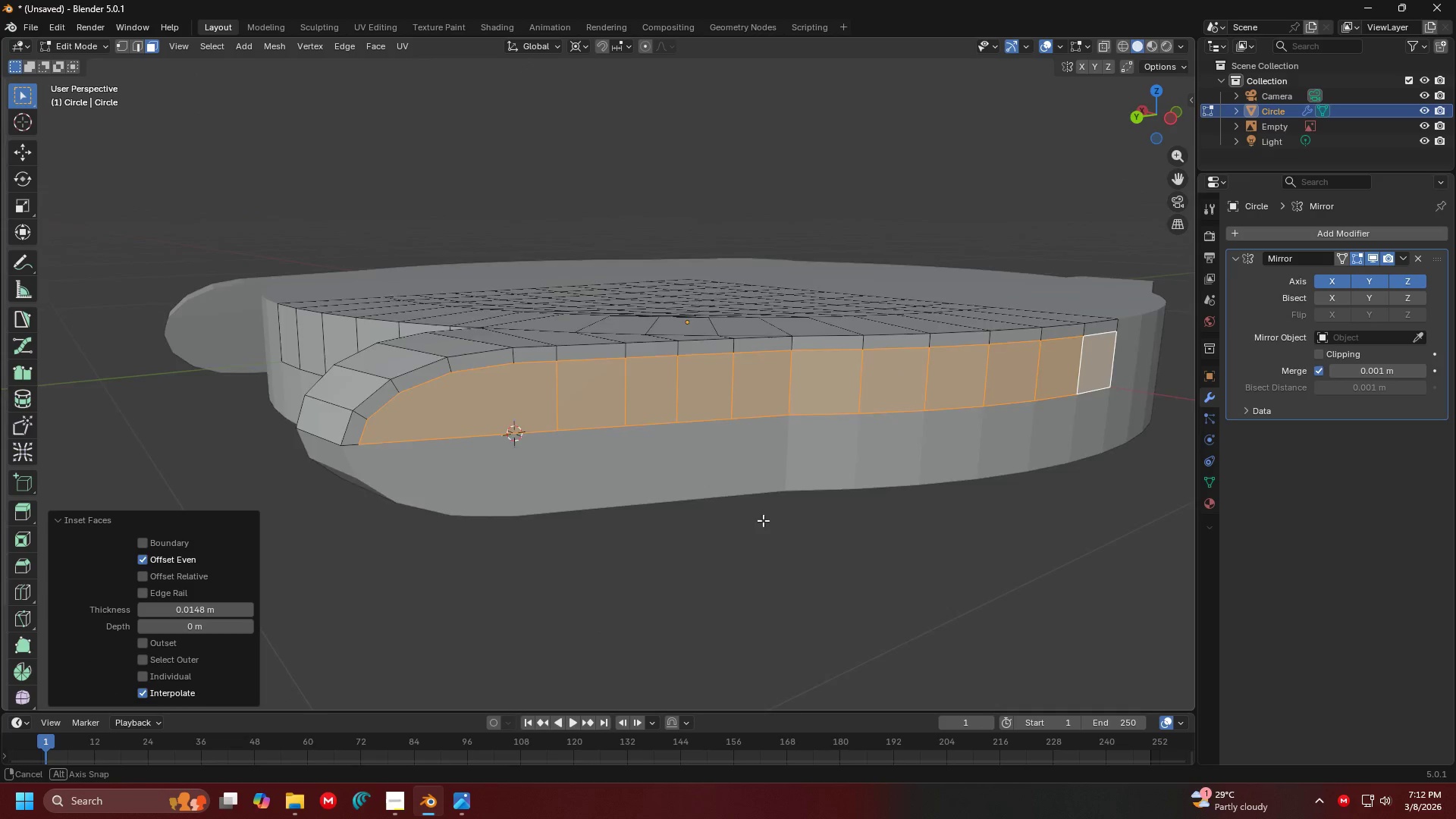 
key(Shift+ShiftLeft)
 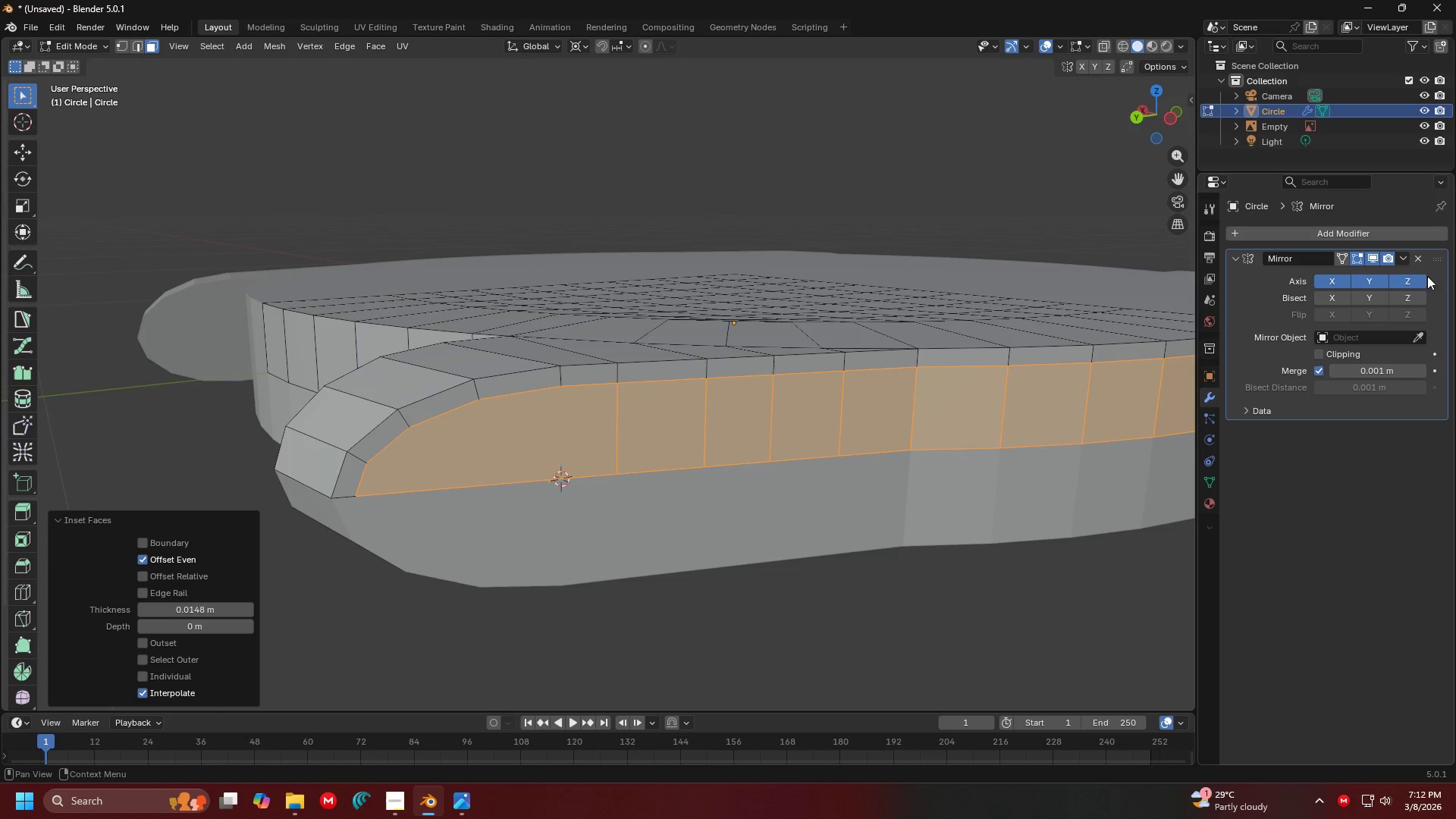 
scroll: coordinate [778, 516], scroll_direction: up, amount: 1.0
 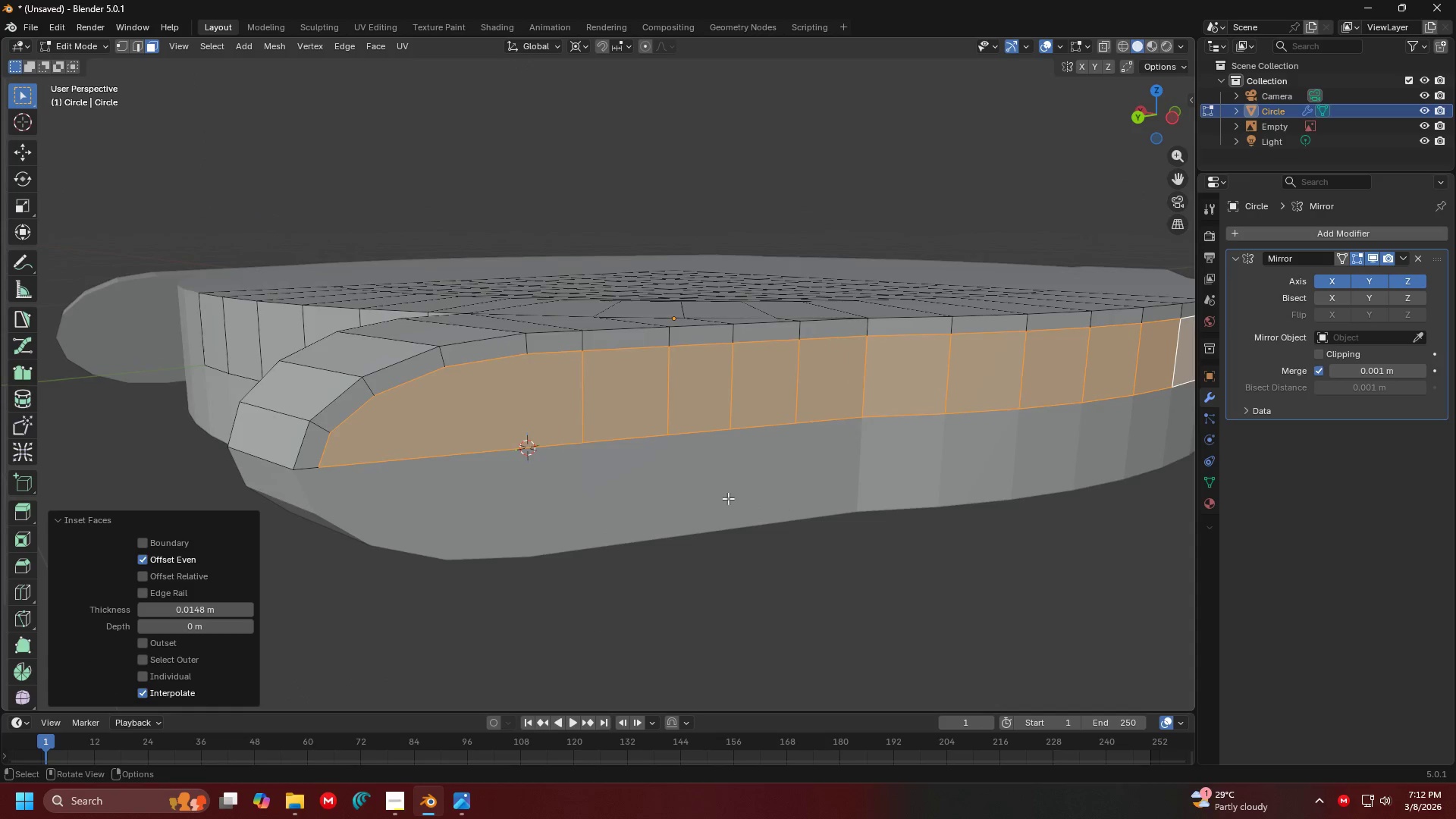 
left_click([1406, 259])
 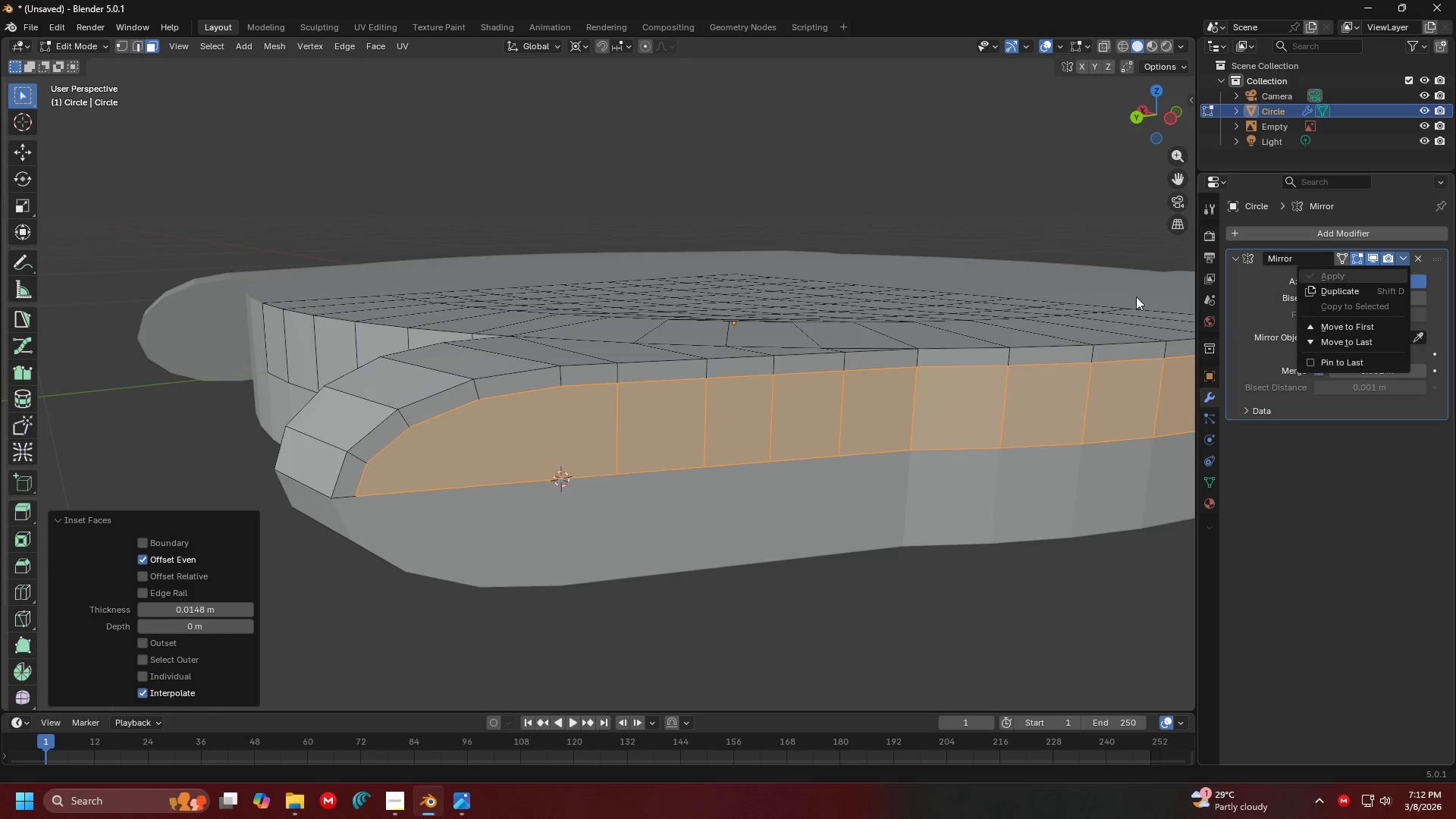 
left_click([915, 323])
 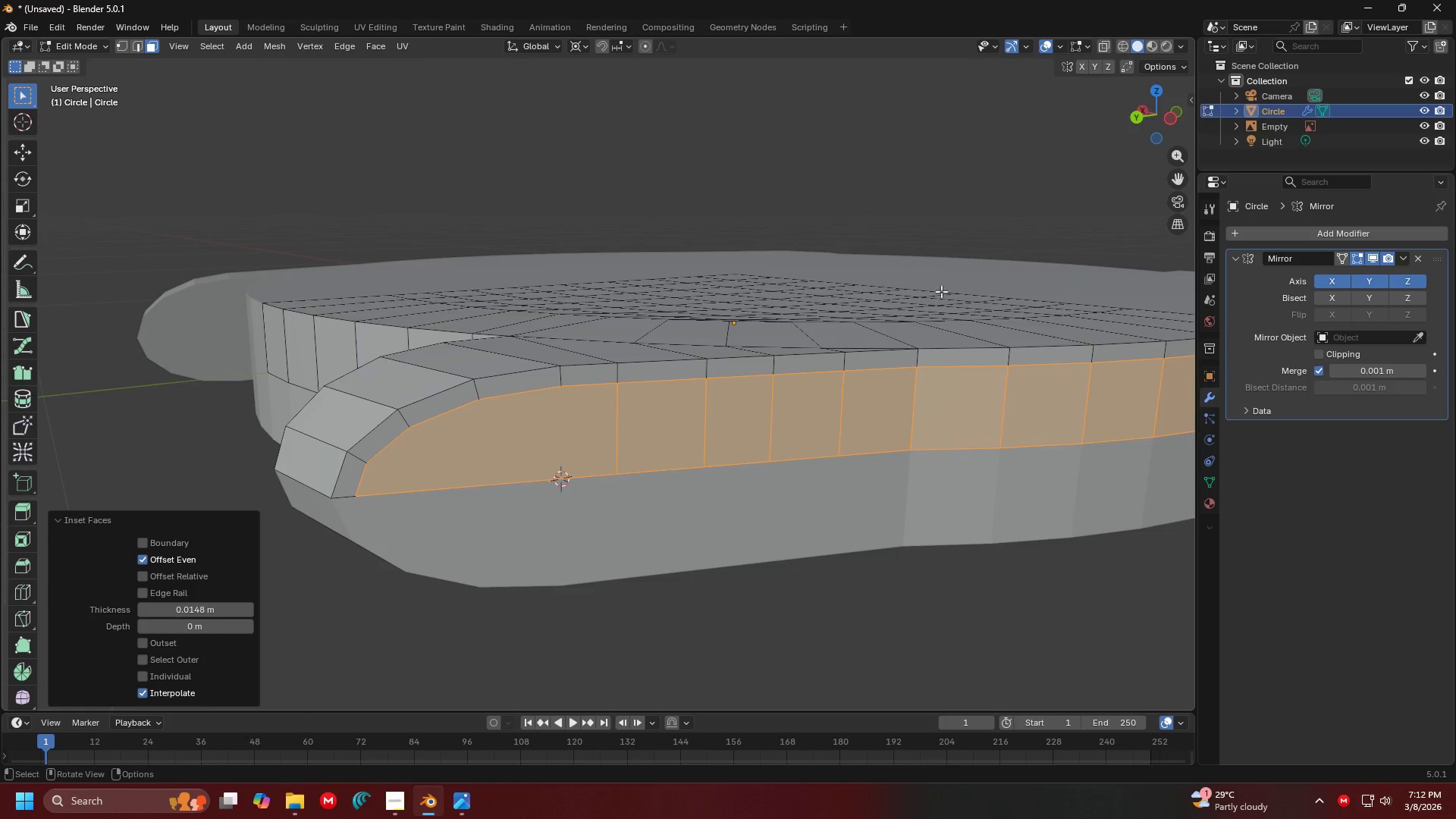 
key(Tab)
 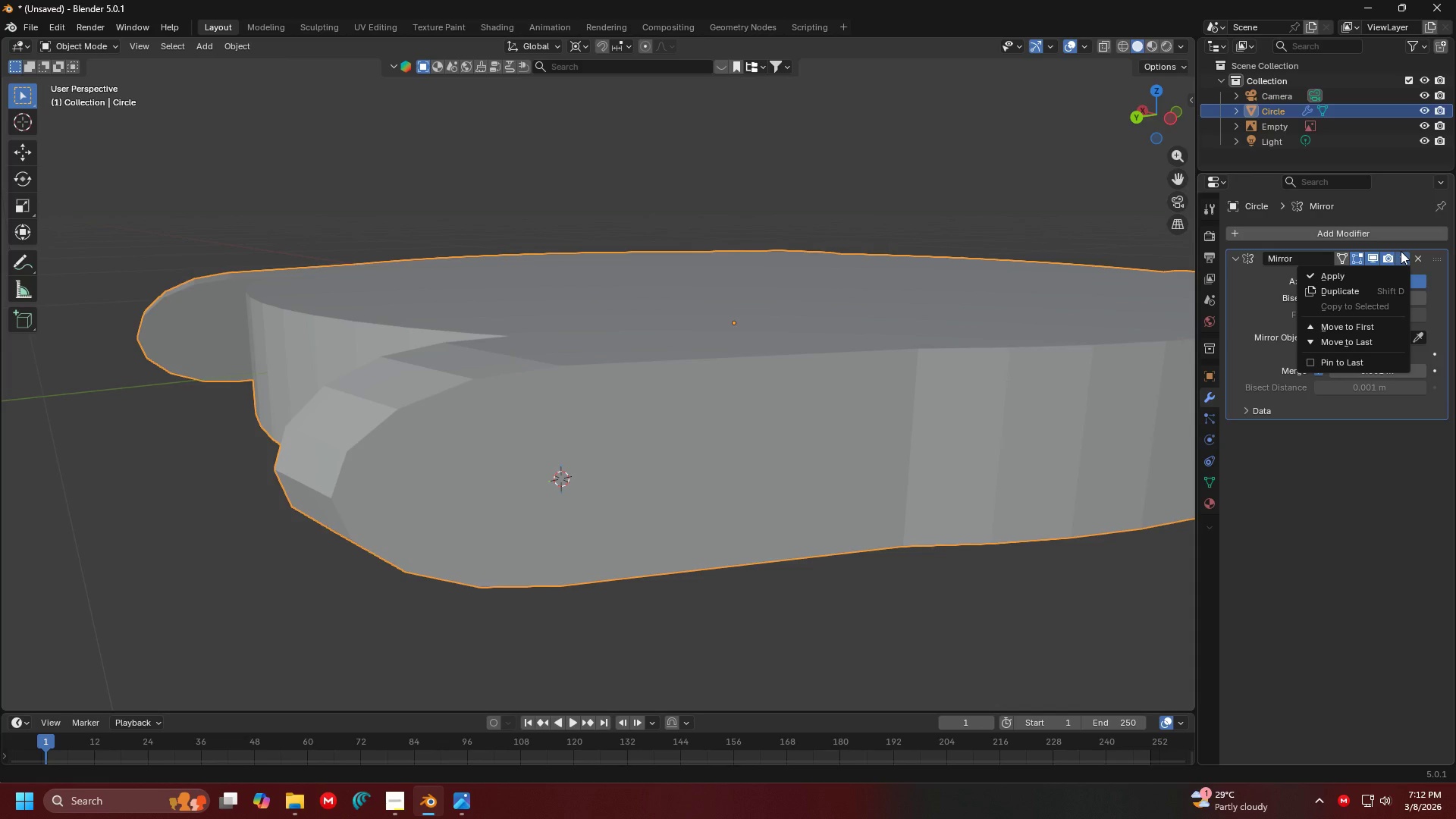 
double_click([1385, 271])
 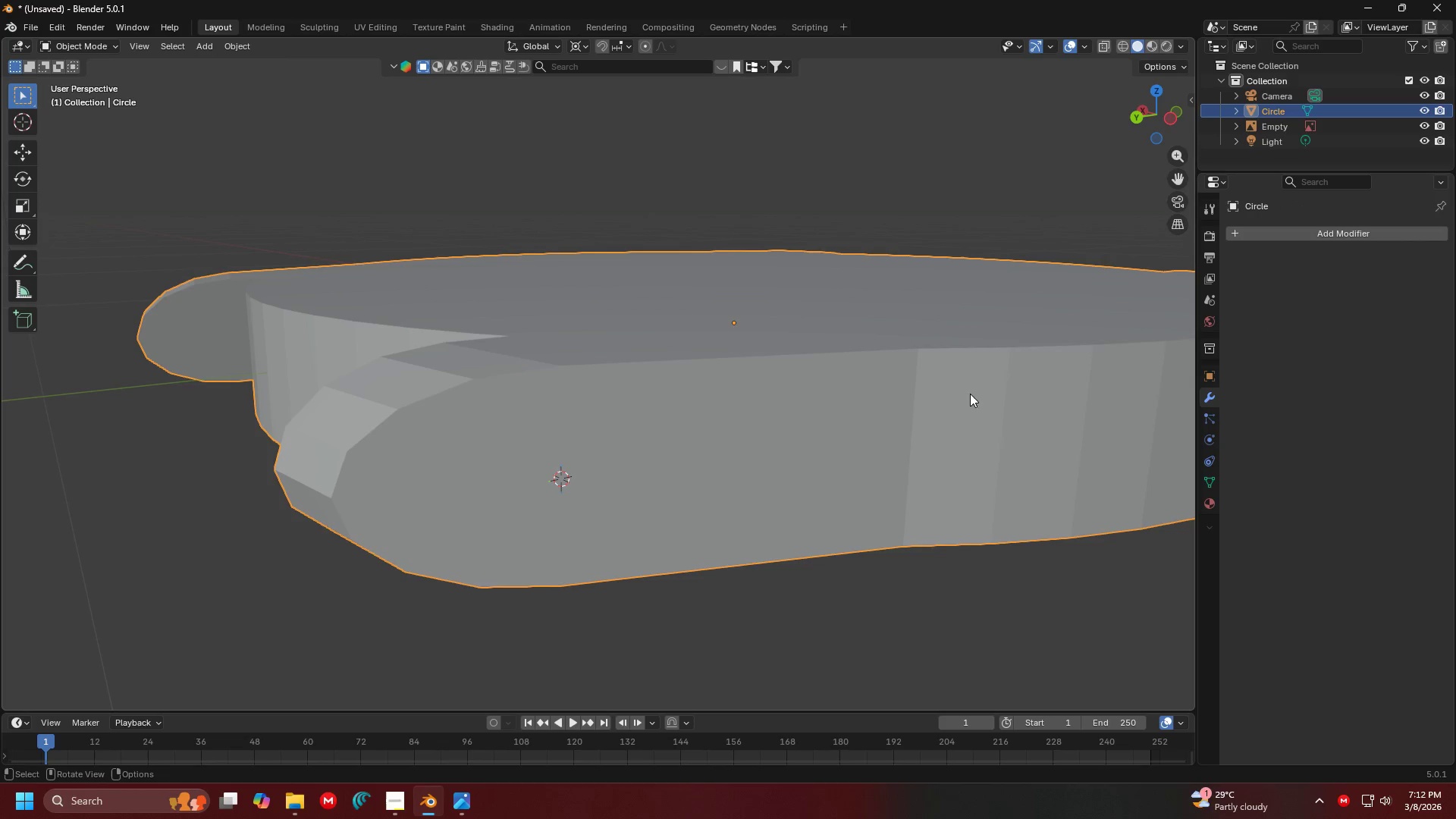 
key(Tab)
 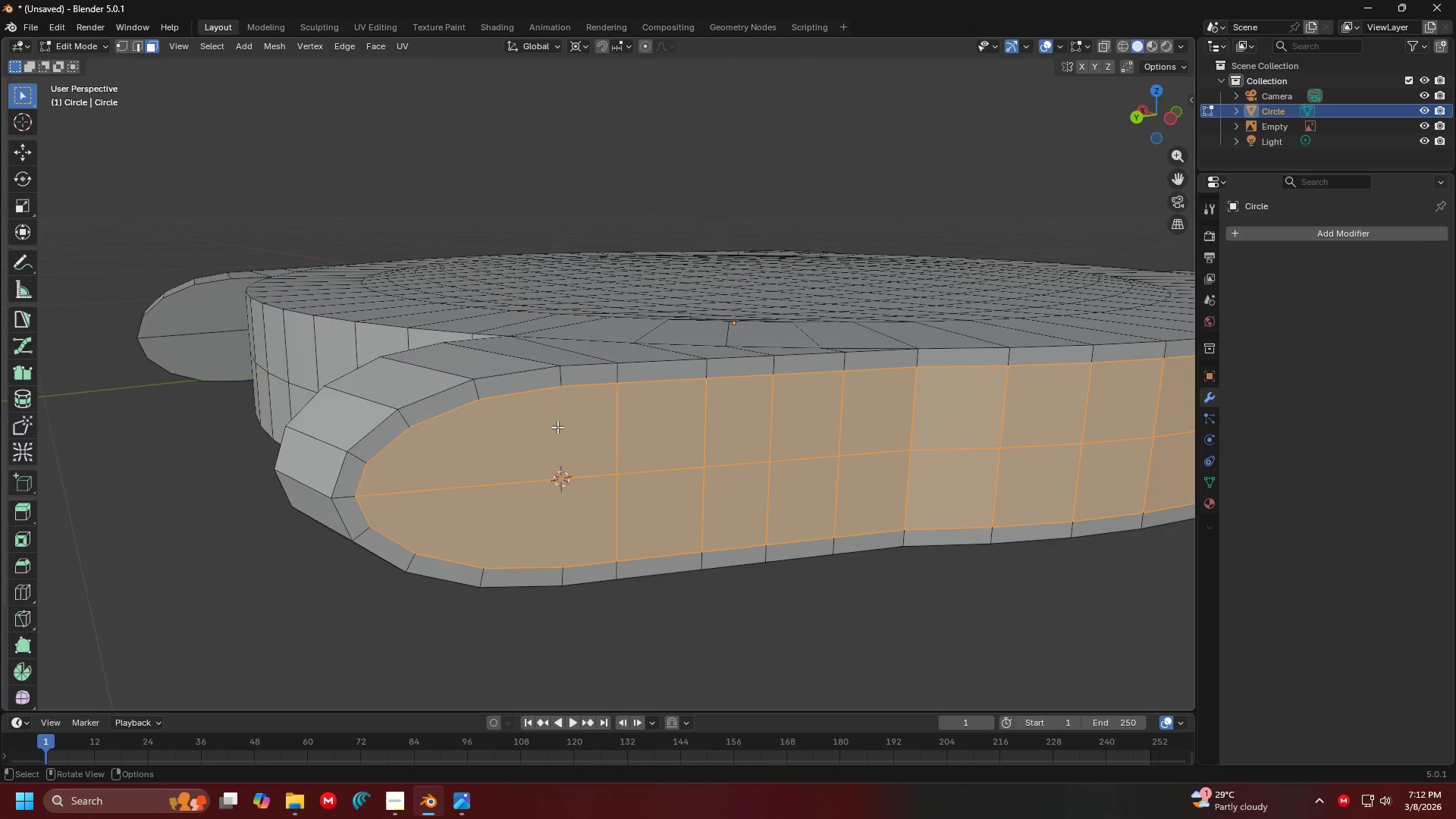 
left_click([557, 427])
 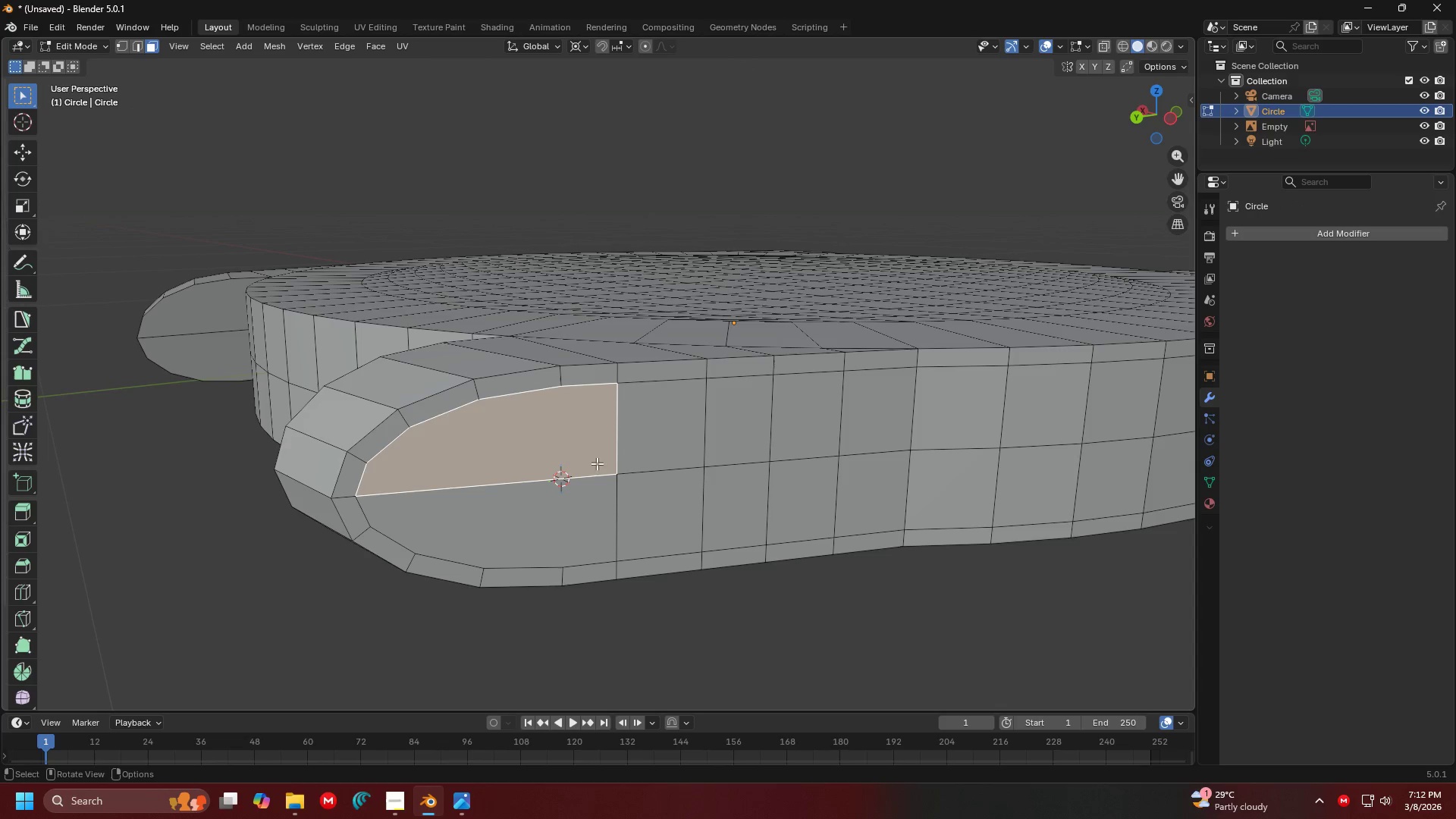 
hold_key(key=ShiftLeft, duration=0.34)
 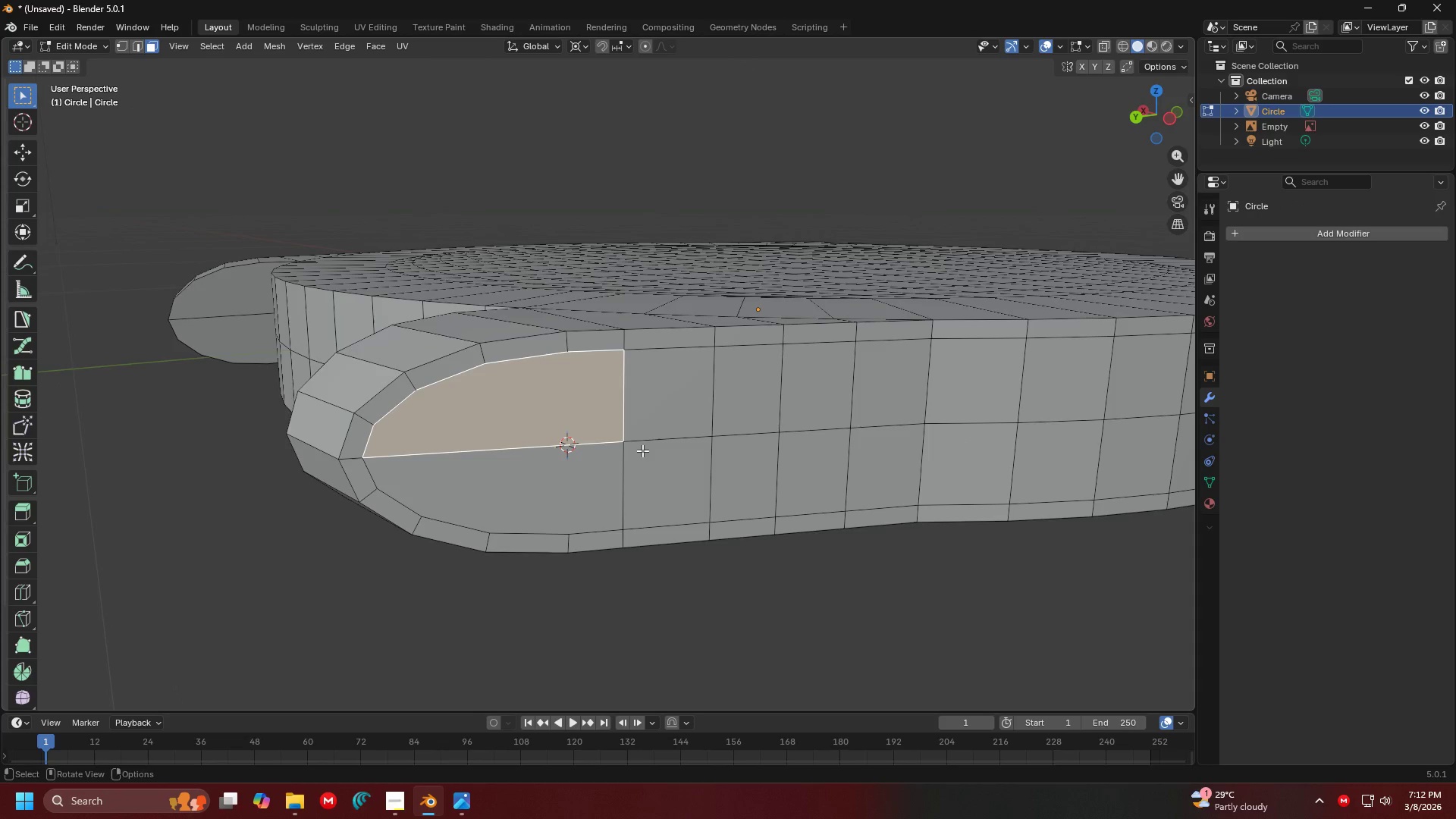 
hold_key(key=ShiftLeft, duration=1.51)
left_click([553, 480])
 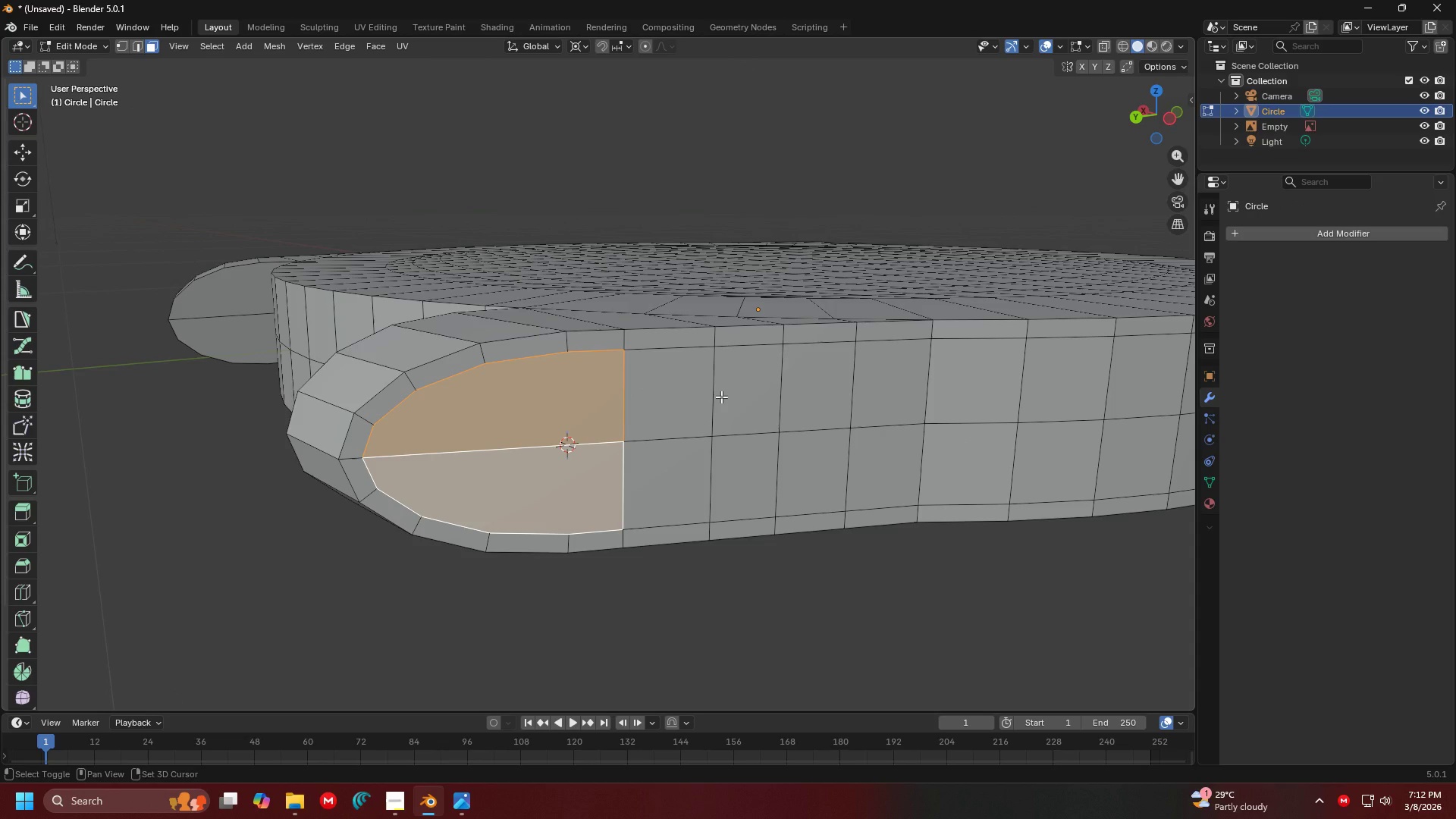 
key(Shift+7)
 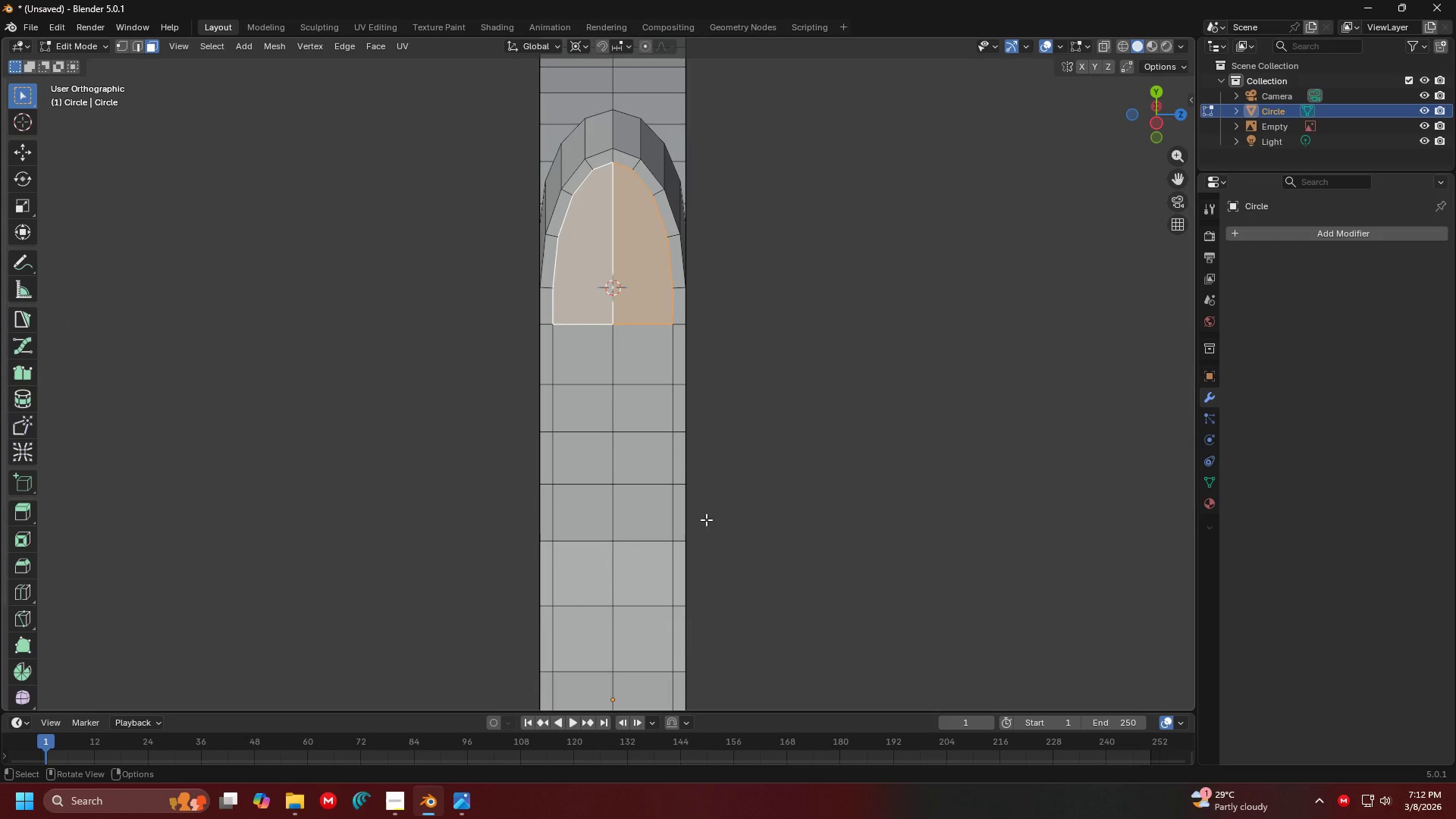 
key(Control+ControlLeft)
 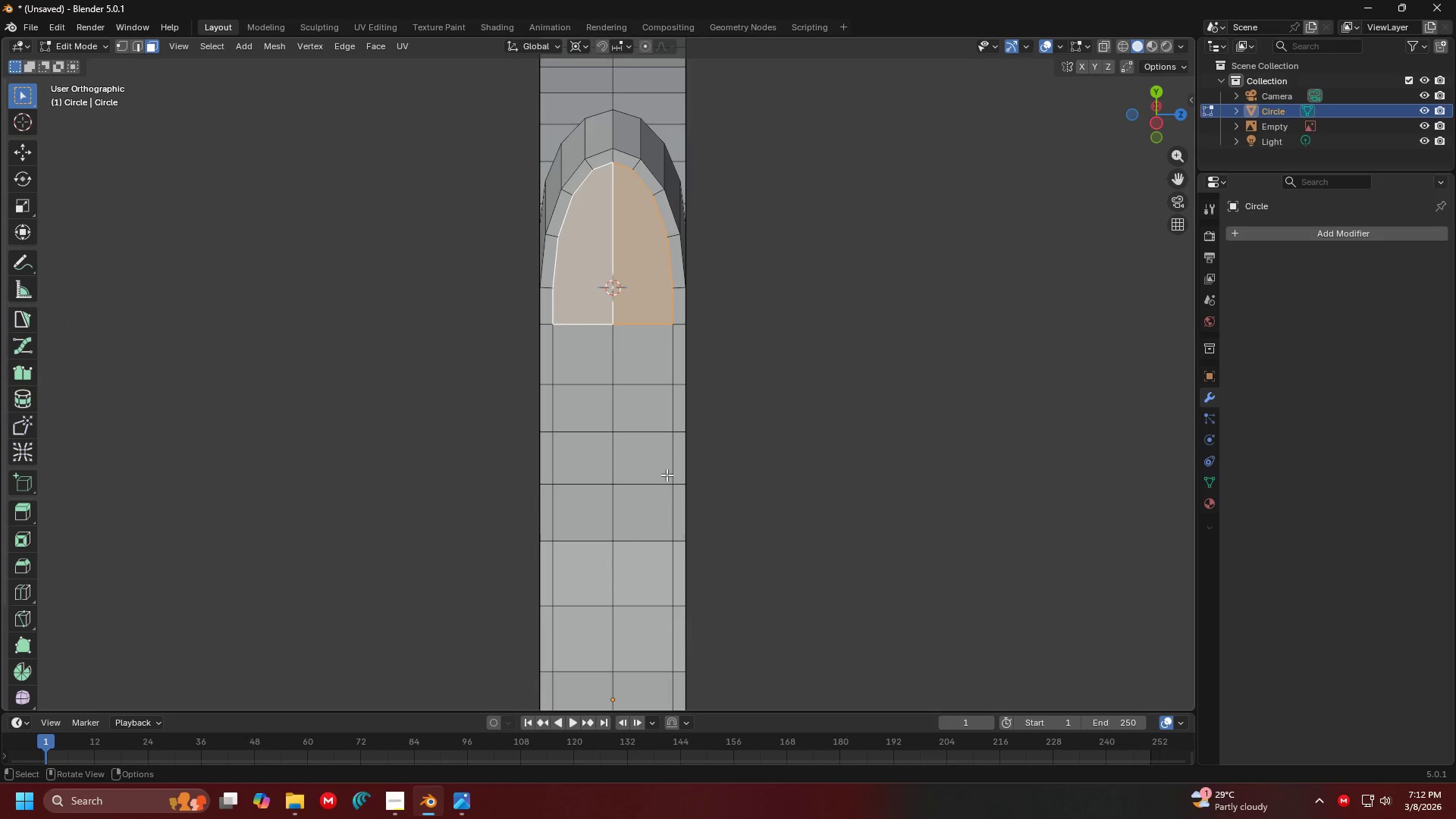 
hold_key(key=ShiftLeft, duration=1.03)
 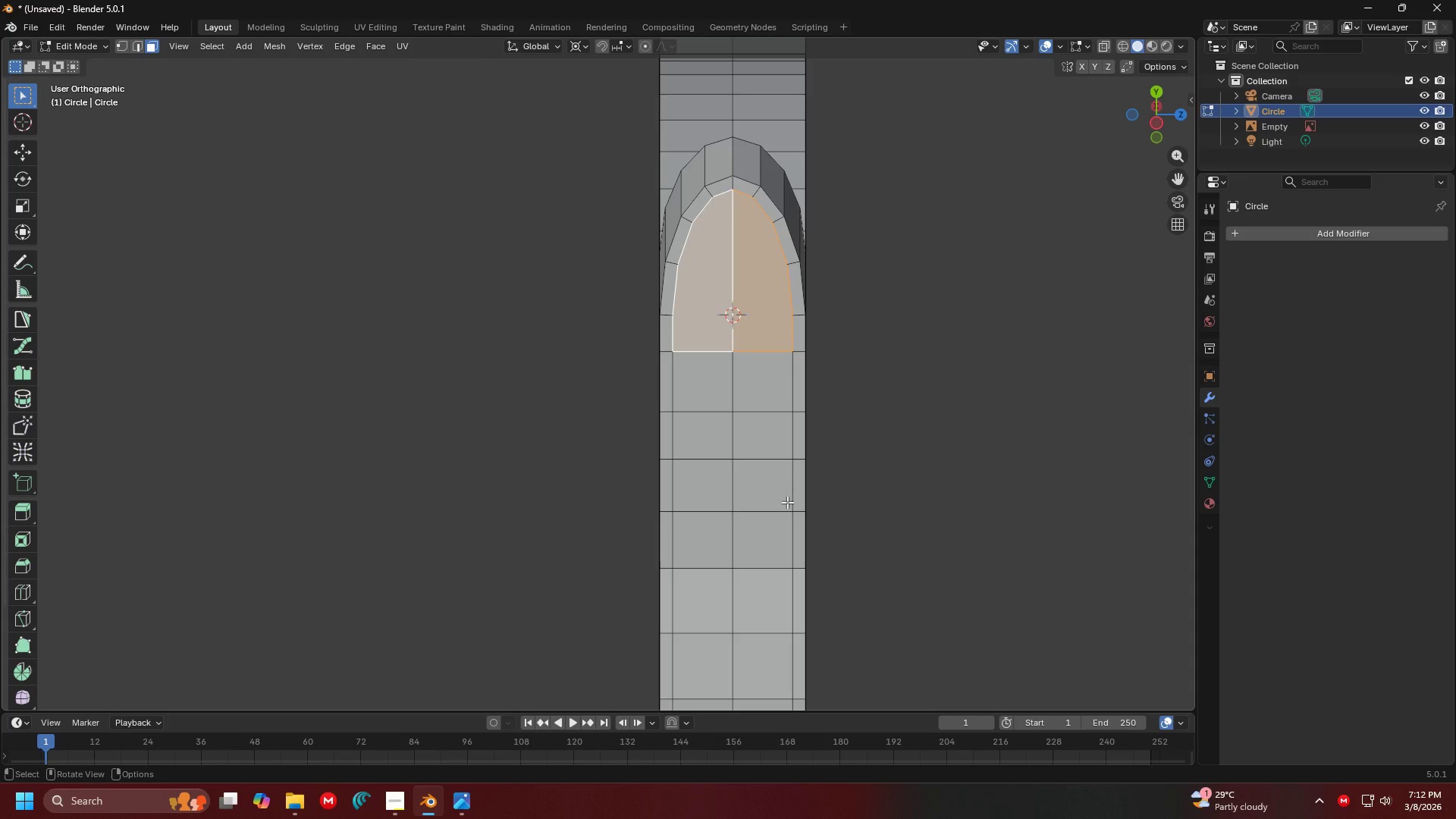 
wait(5.44)
 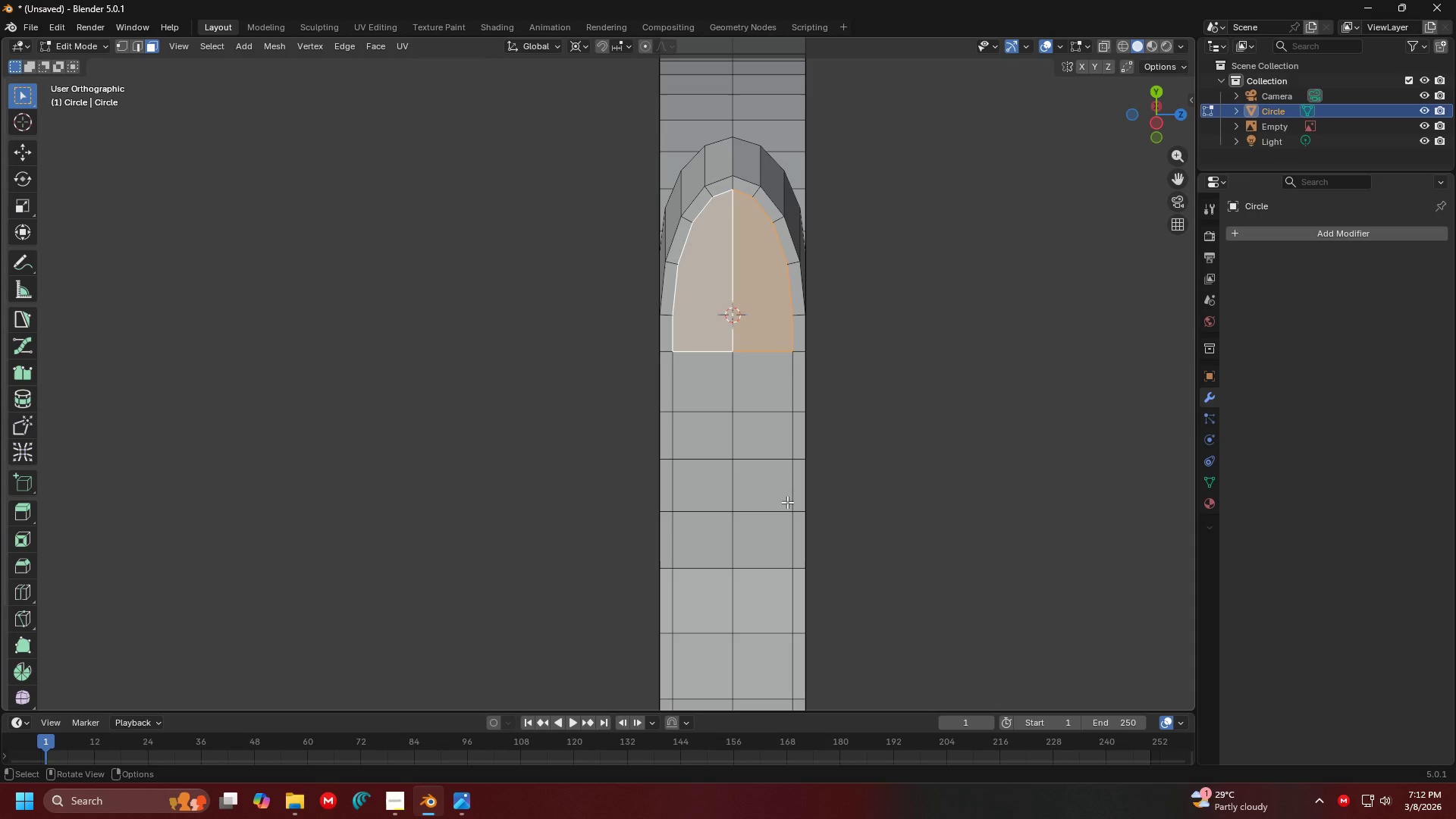 
hold_key(key=ShiftLeft, duration=0.91)
 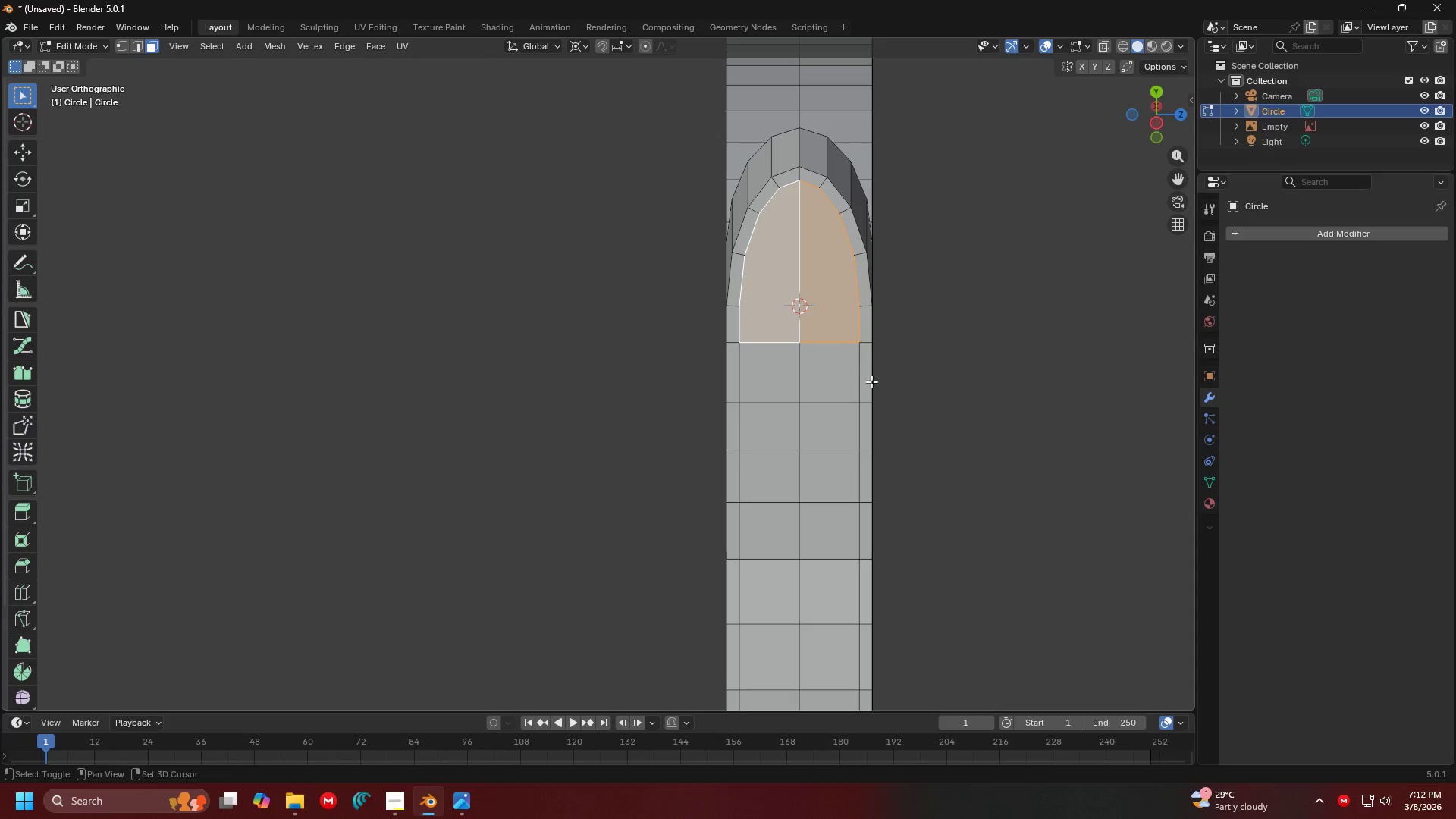 
hold_key(key=ShiftLeft, duration=0.41)
 